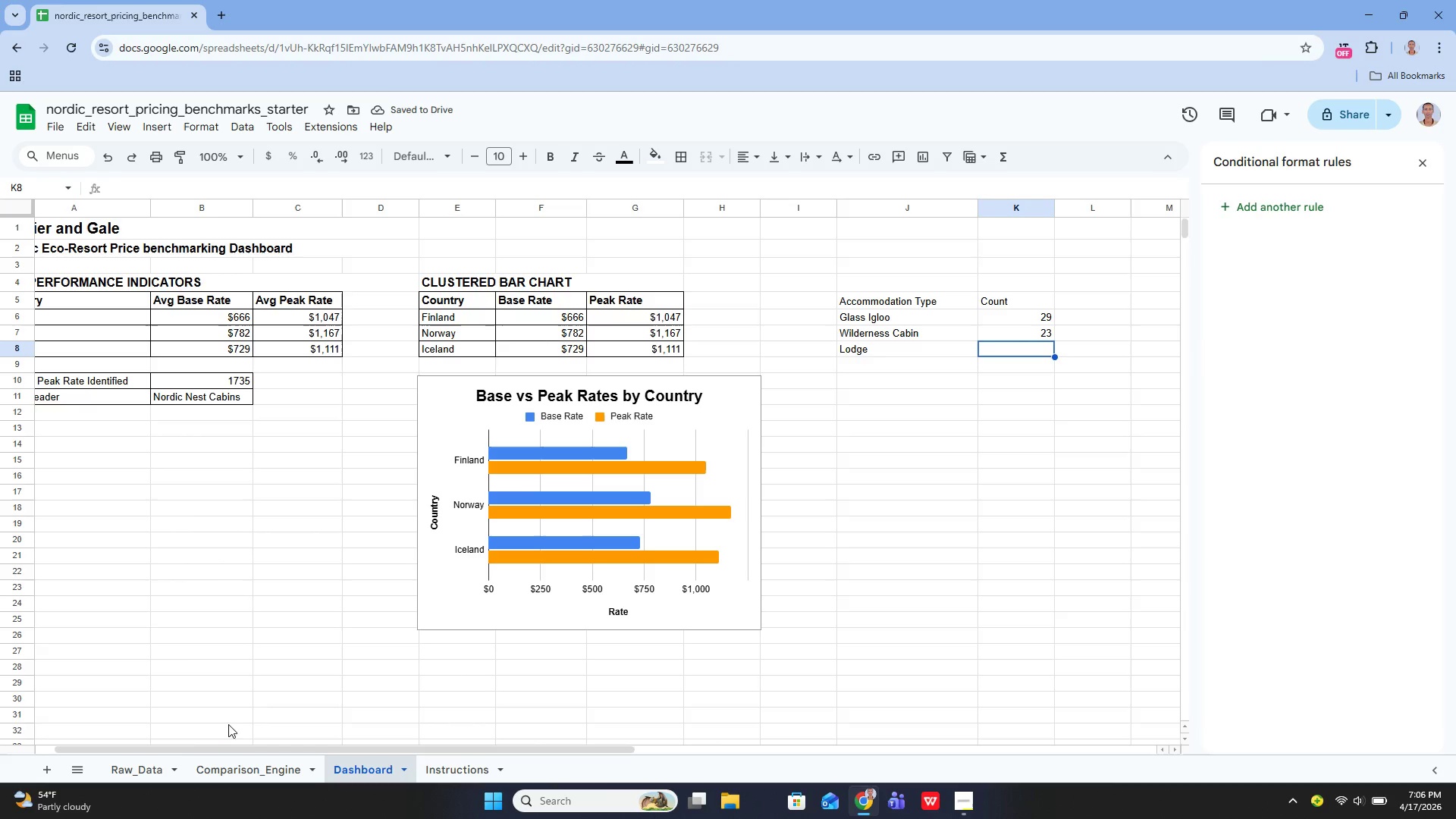 
left_click([151, 767])
 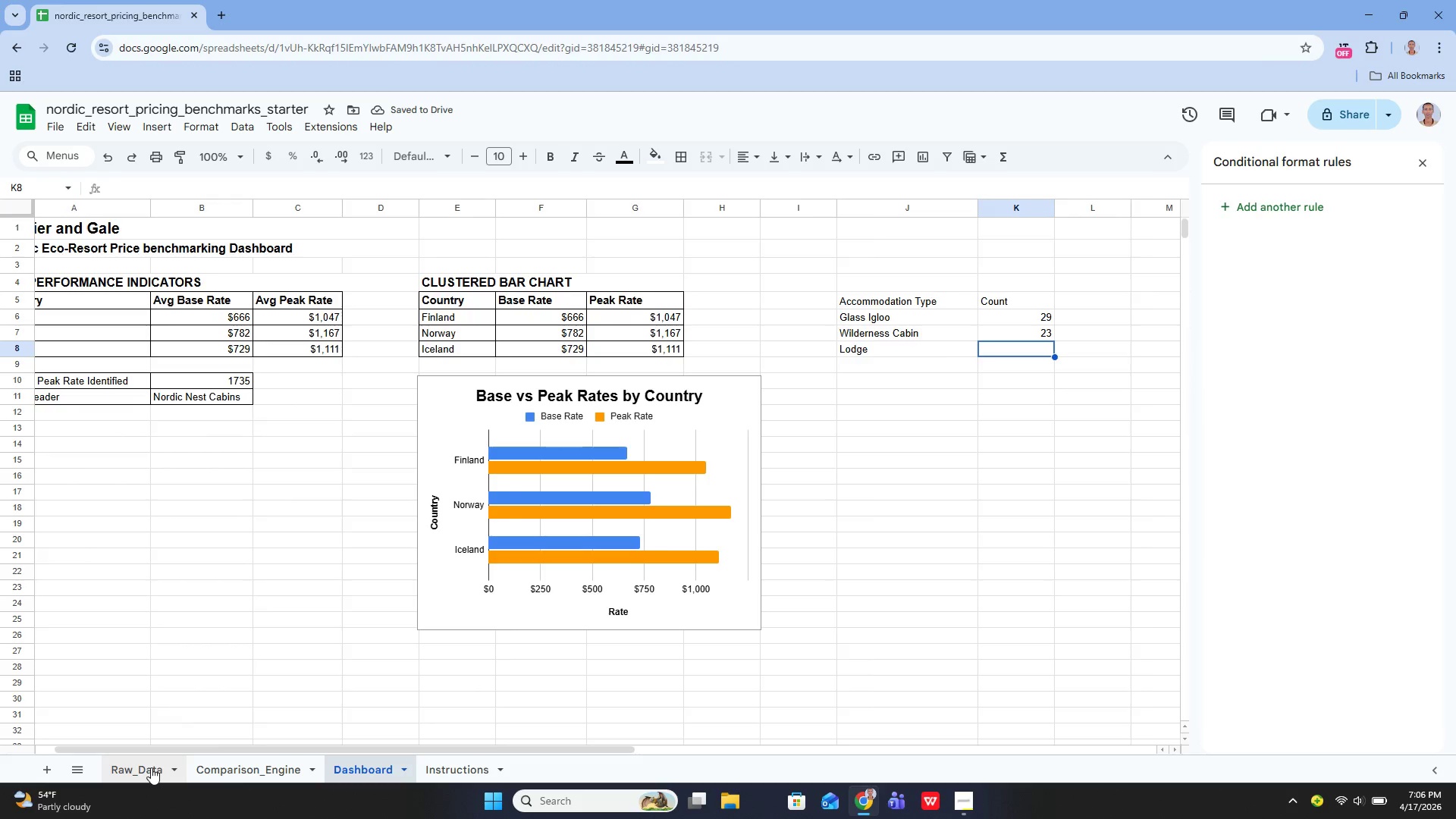 
mouse_move([175, 763])
 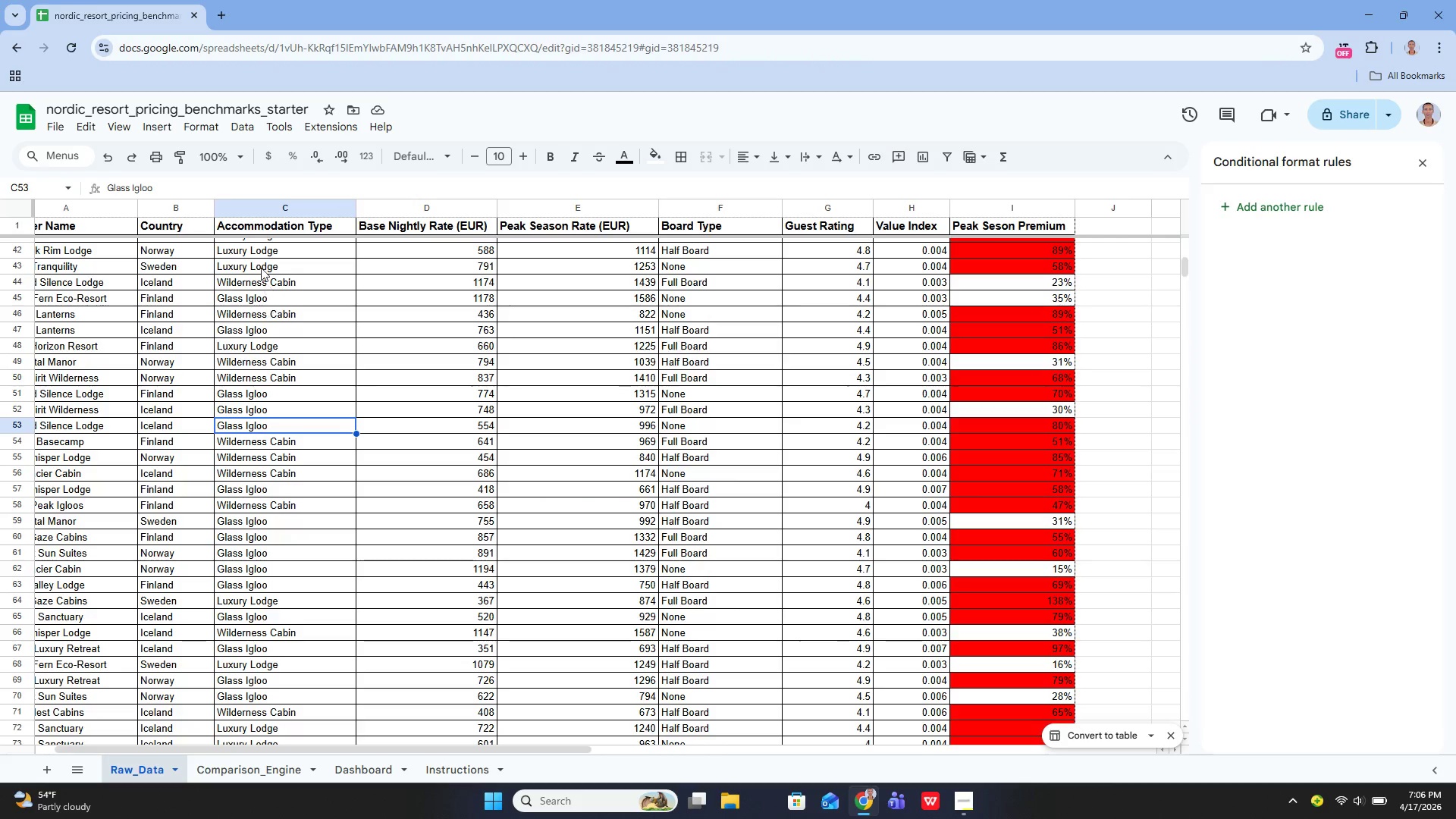 
left_click([246, 269])
 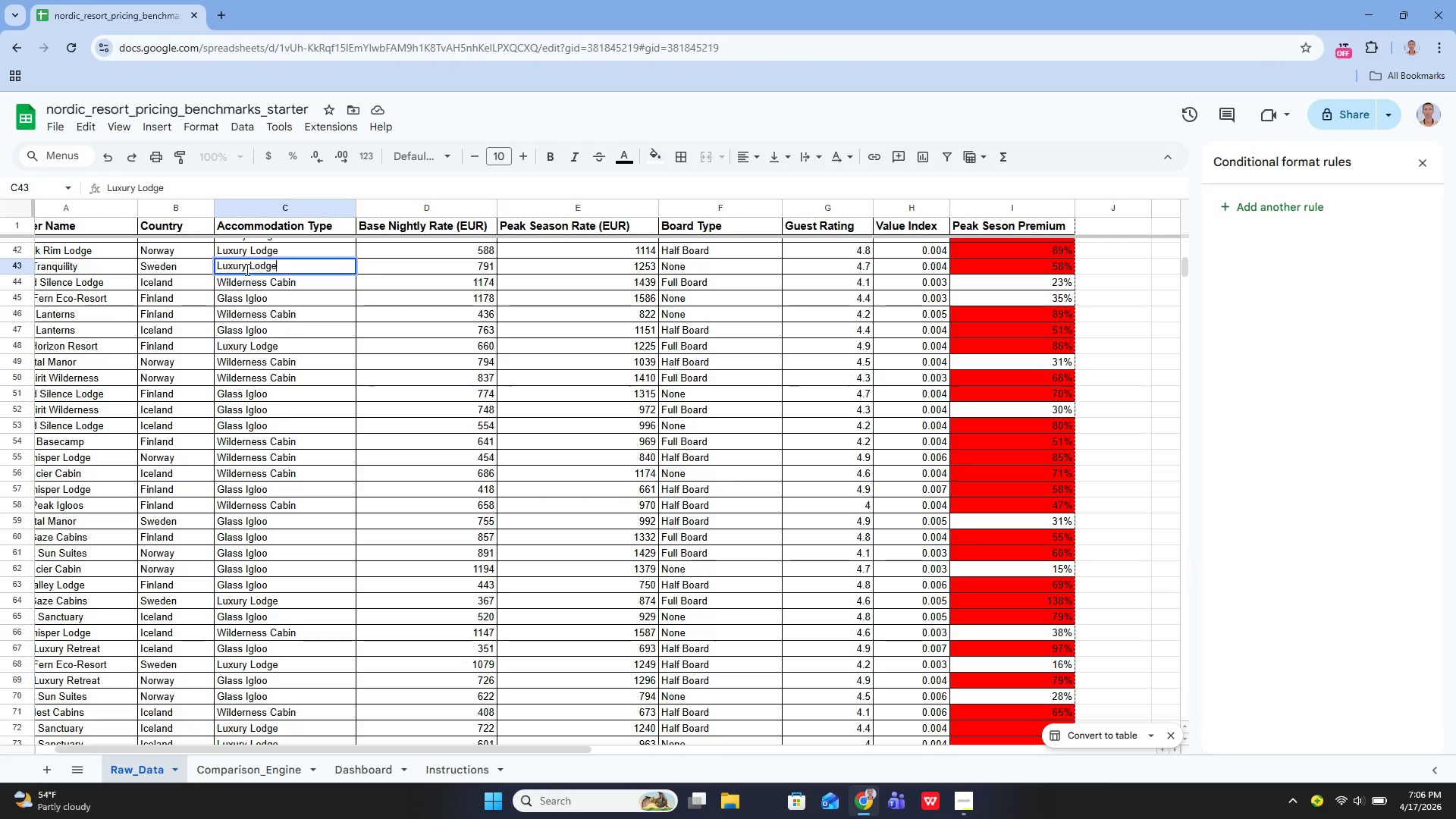 
key(Enter)
 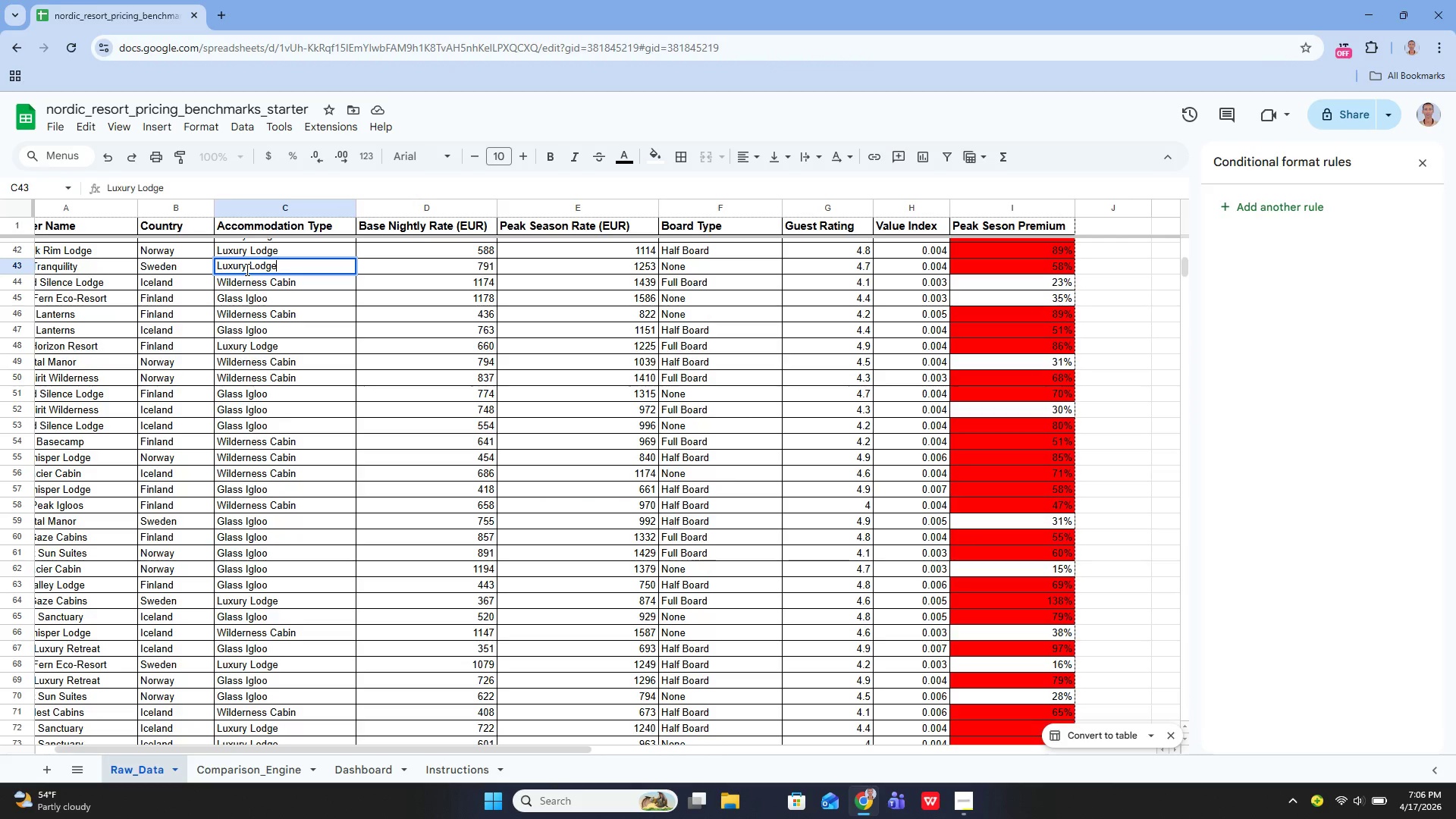 
key(Control+A)
 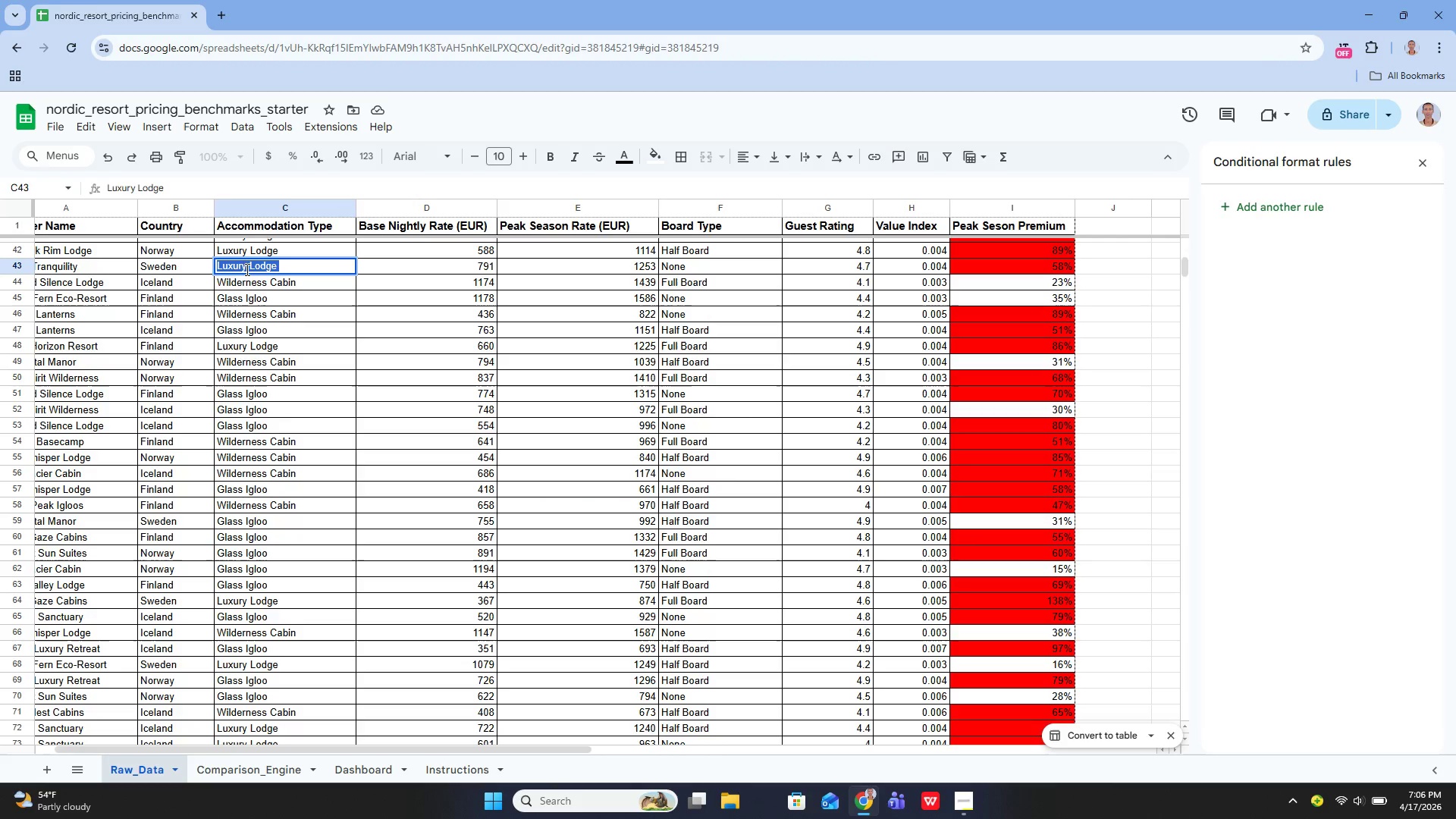 
key(Control+C)
 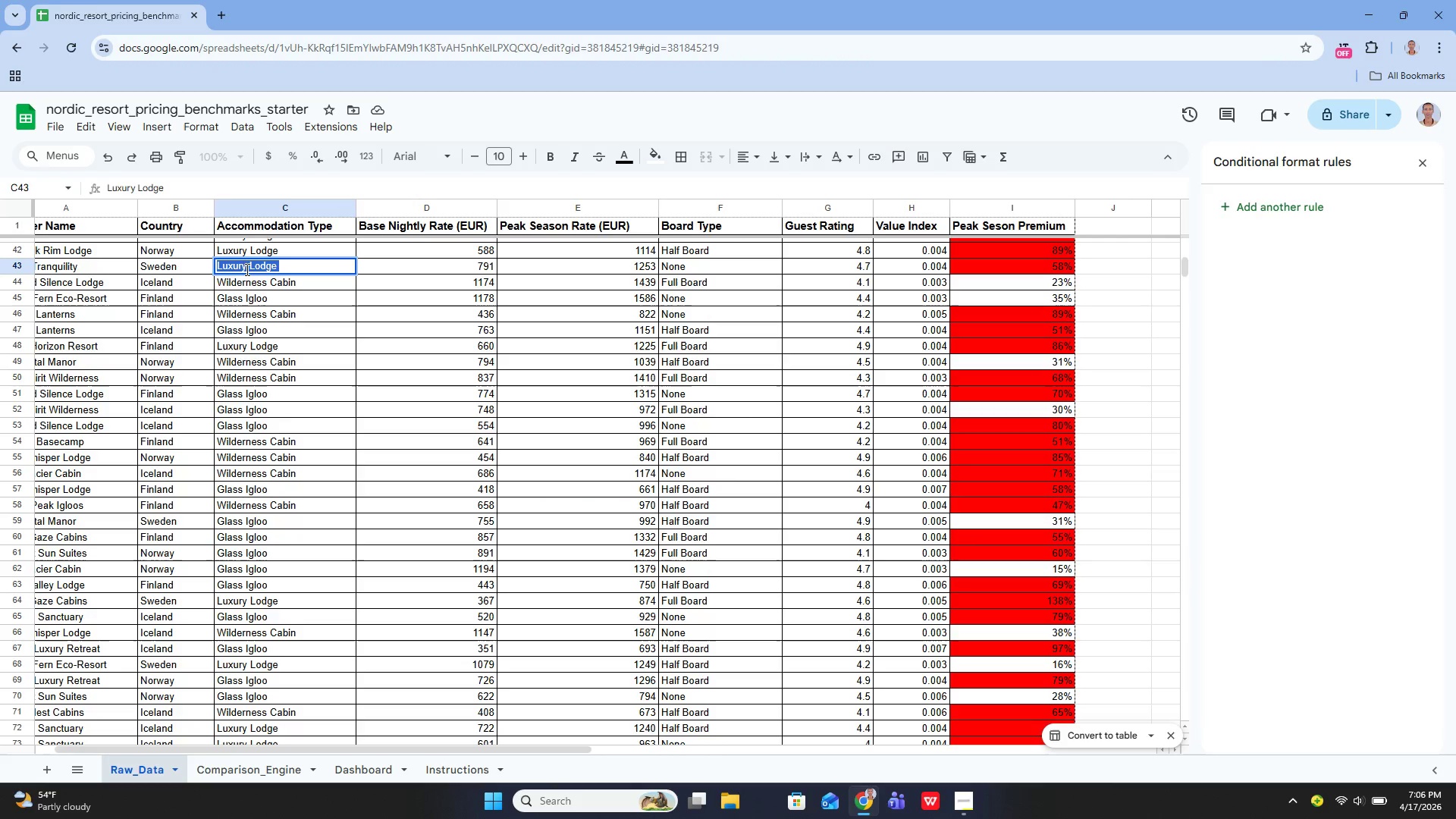 
key(Control+C)
 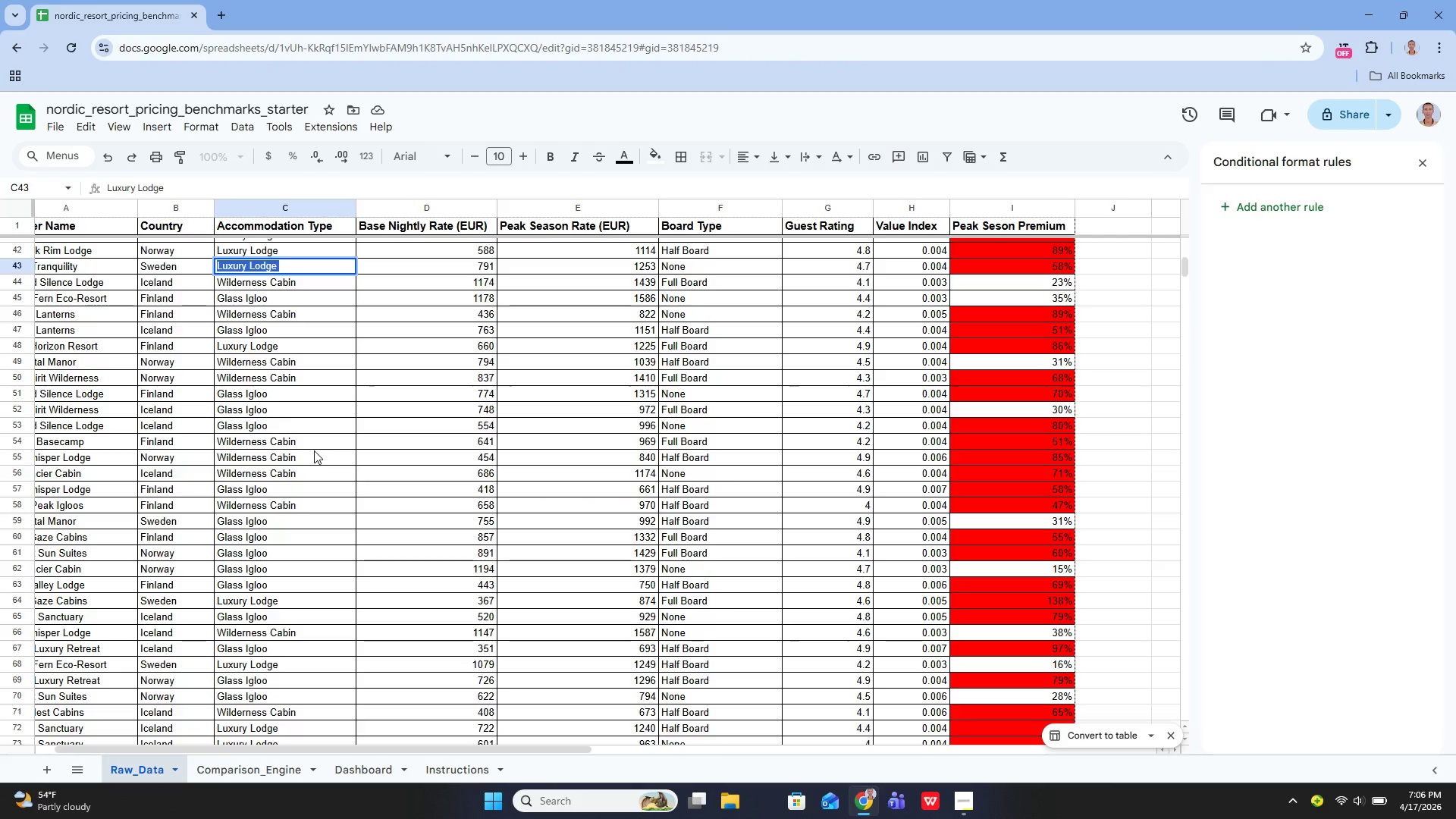 
left_click([314, 450])
 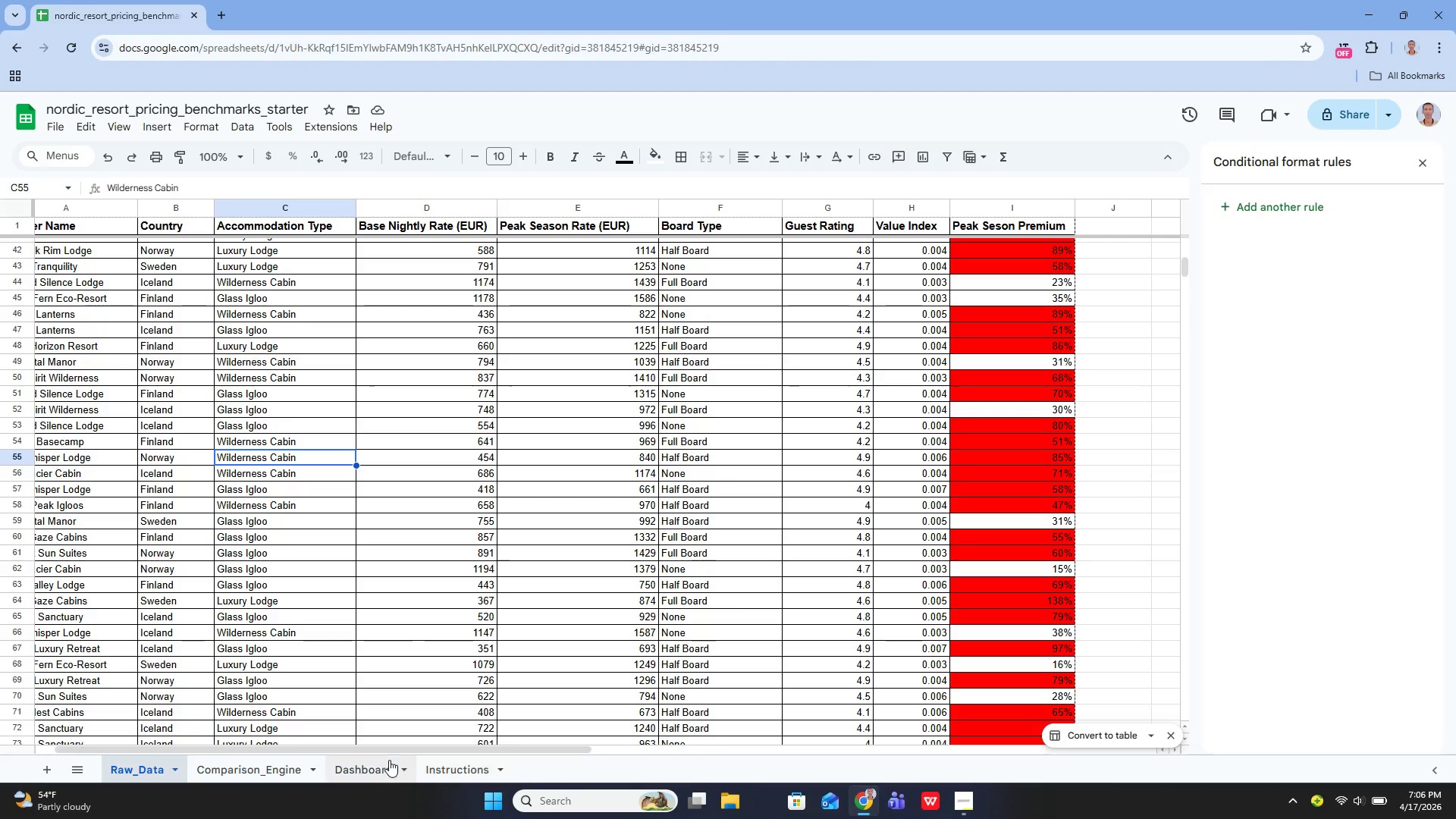 
left_click([376, 766])
 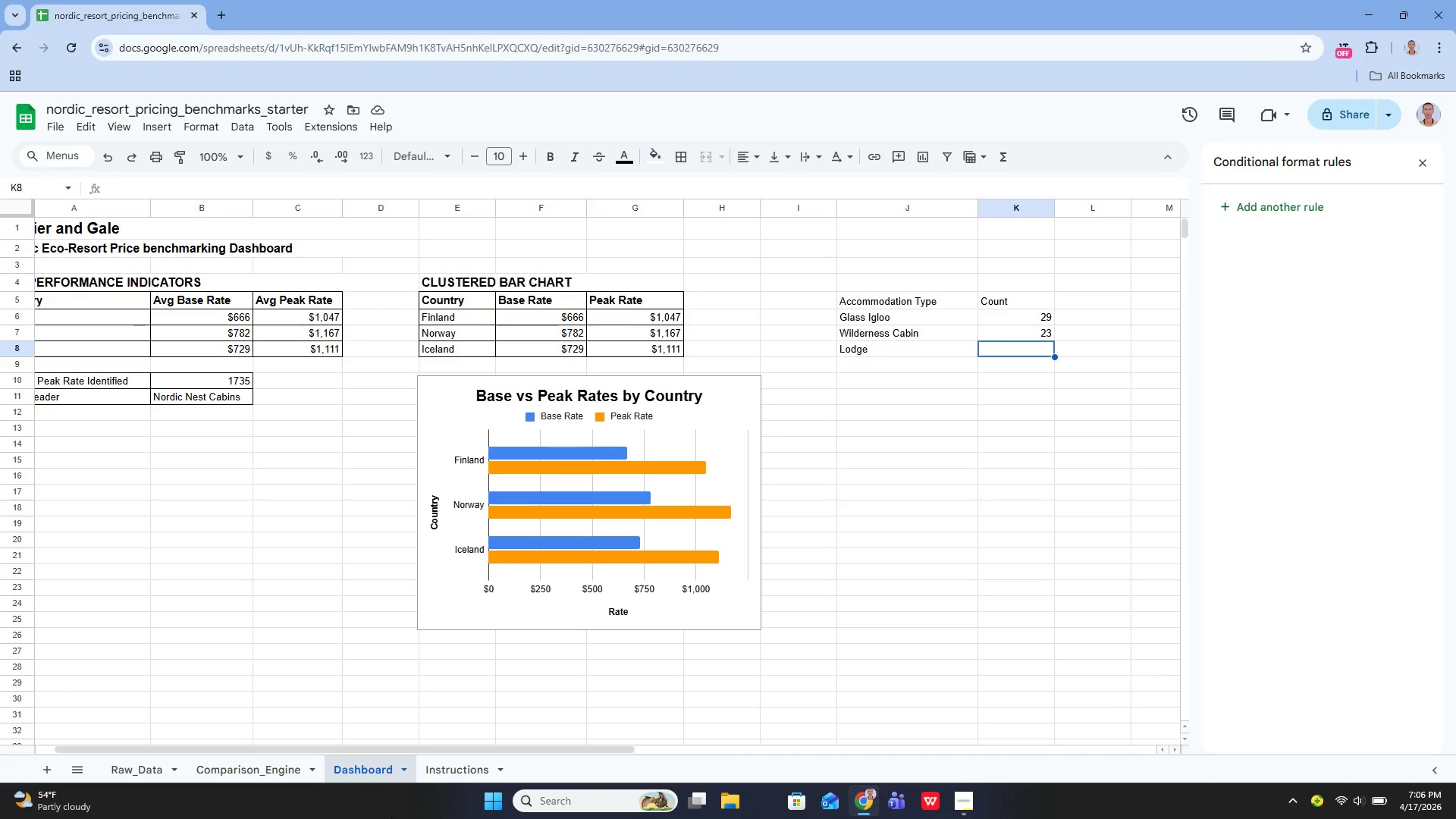 
key(Enter)
 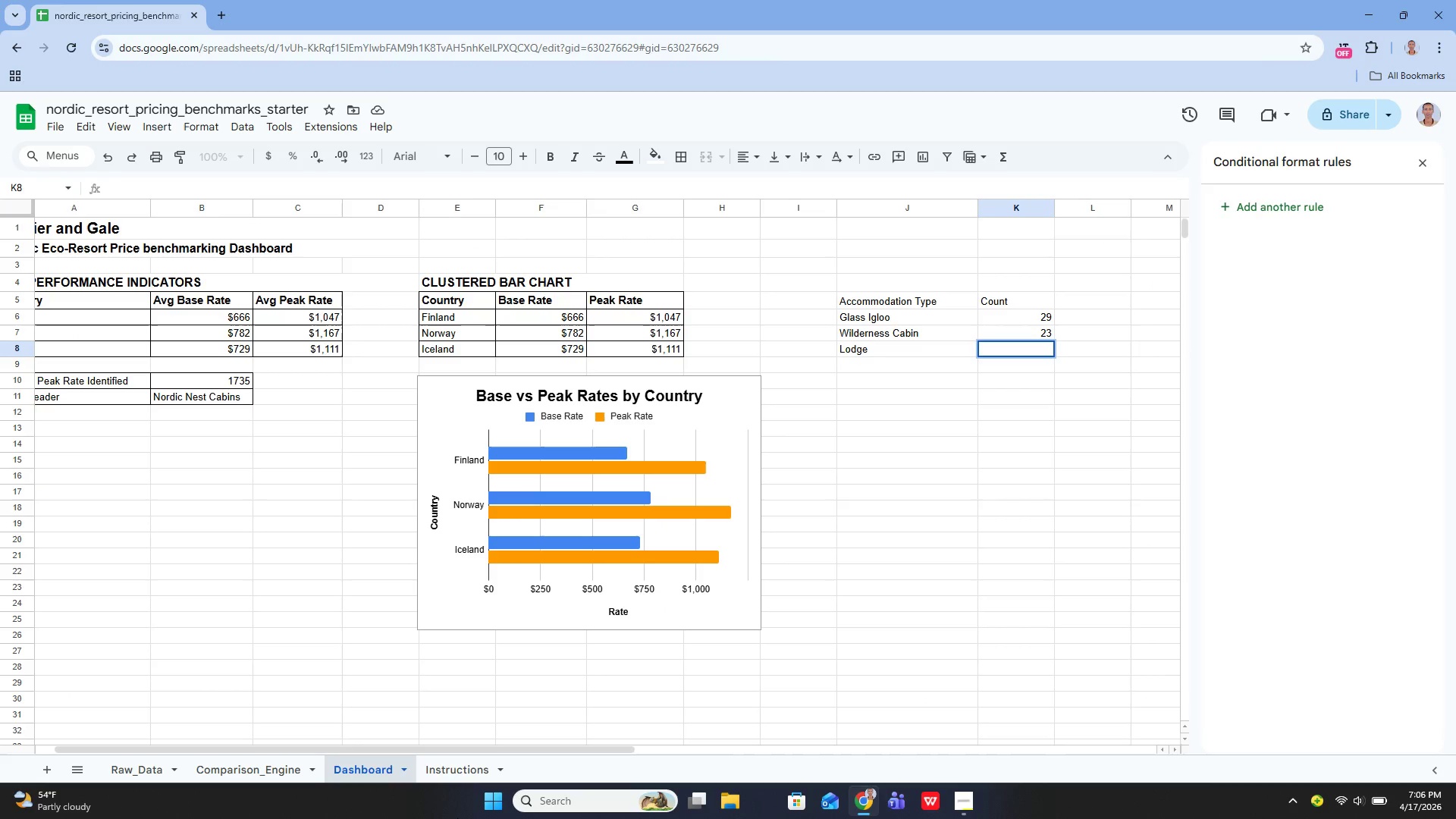 
type(=COu)
 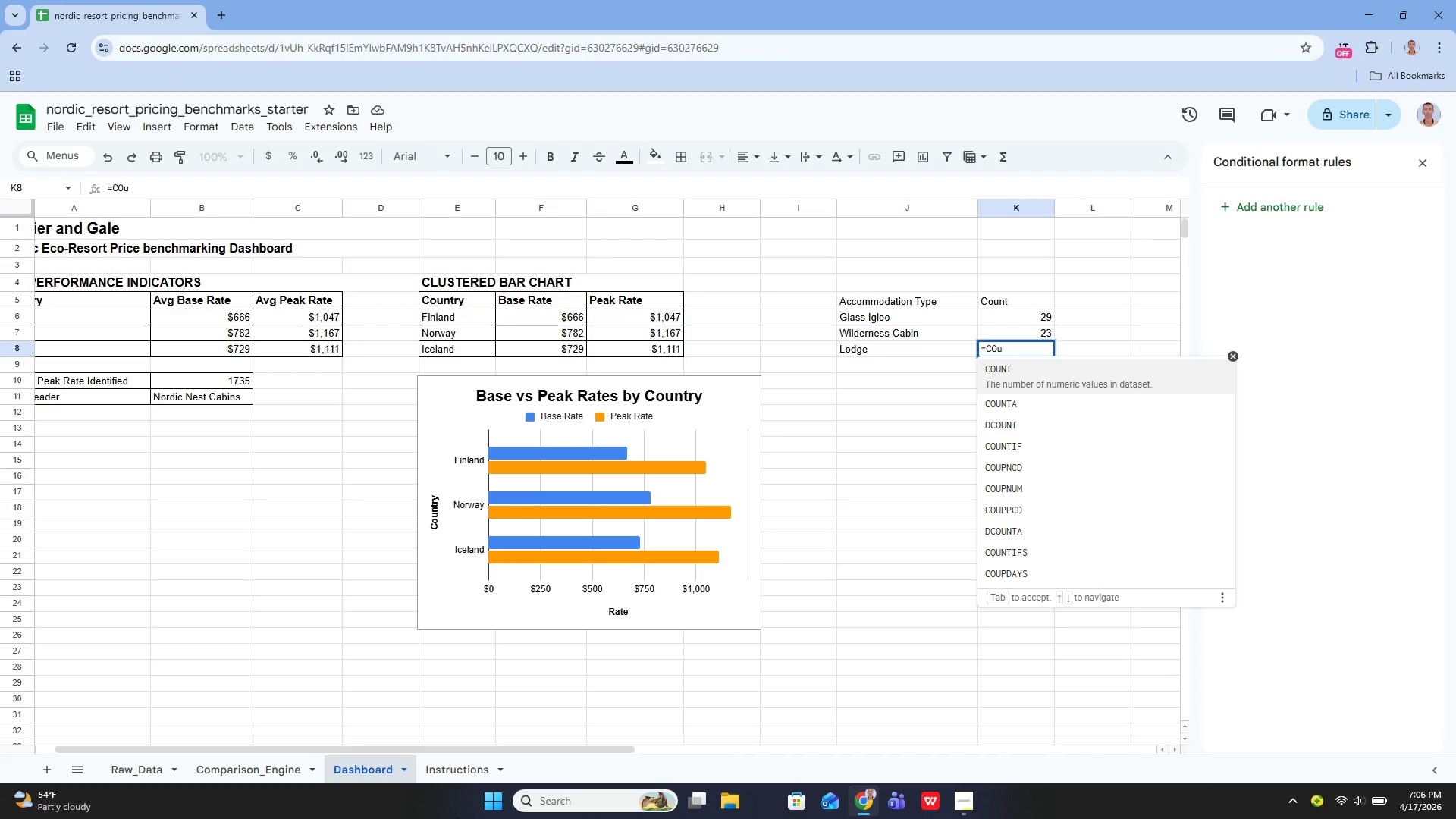 
key(ArrowDown)
 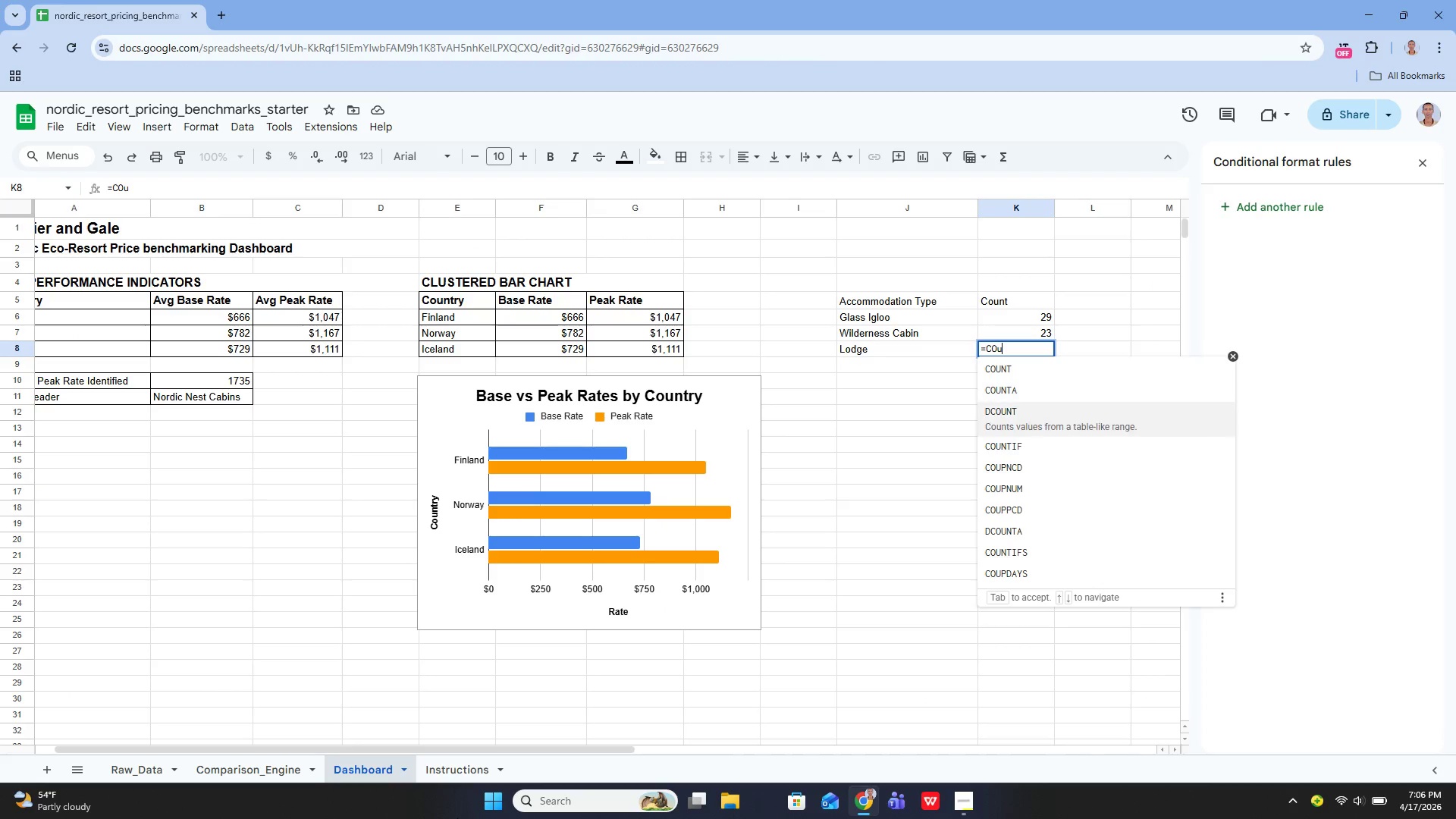 
key(ArrowDown)
 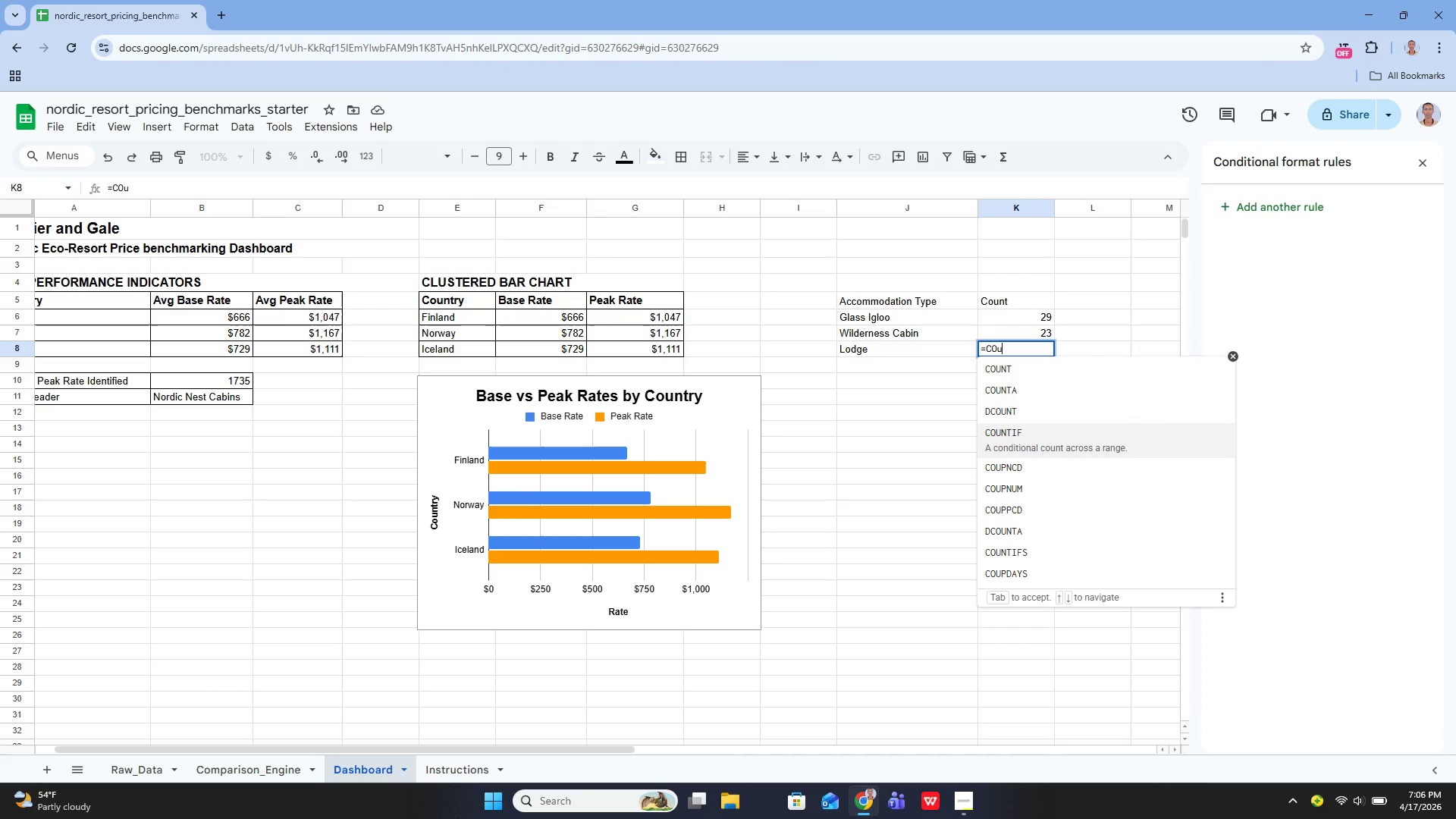 
key(ArrowDown)
 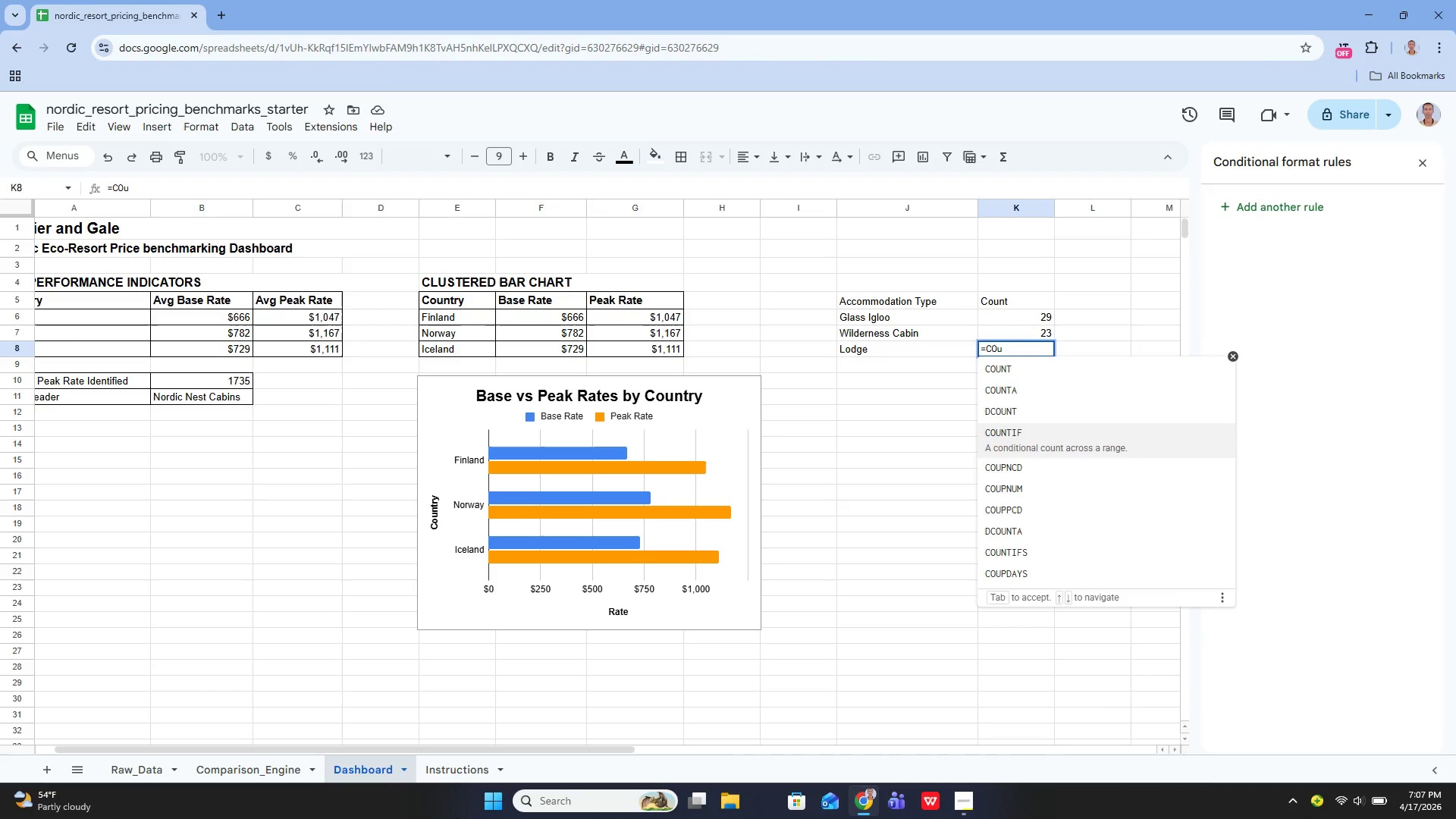 
key(Enter)
 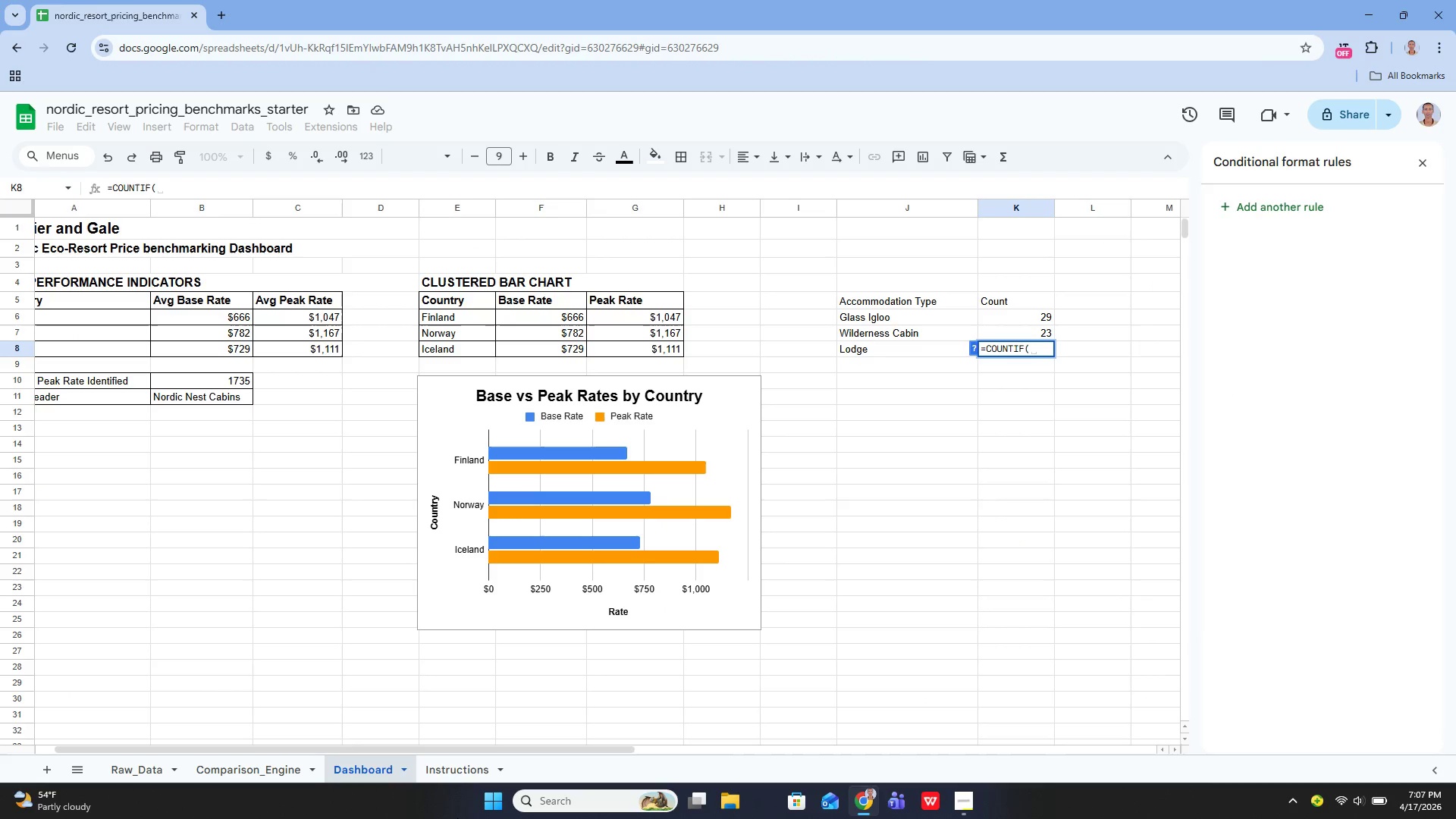 
type(Raw_Data!C2:C81, K&)
key(Backspace)
type(7))
 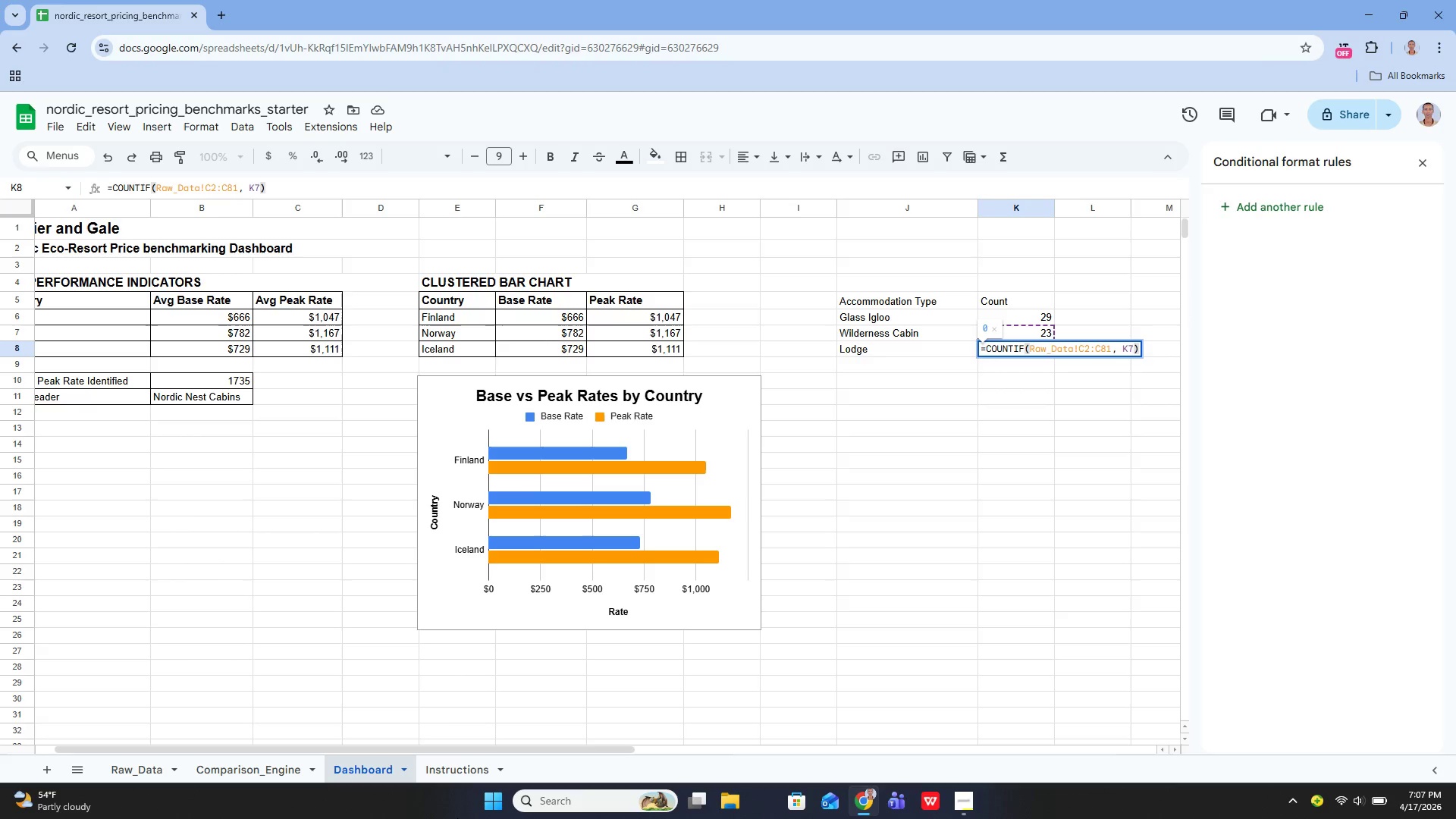 
key(Enter)
 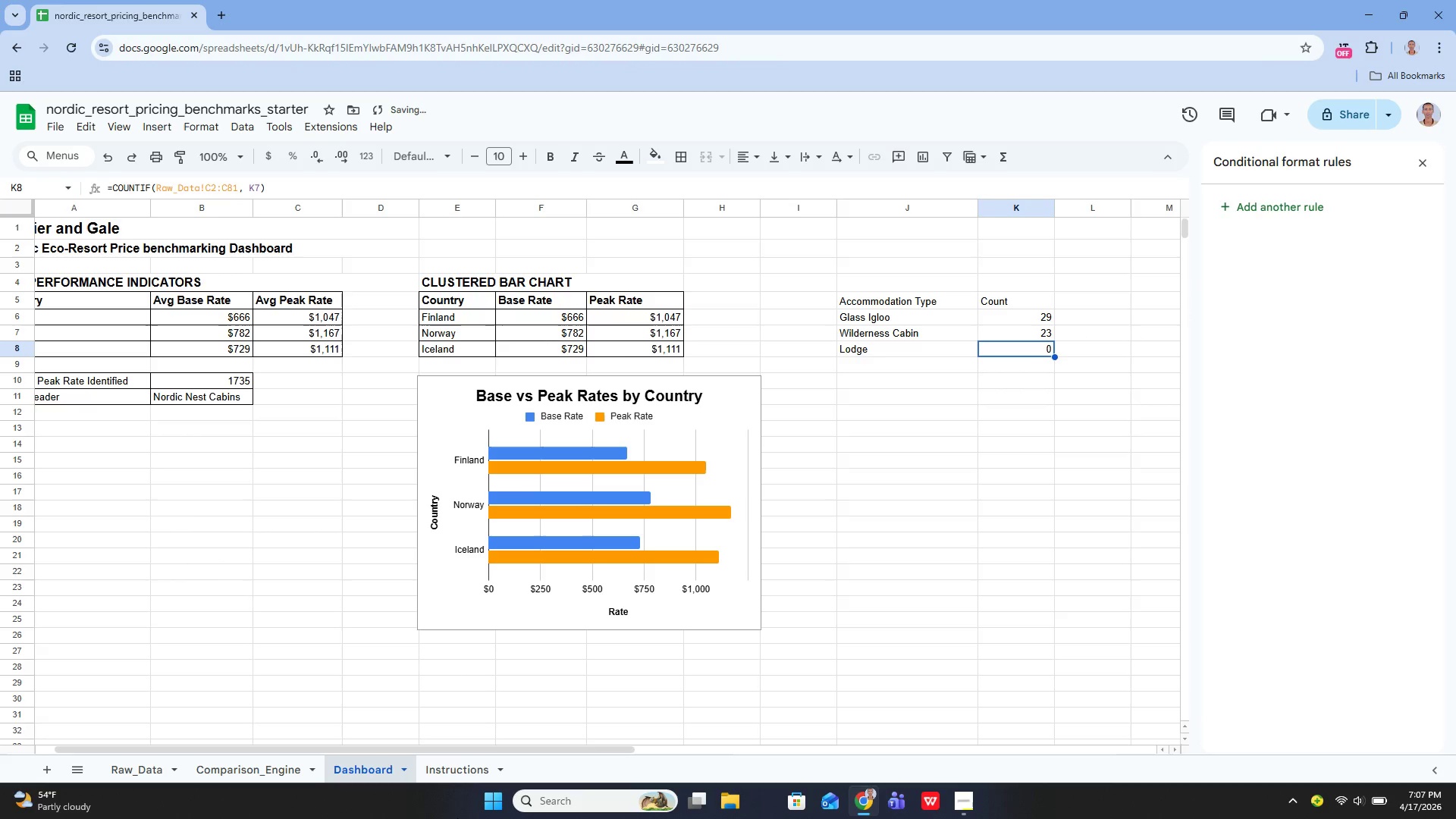 
key(ArrowUp)
 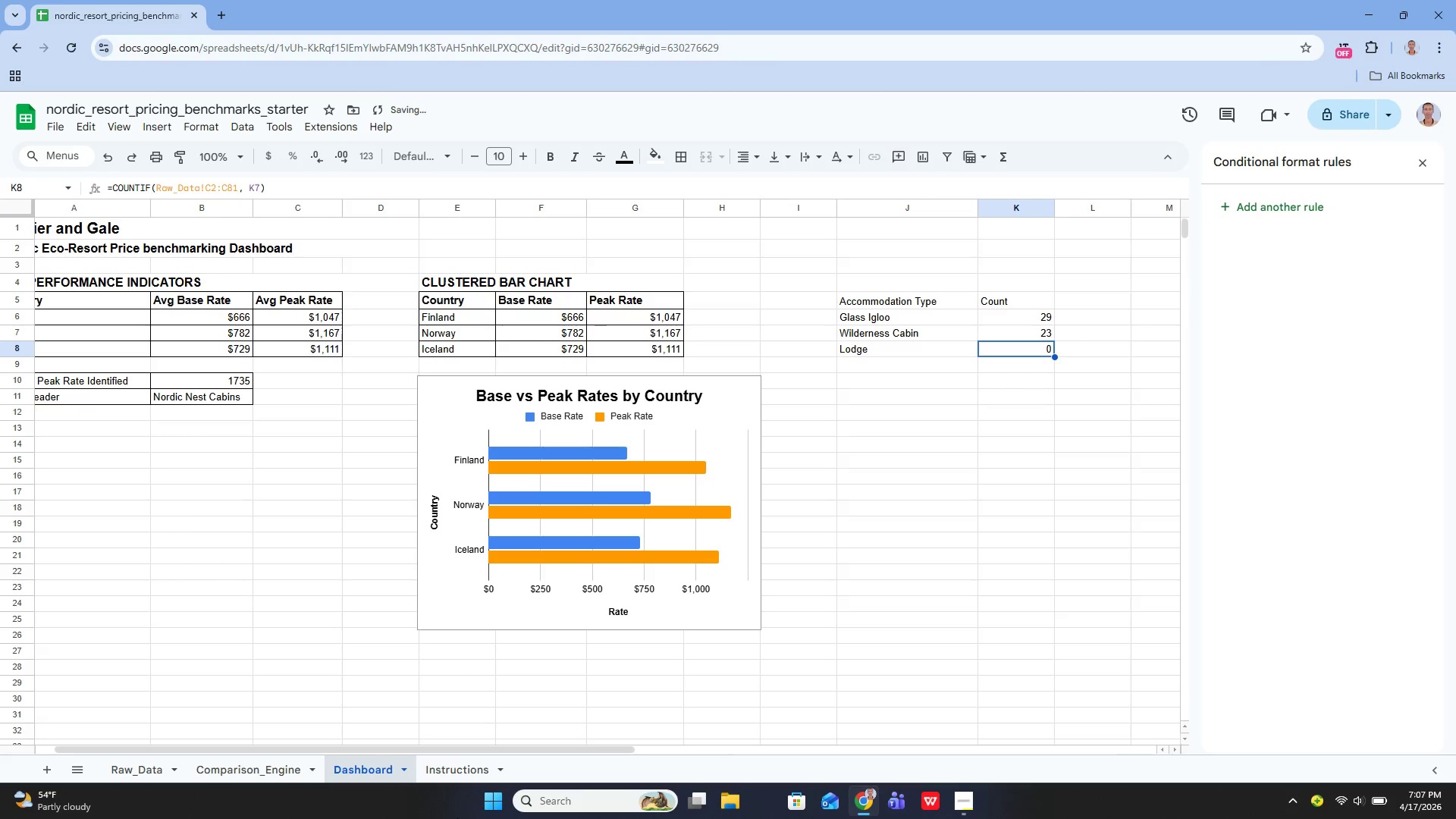 
key(ArrowLeft)
 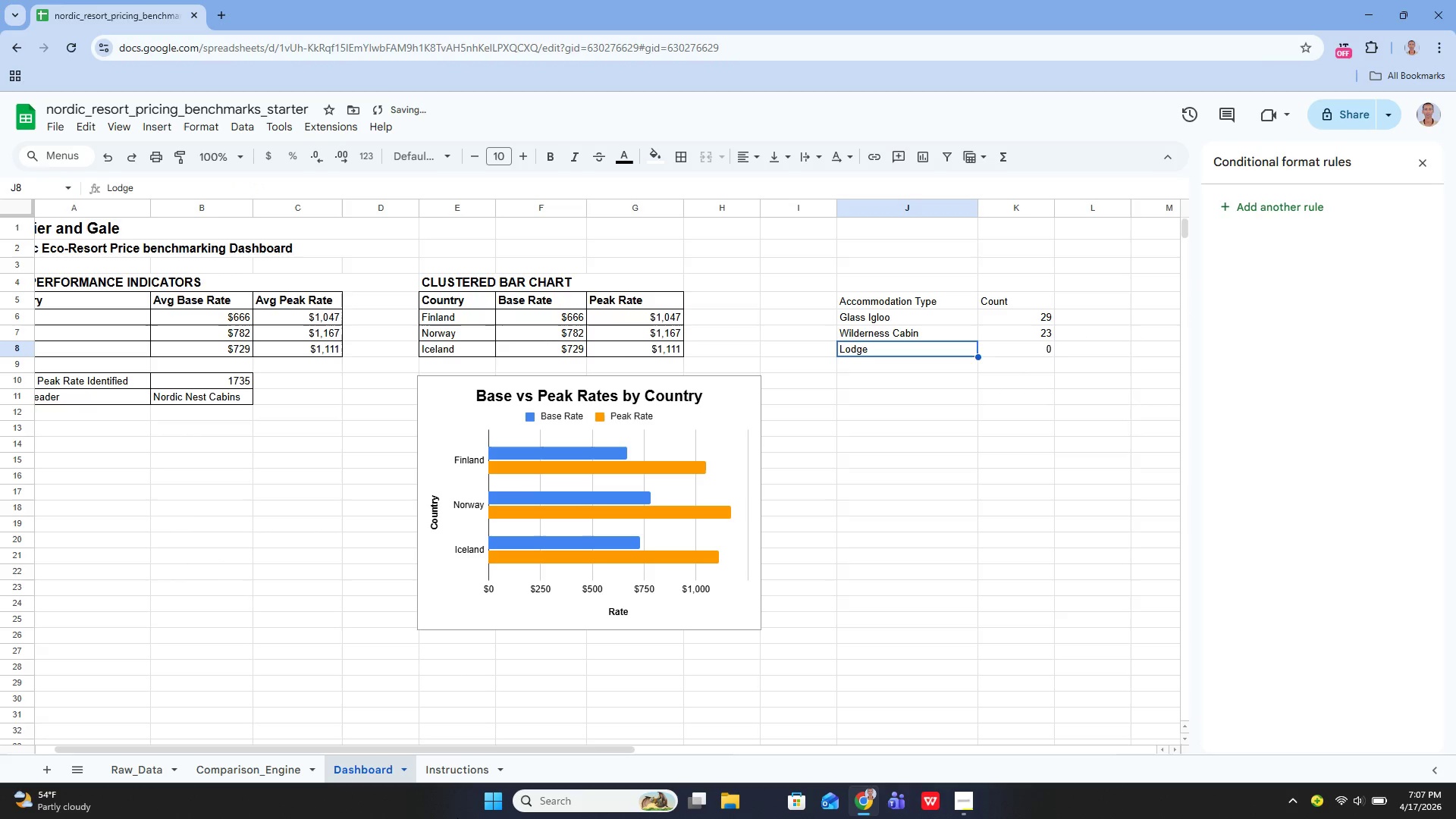 
key(Enter)
 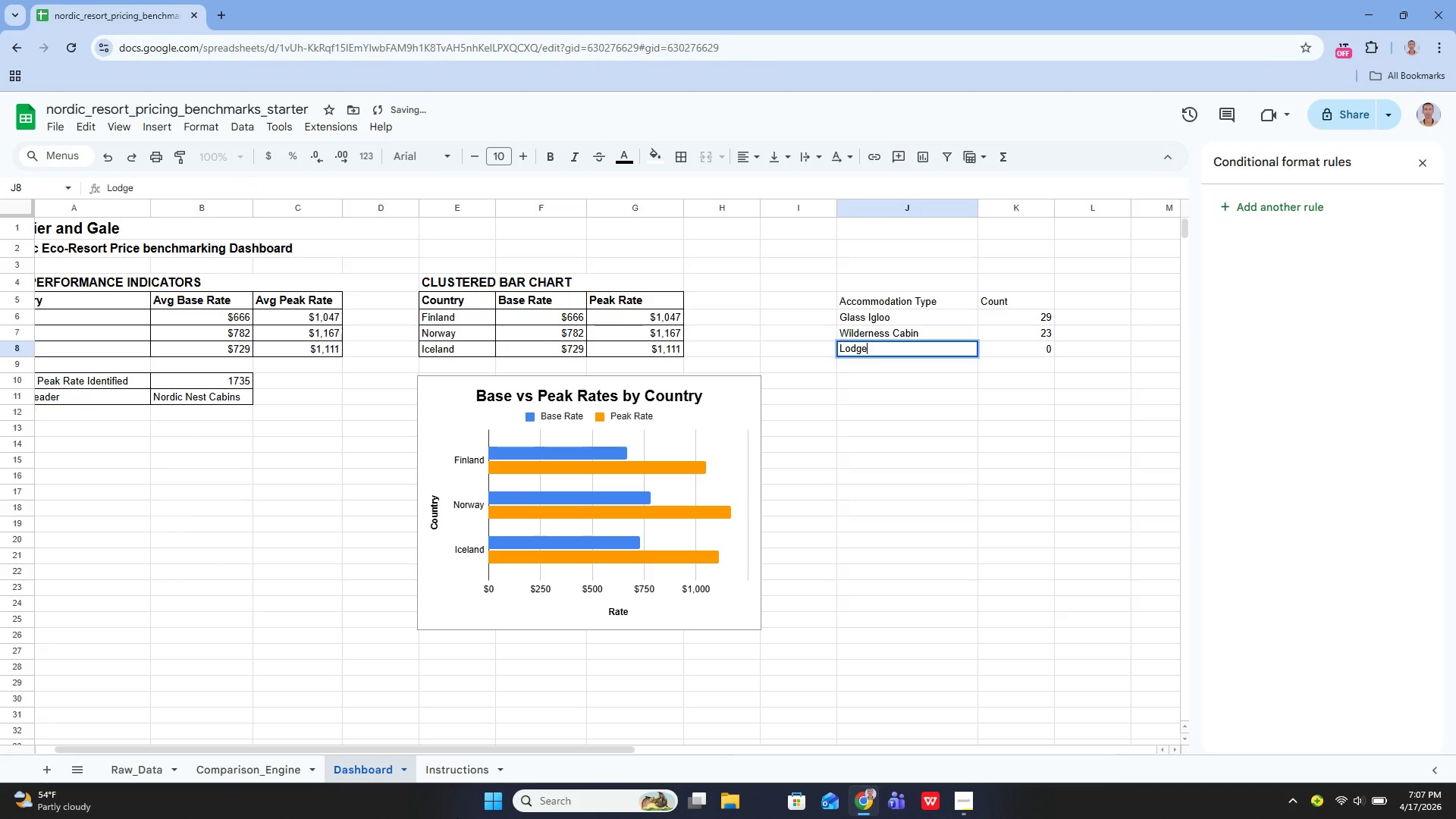 
key(Control+A)
 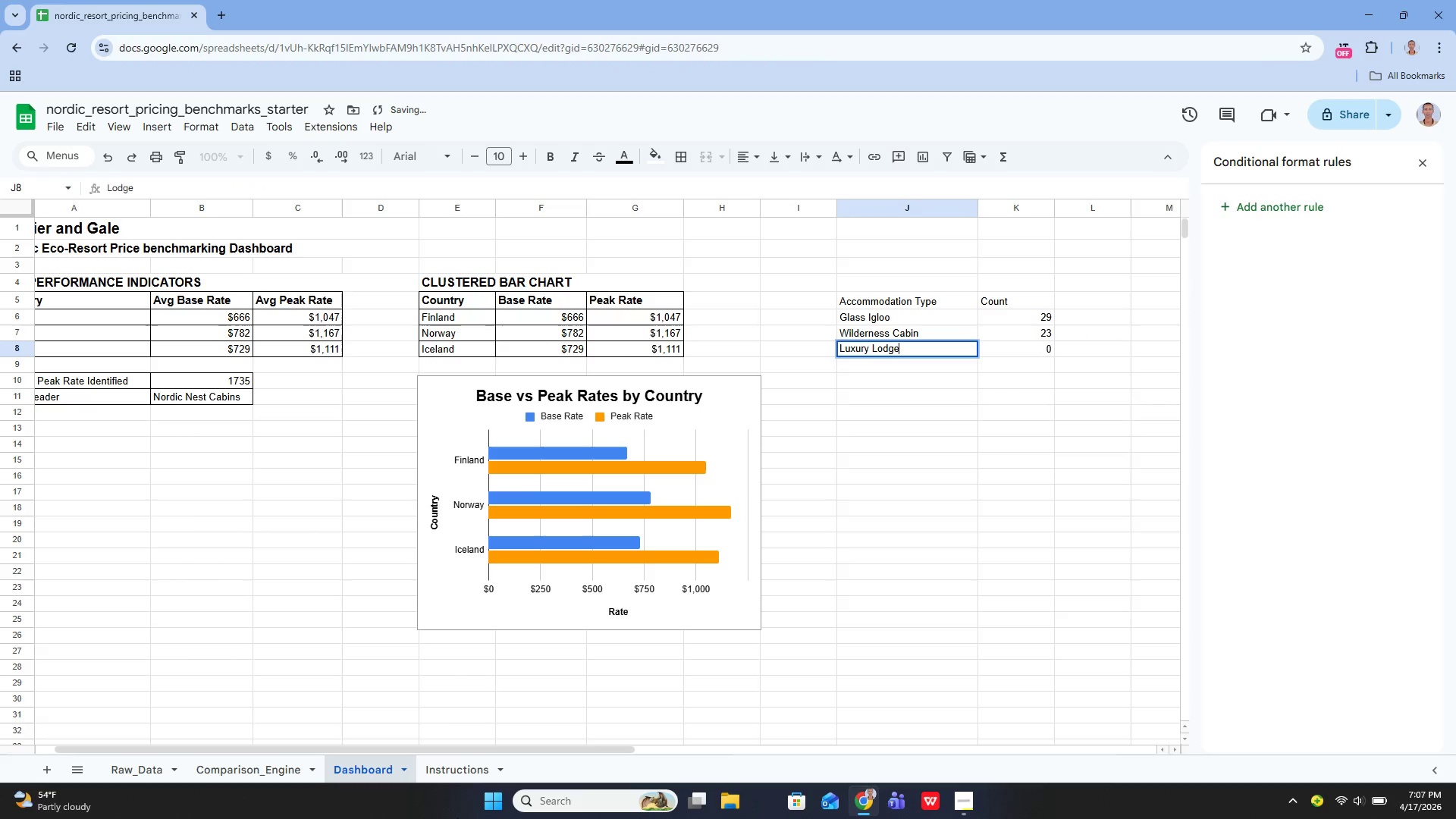 
key(Control+V)
 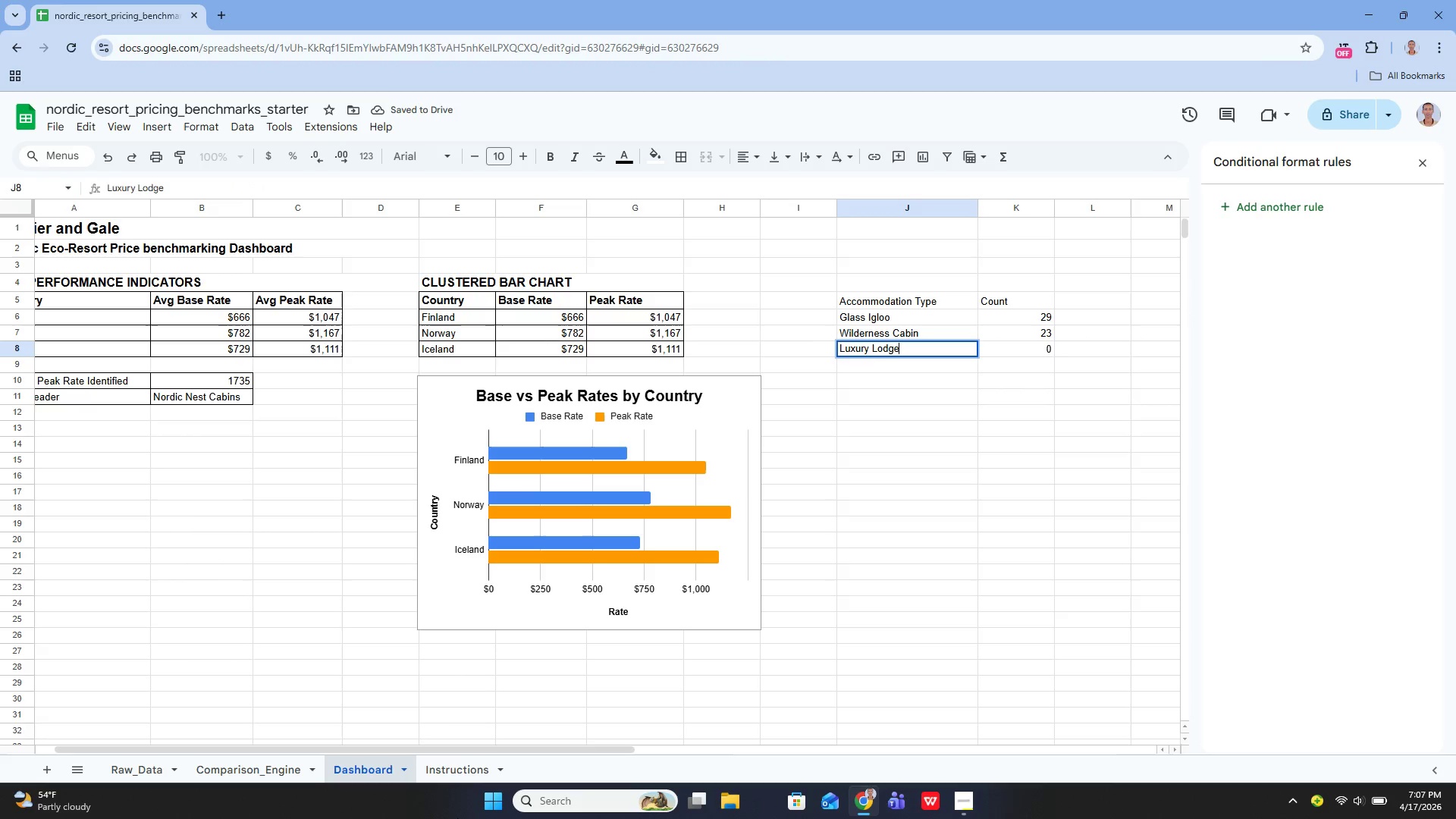 
key(Enter)
 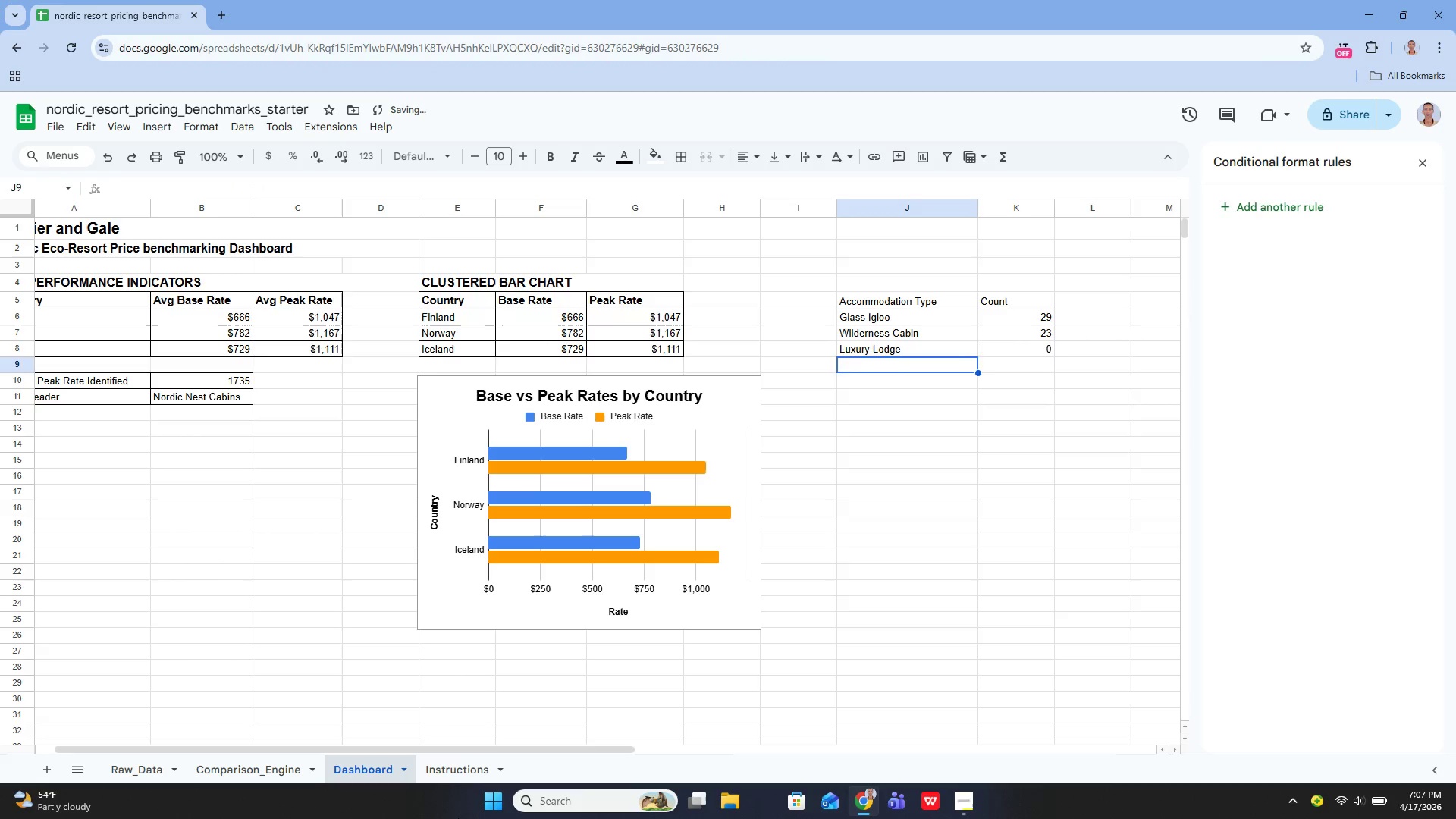 
key(ArrowUp)
 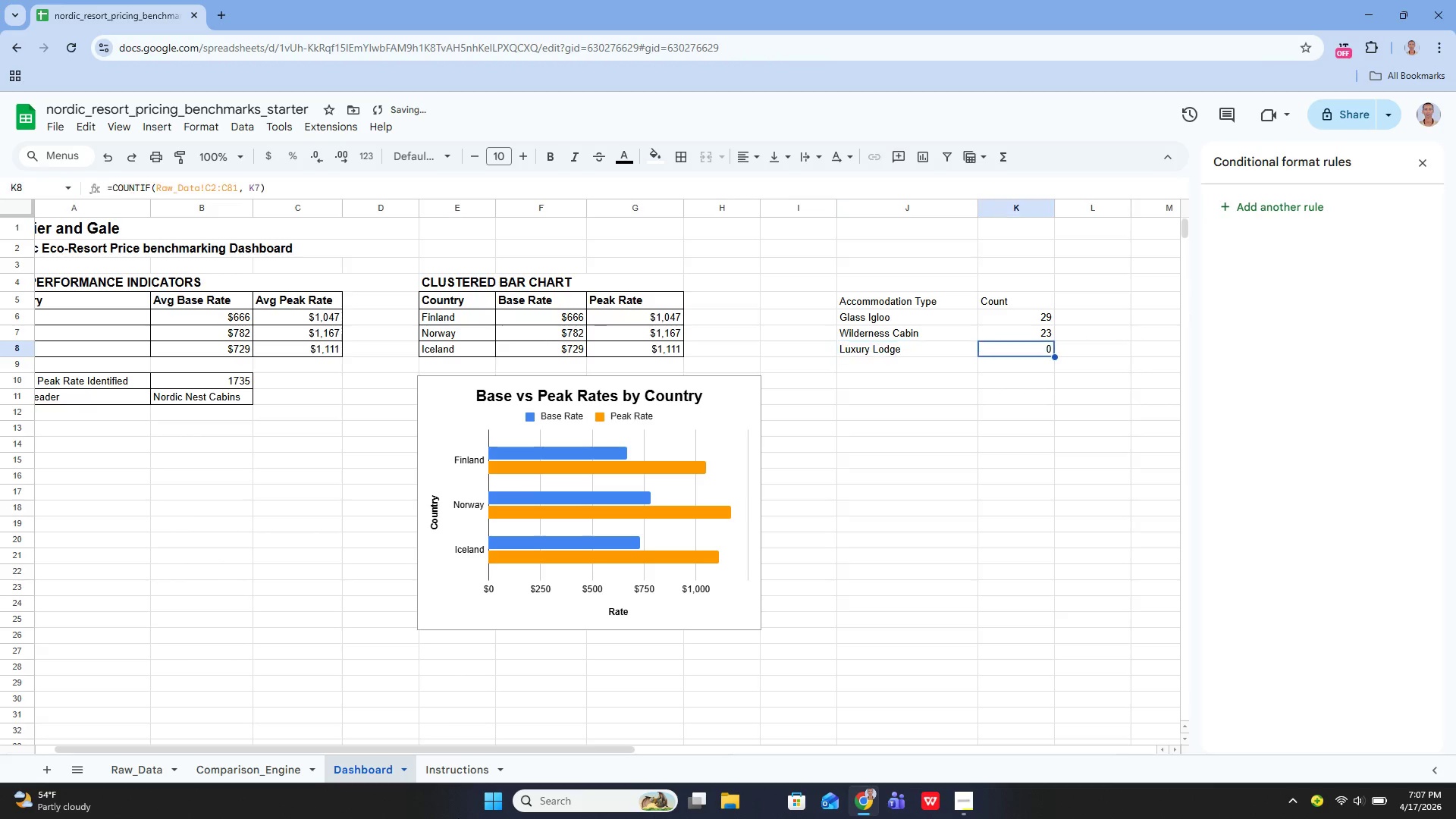 
key(ArrowRight)
 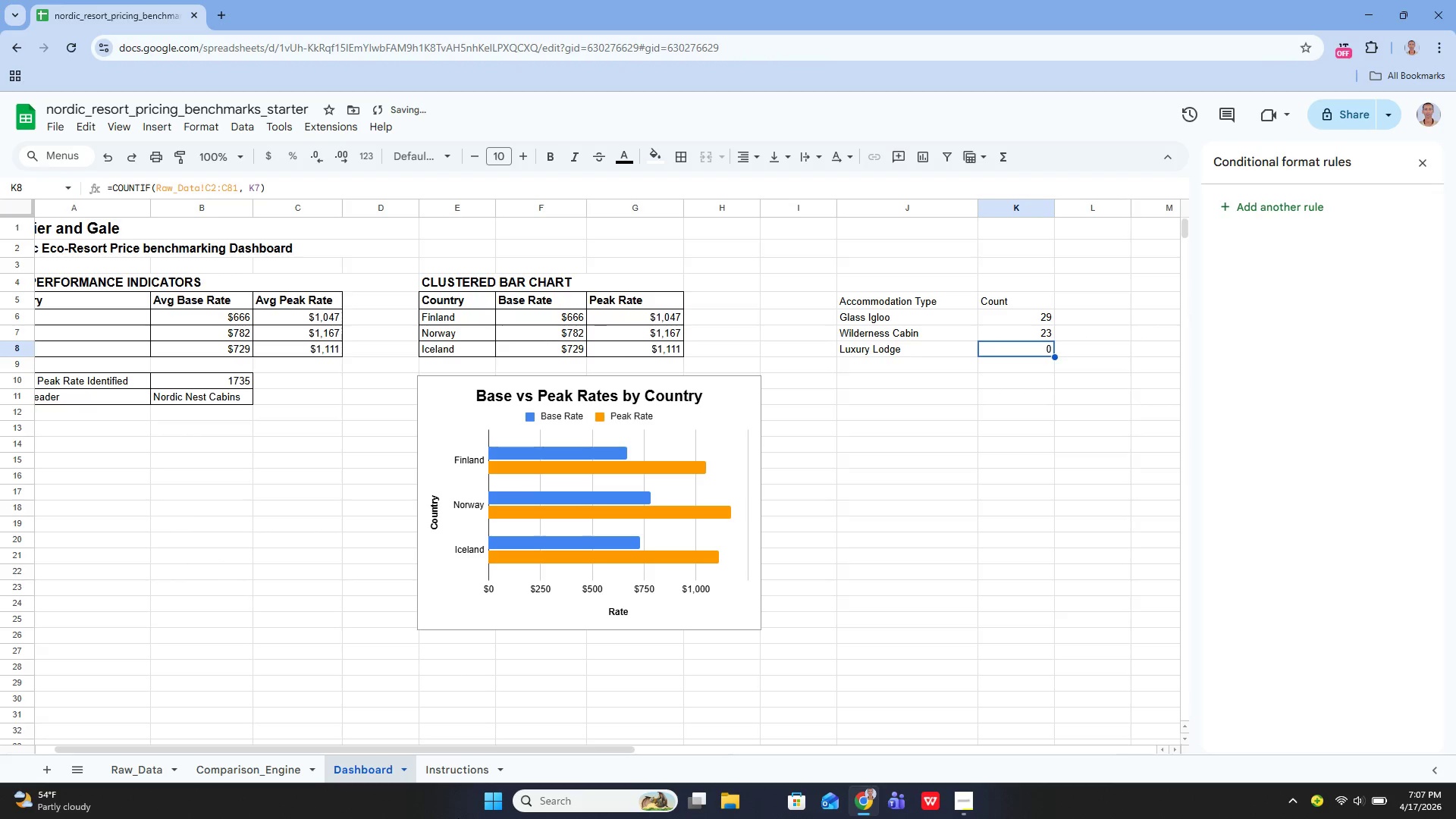 
key(Enter)
 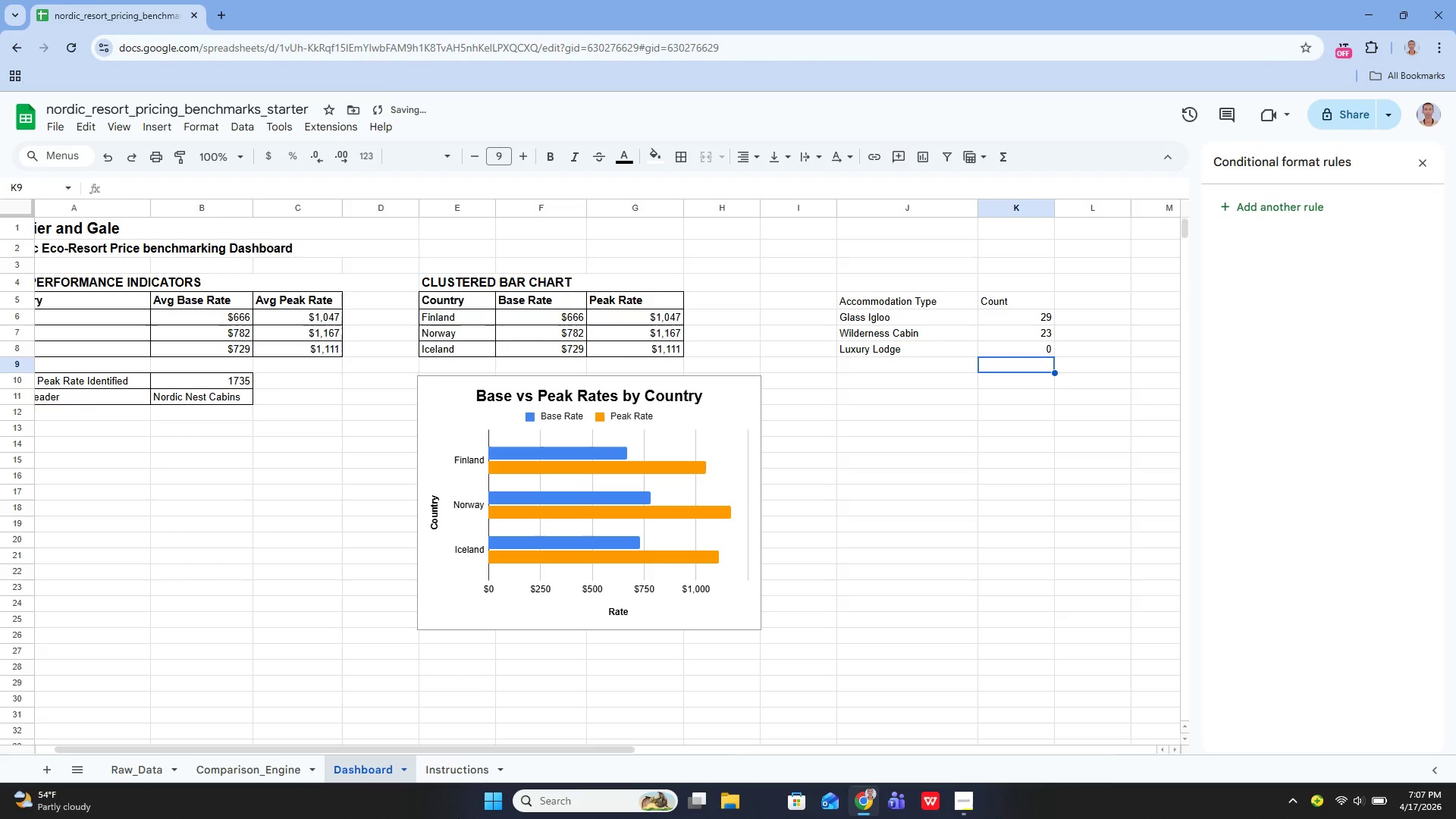 
key(Enter)
 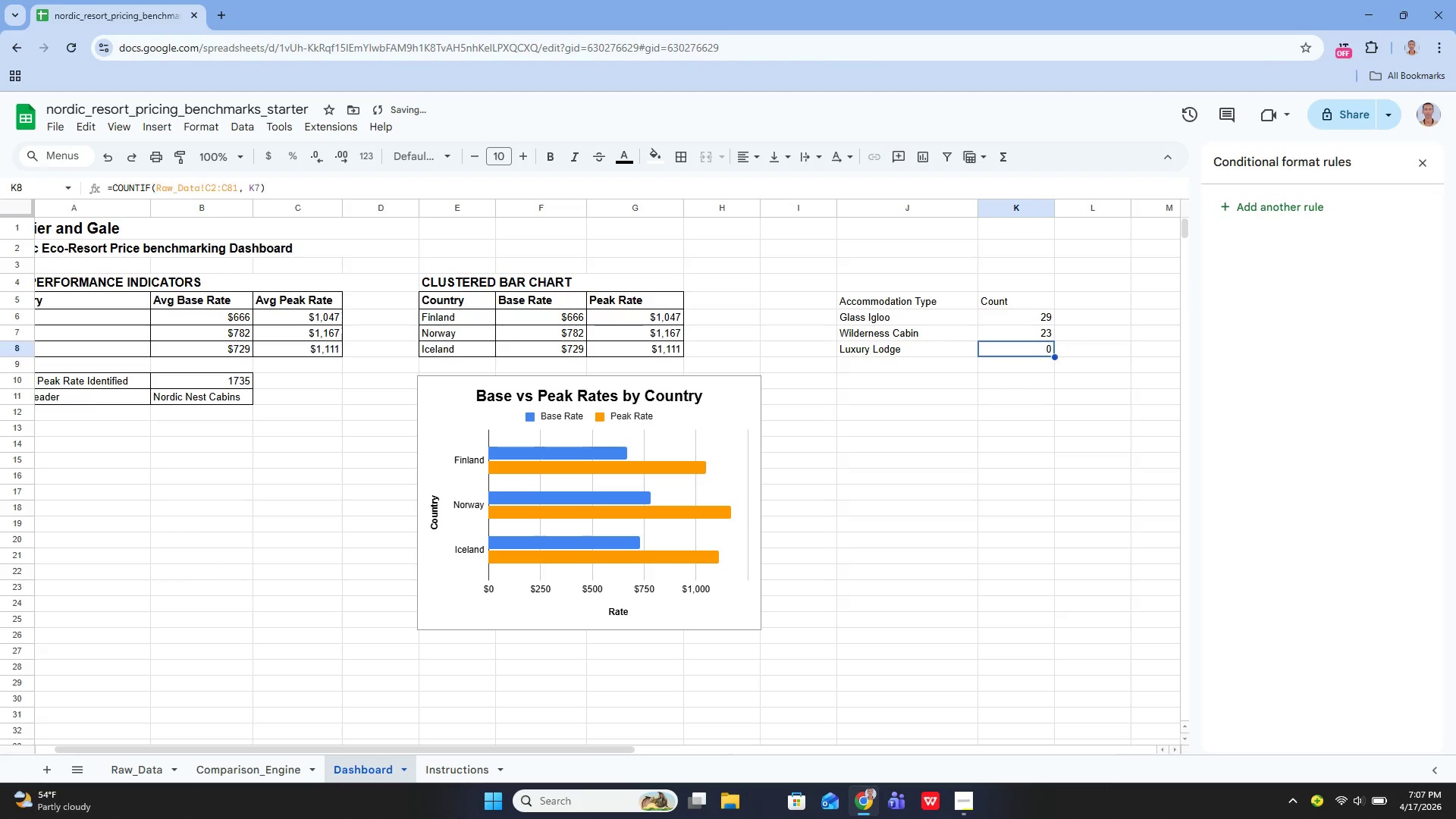 
key(ArrowUp)
 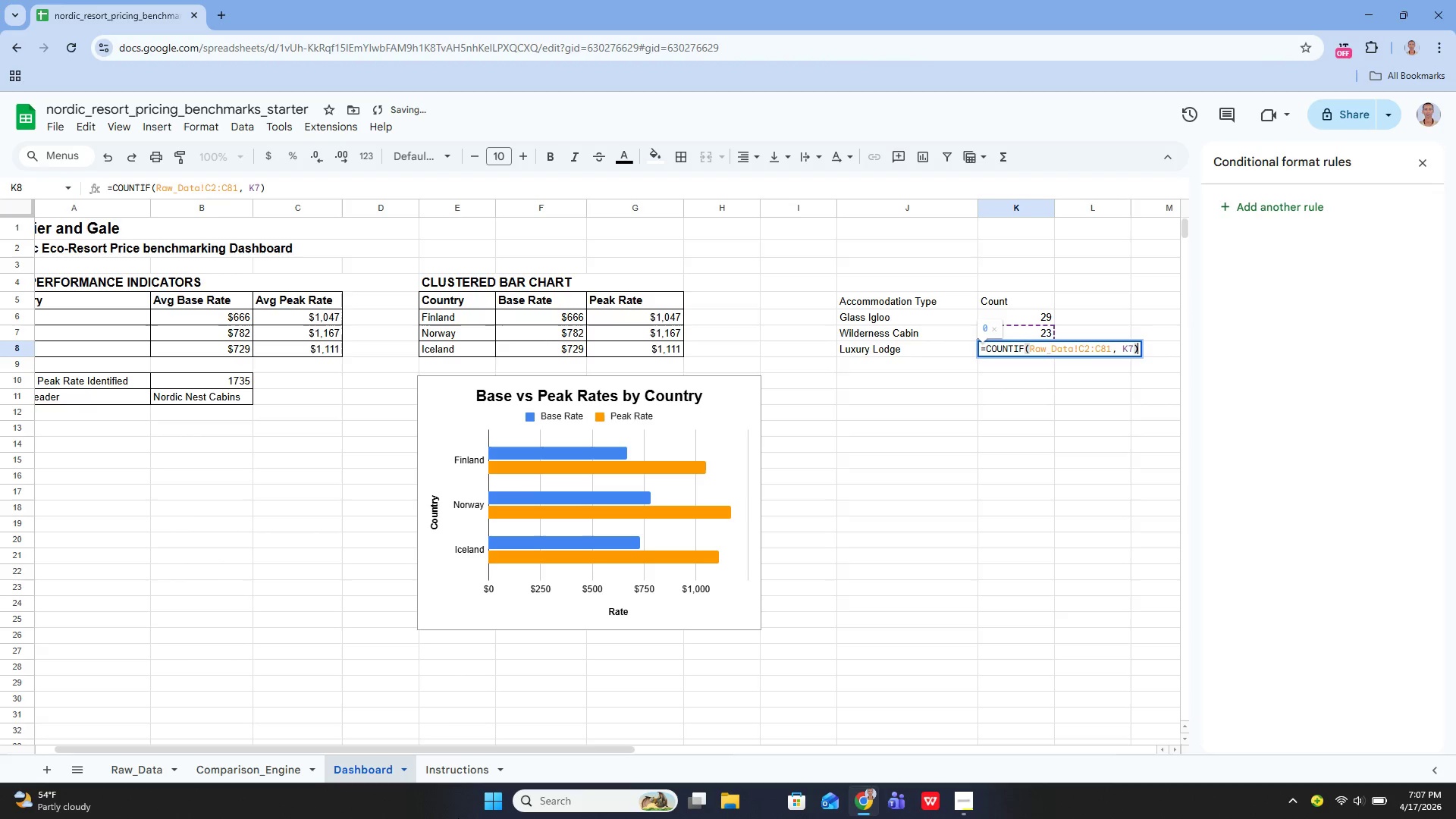 
key(Enter)
 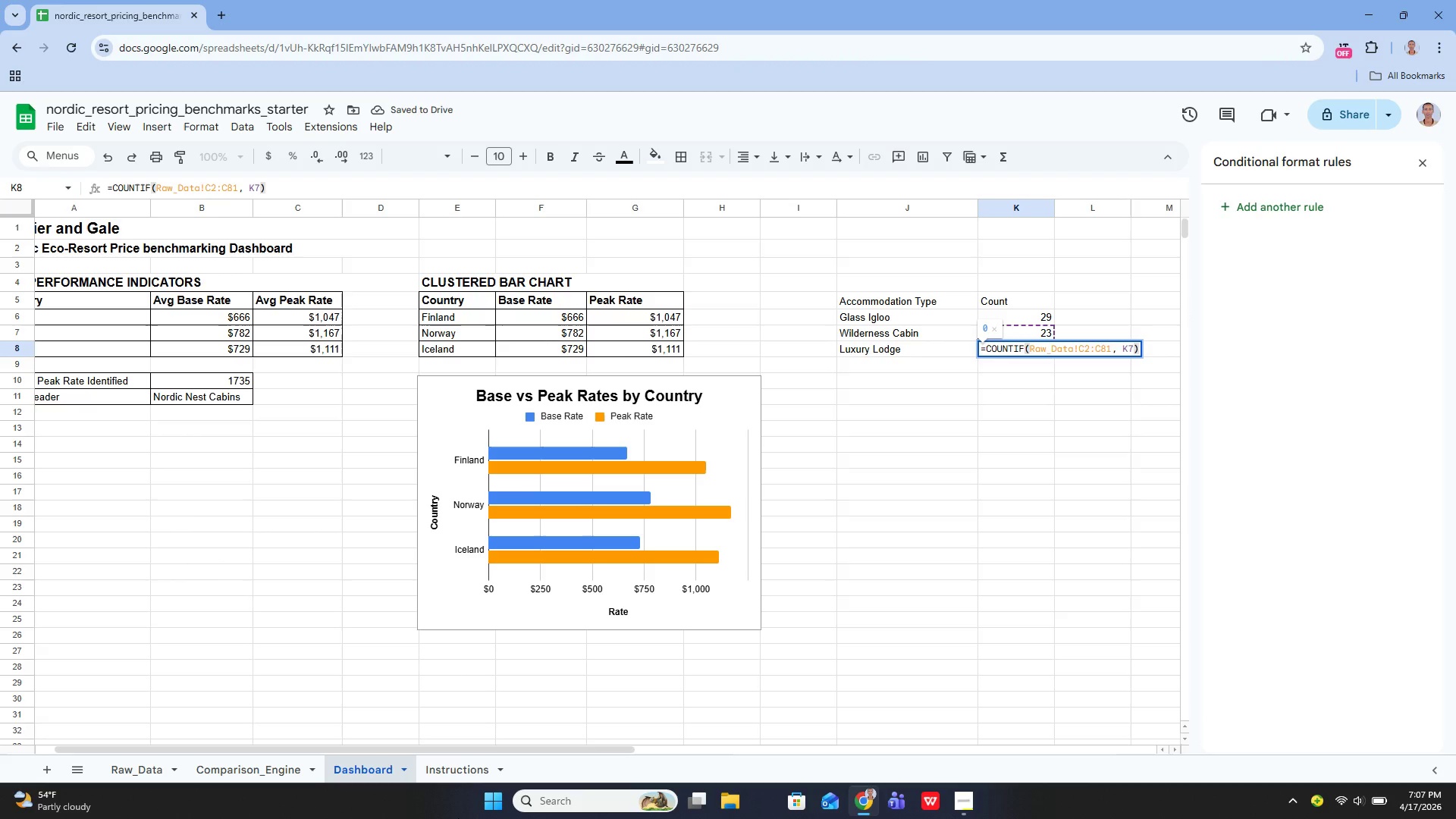 
key(ArrowLeft)
 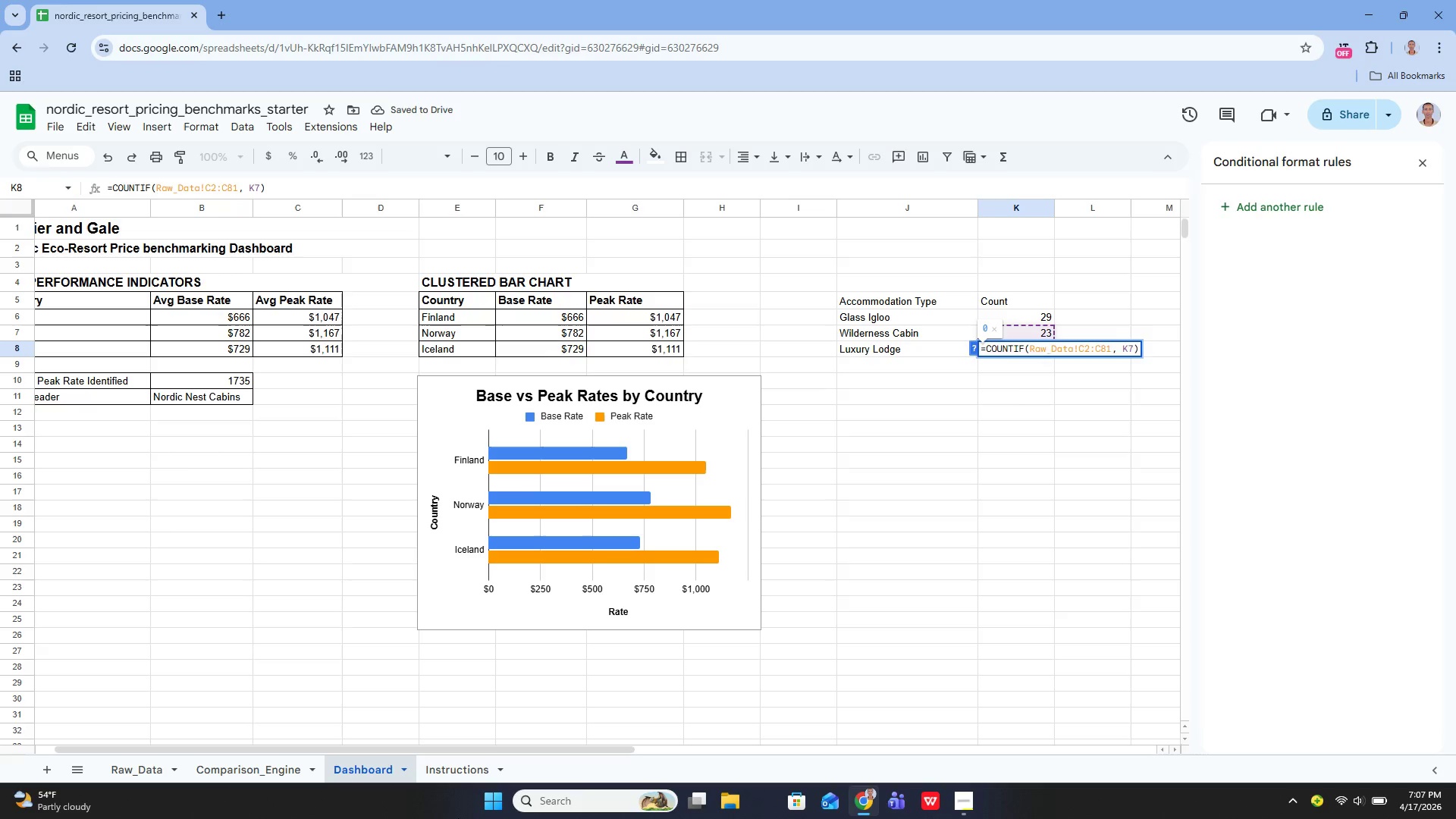 
key(Backspace)
 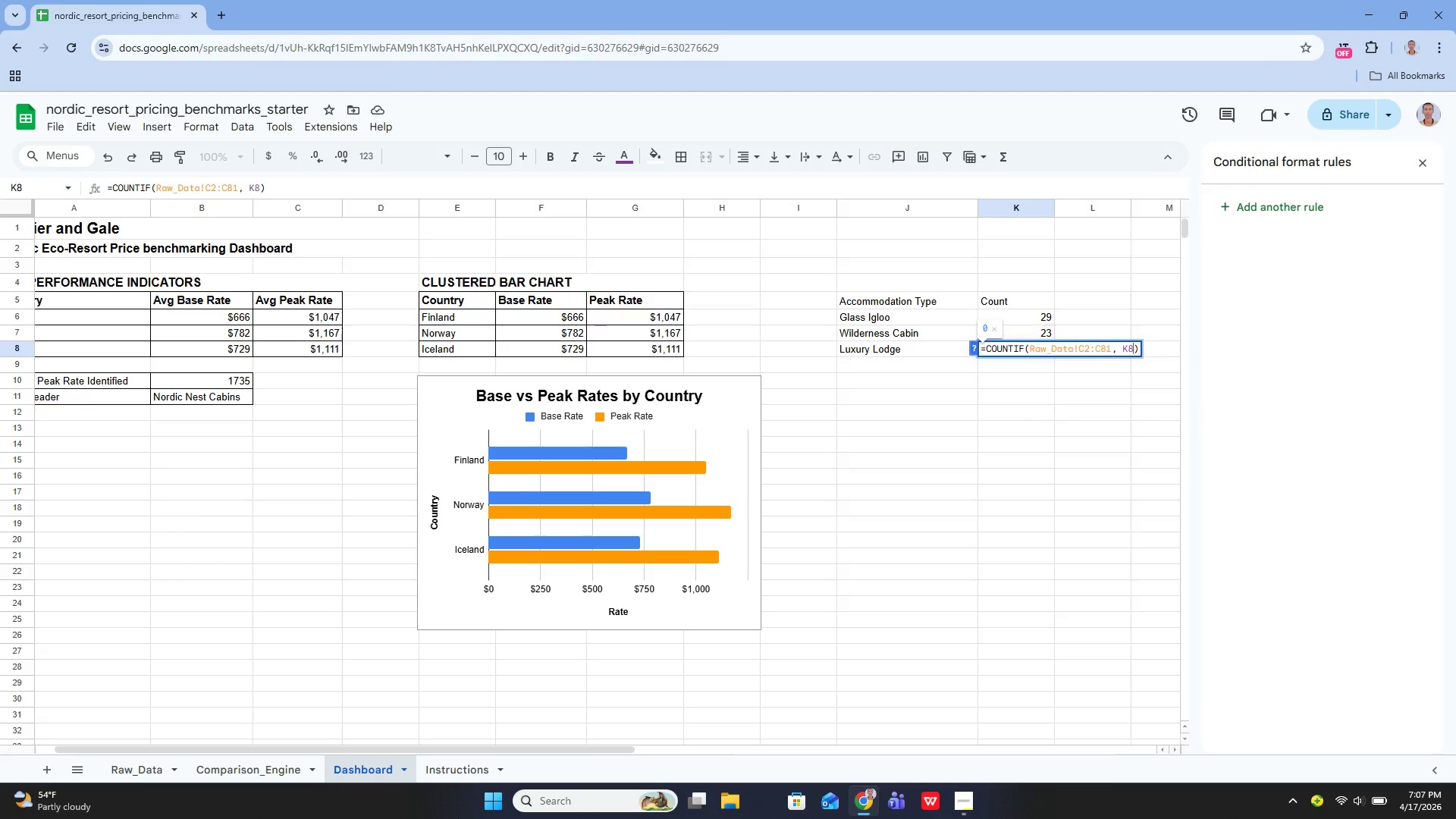 
key(8)
 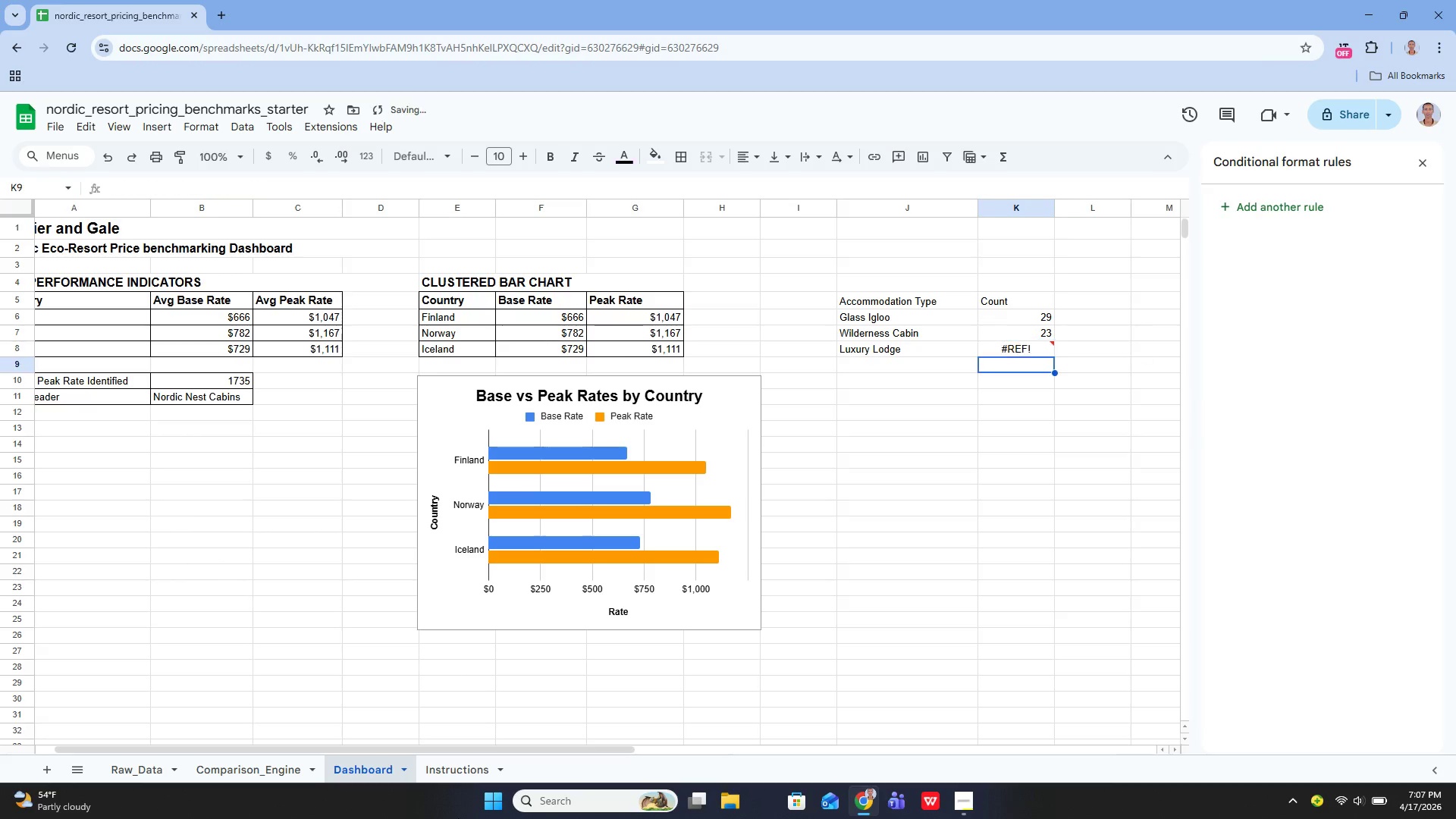 
key(Enter)
 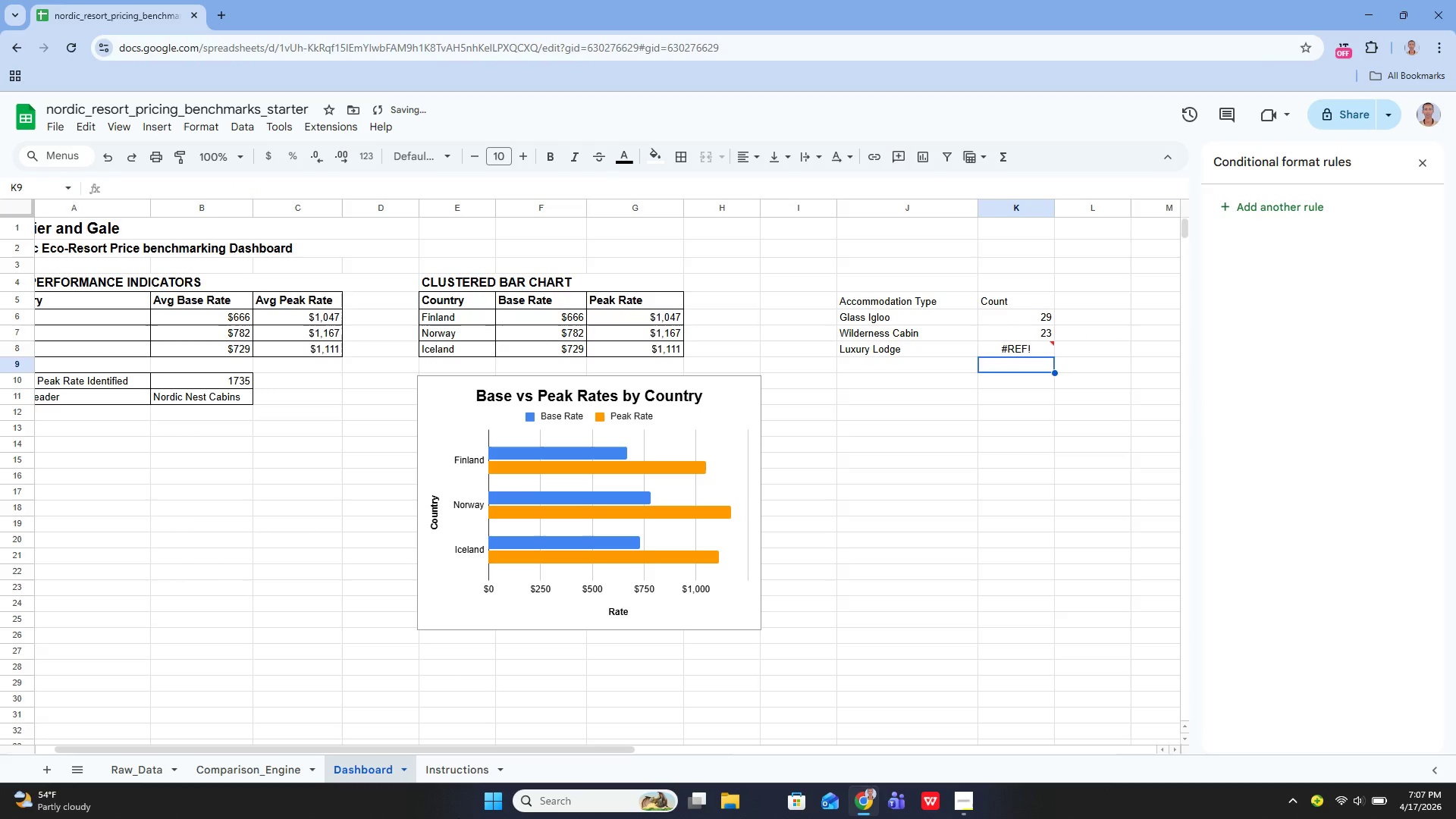 
key(ArrowUp)
 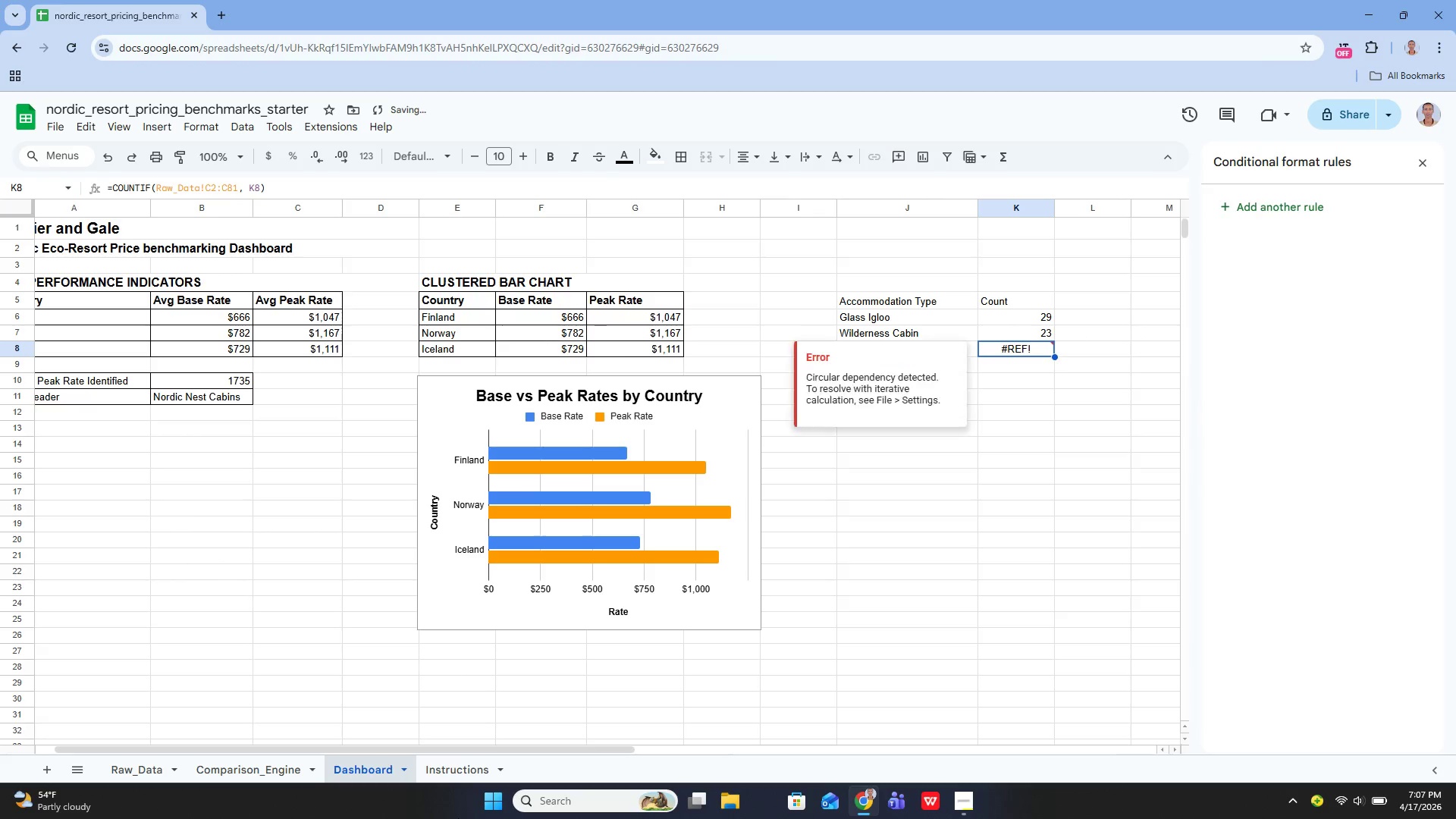 
key(Enter)
 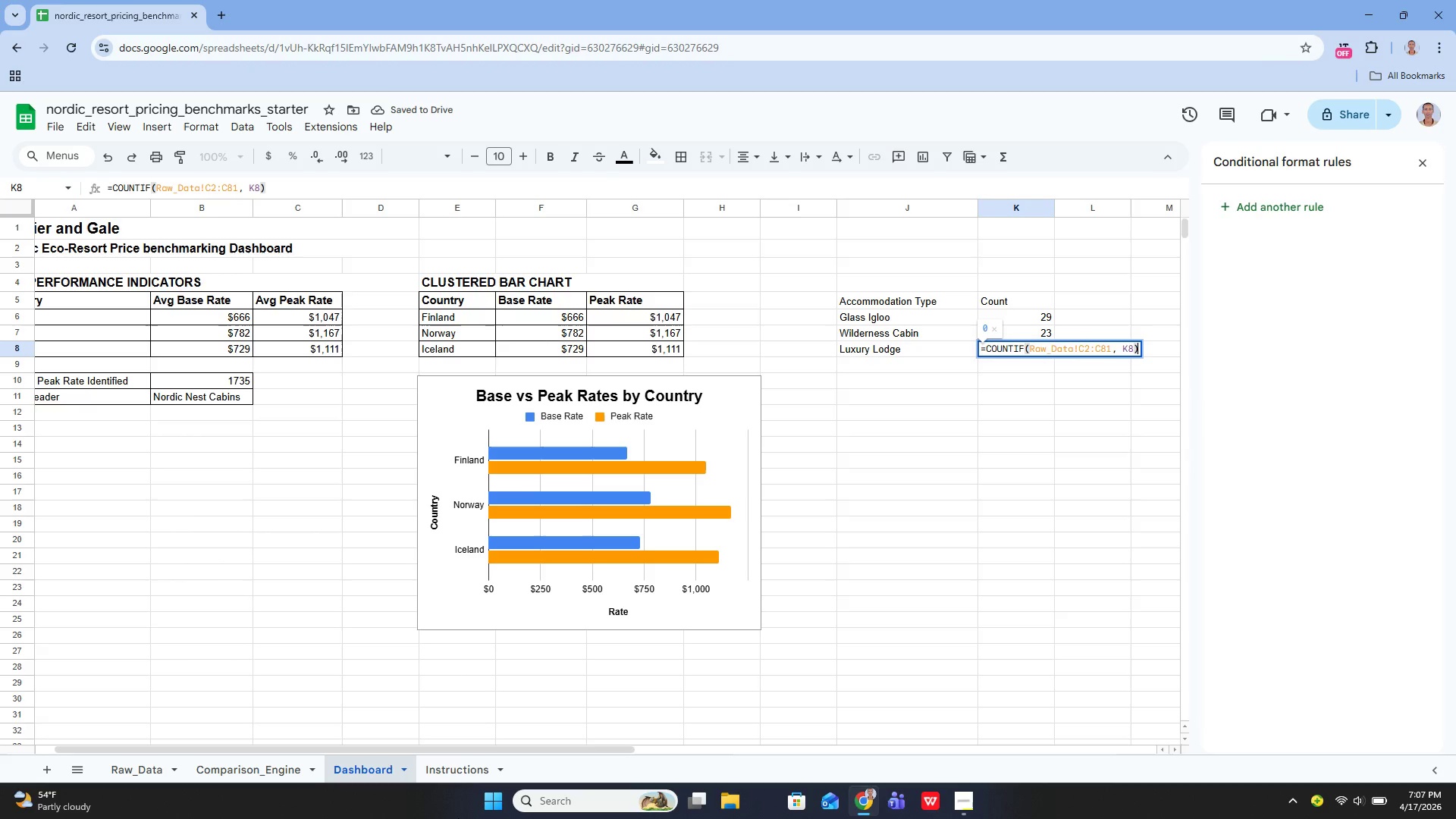 
key(Enter)
 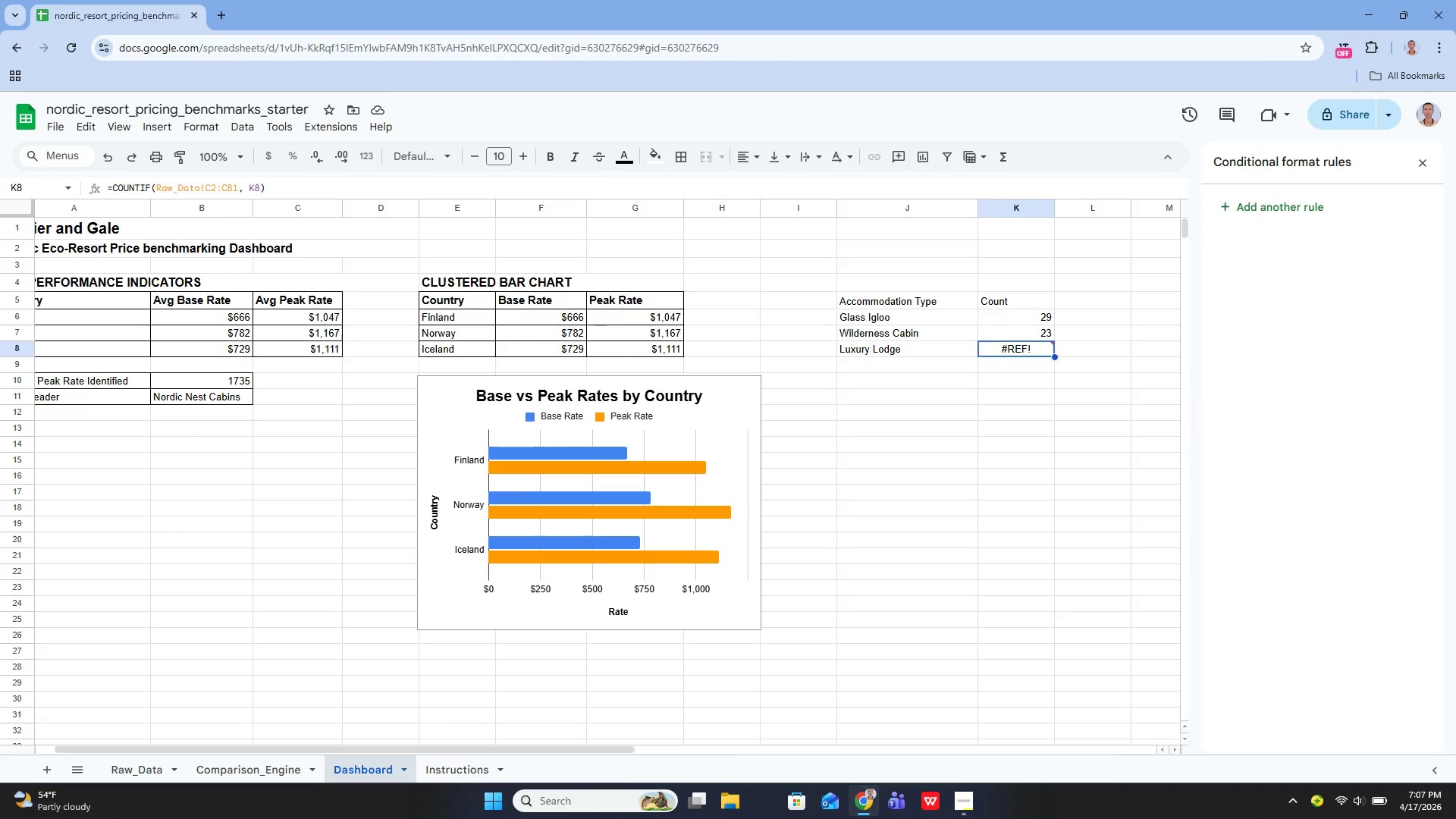 
key(ArrowUp)
 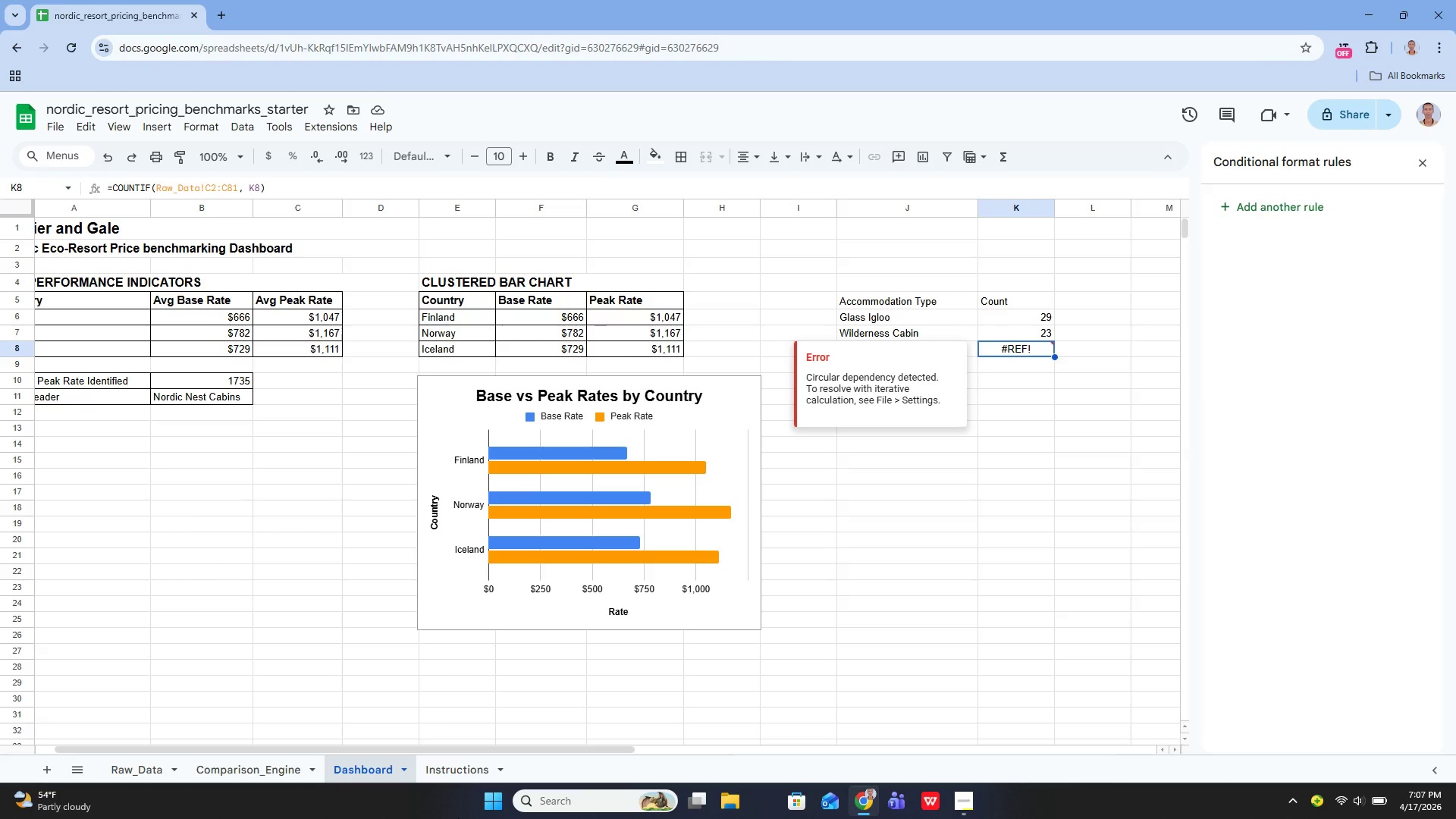 
key(ArrowUp)
 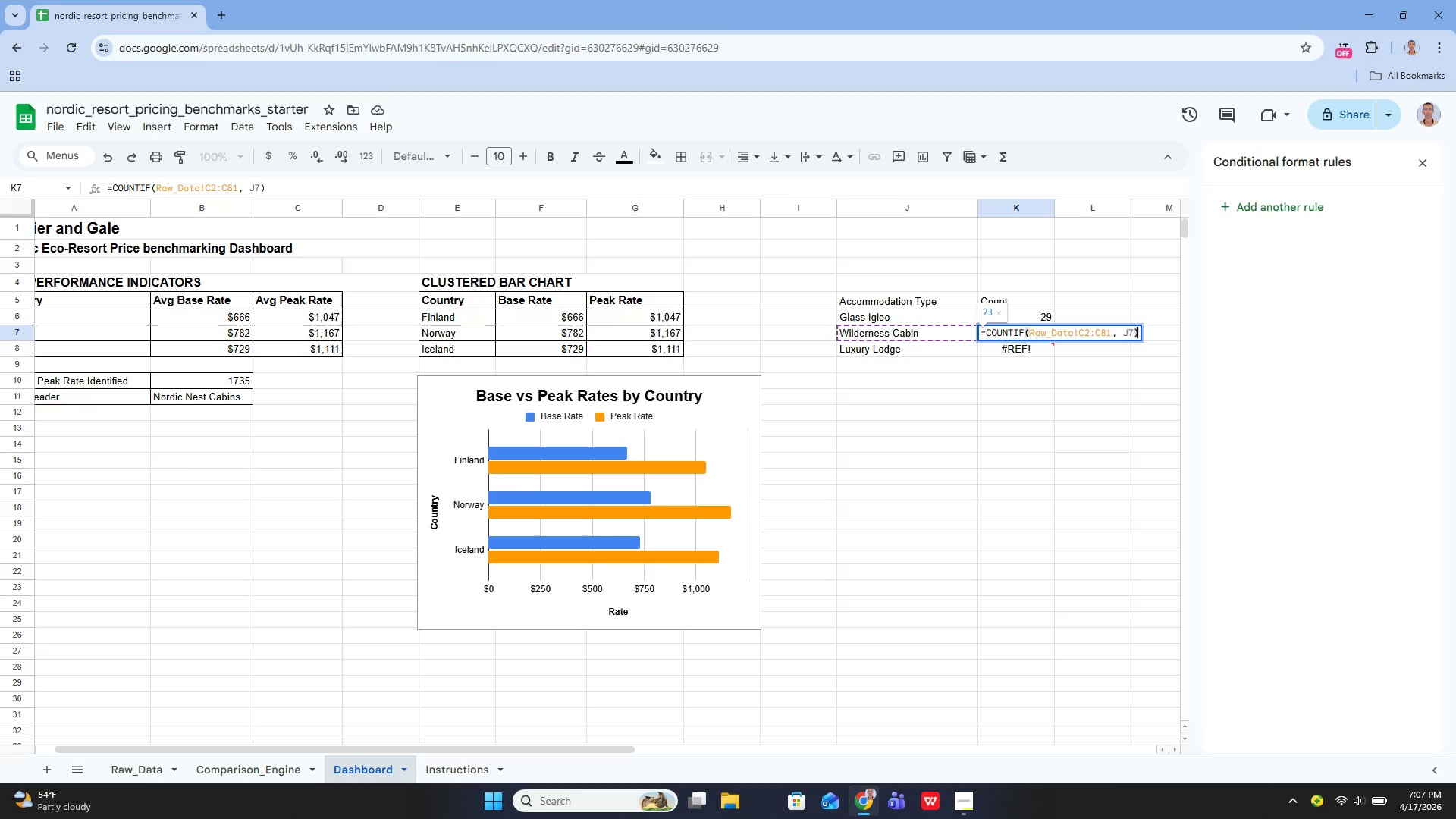 
key(Enter)
 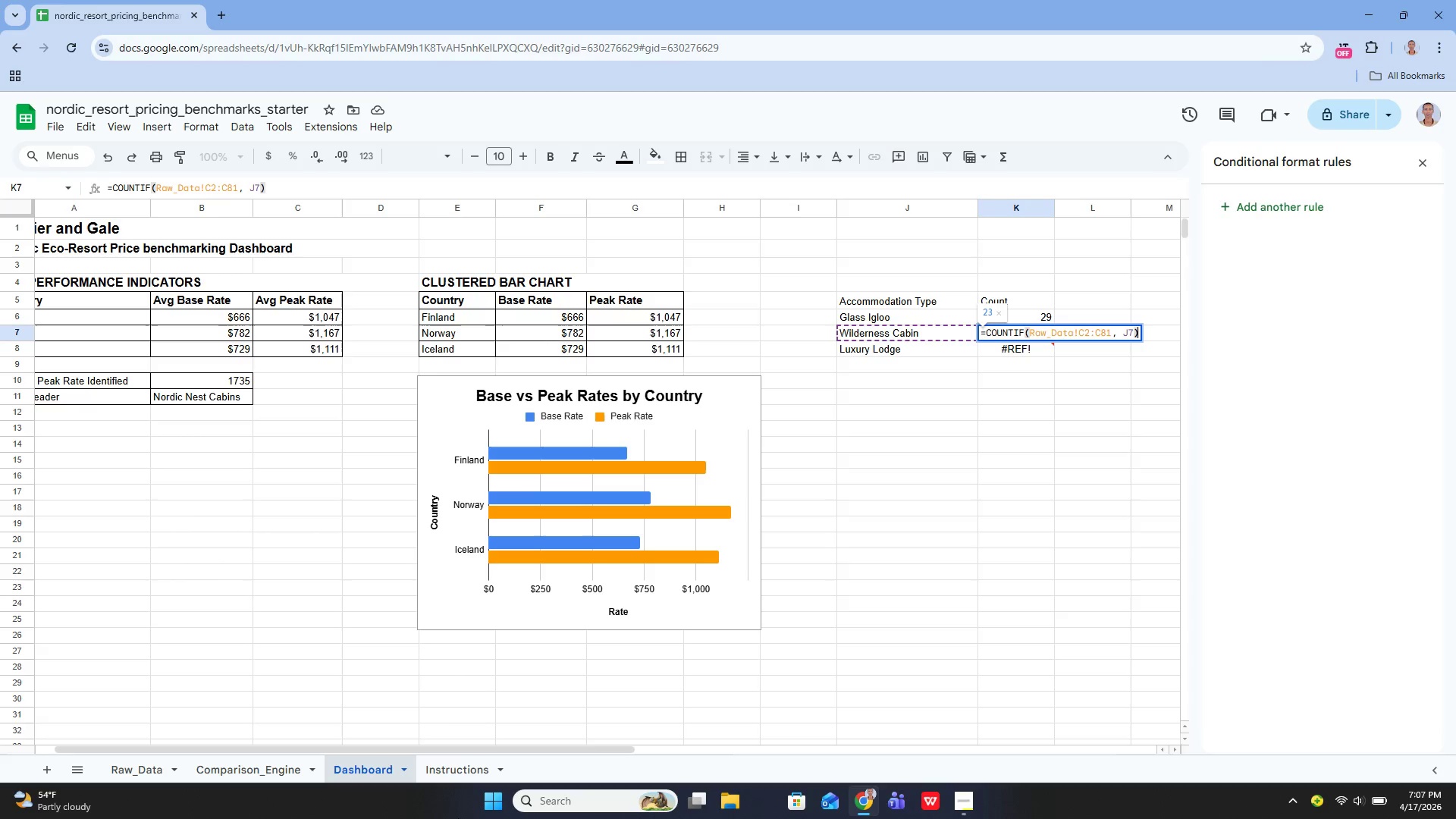 
key(Enter)
 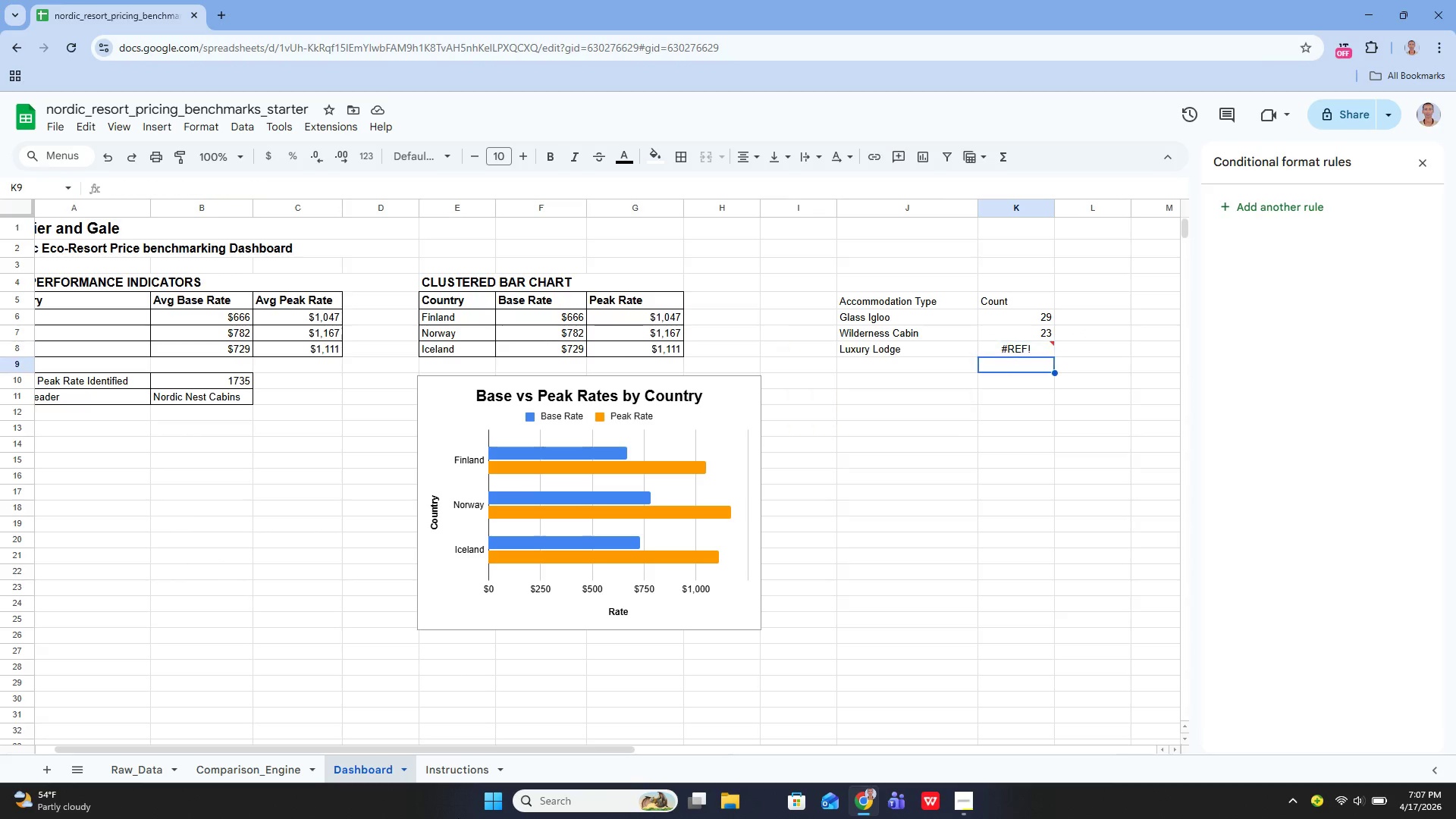 
key(ArrowDown)
 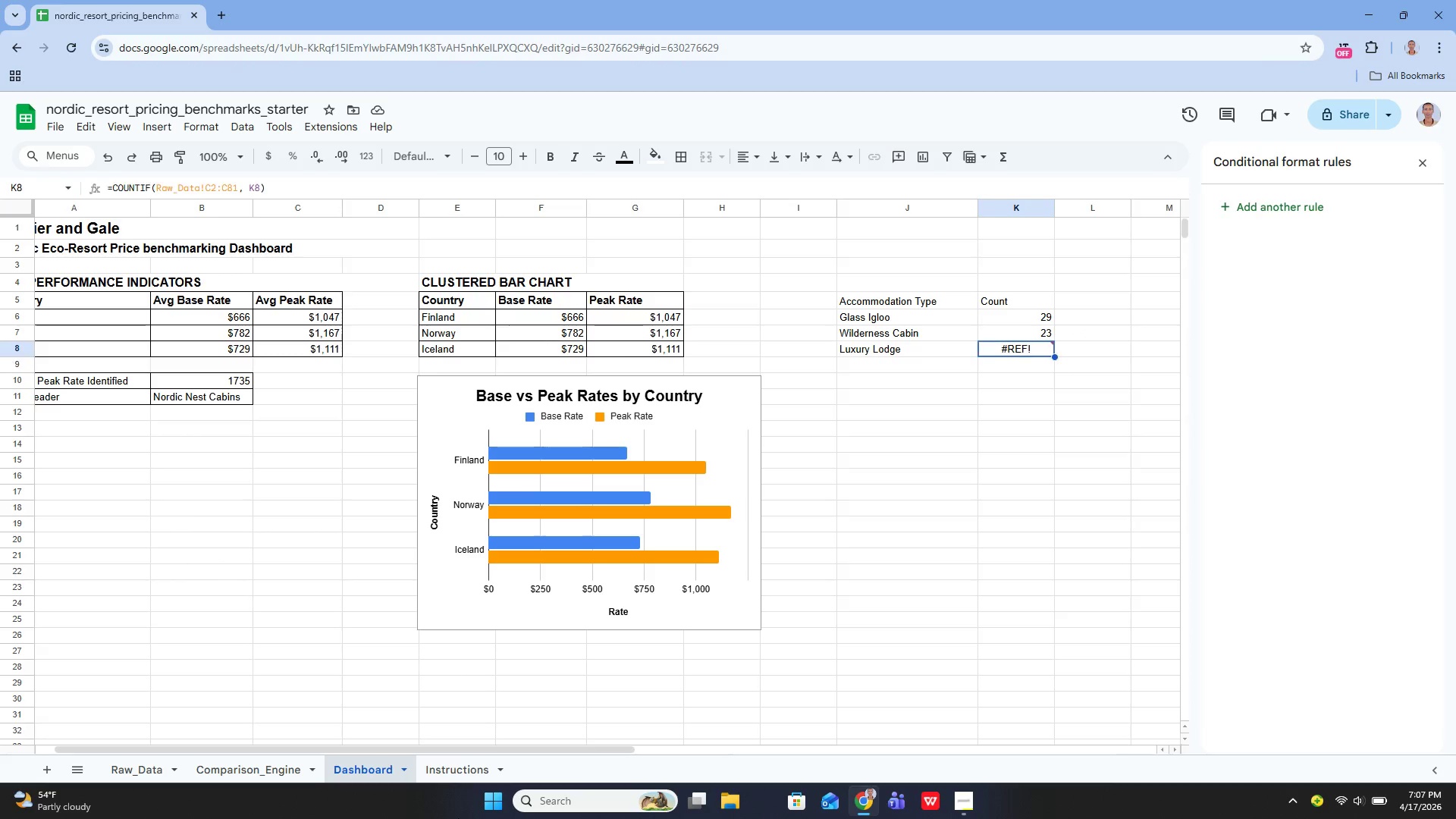 
key(ArrowUp)
 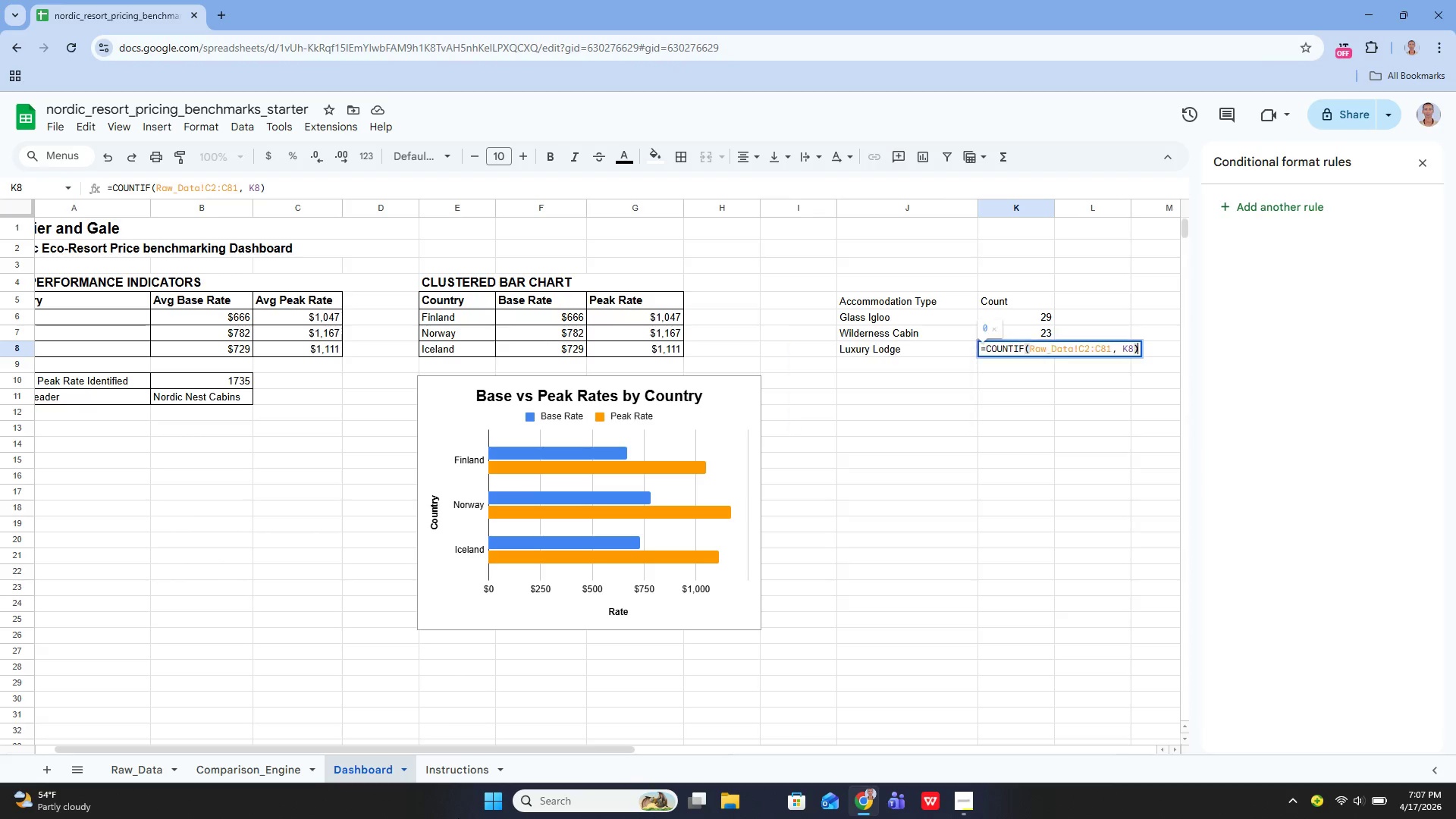 
key(Enter)
 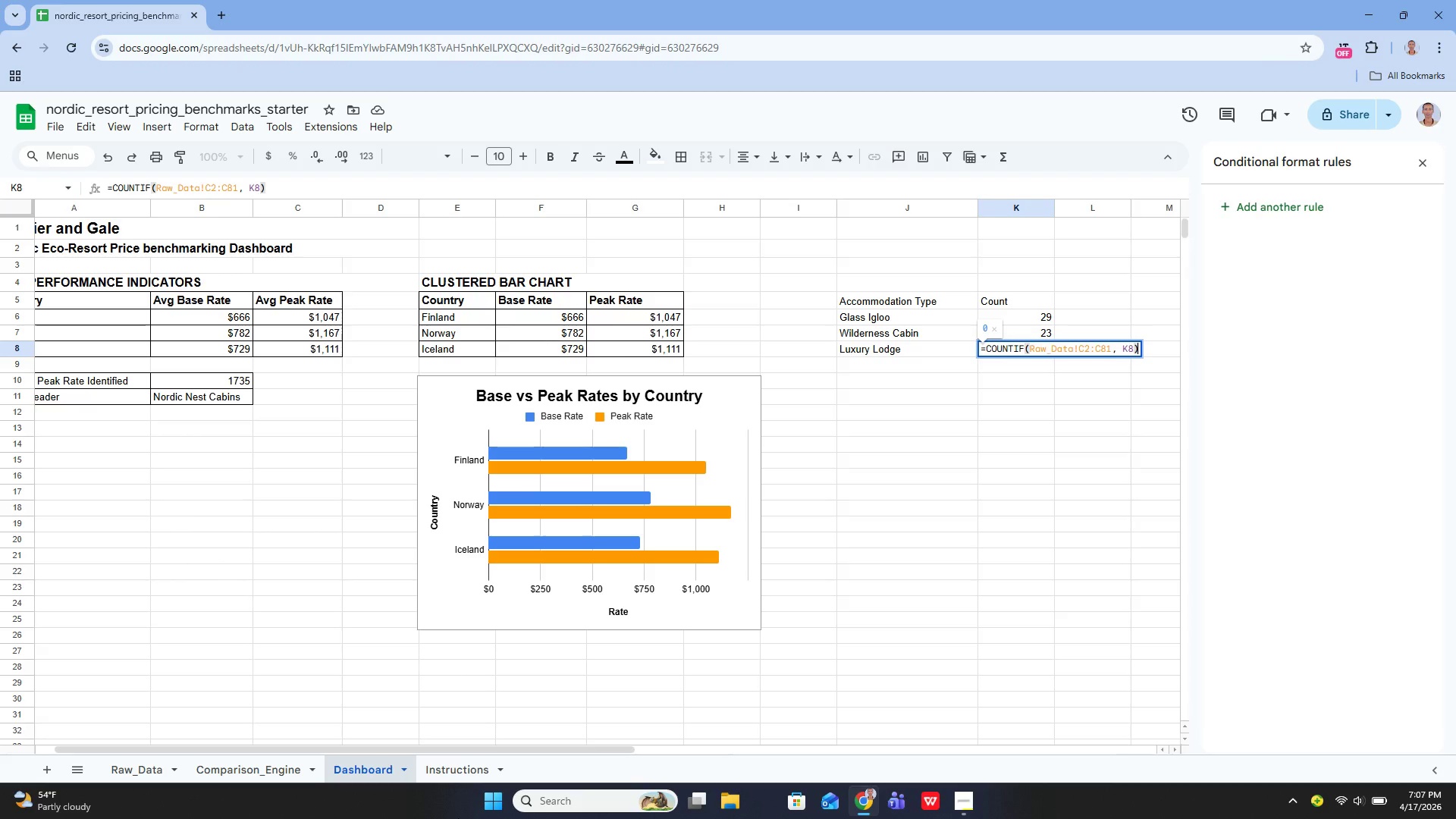 
key(ArrowUp)
 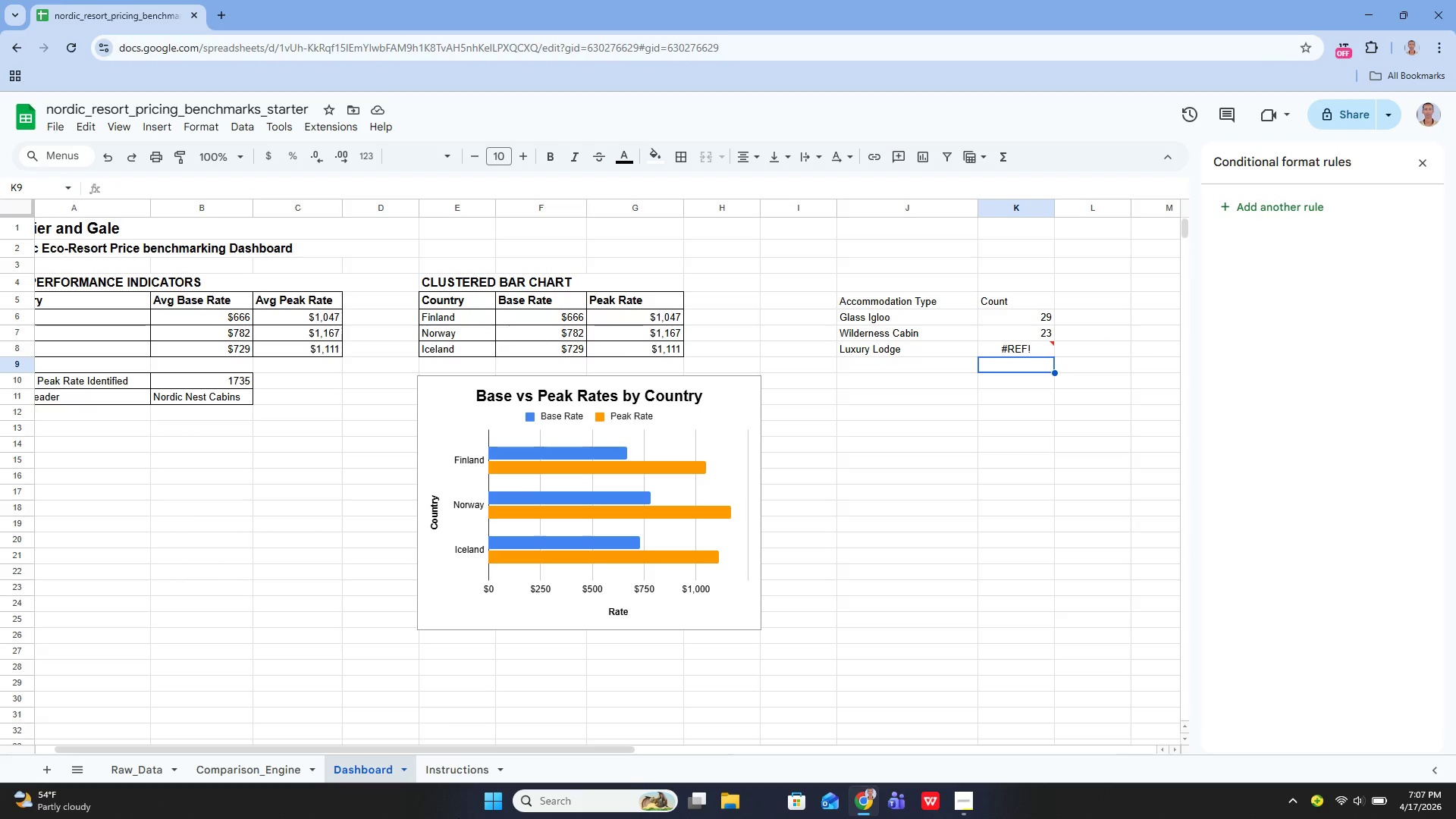 
key(Enter)
 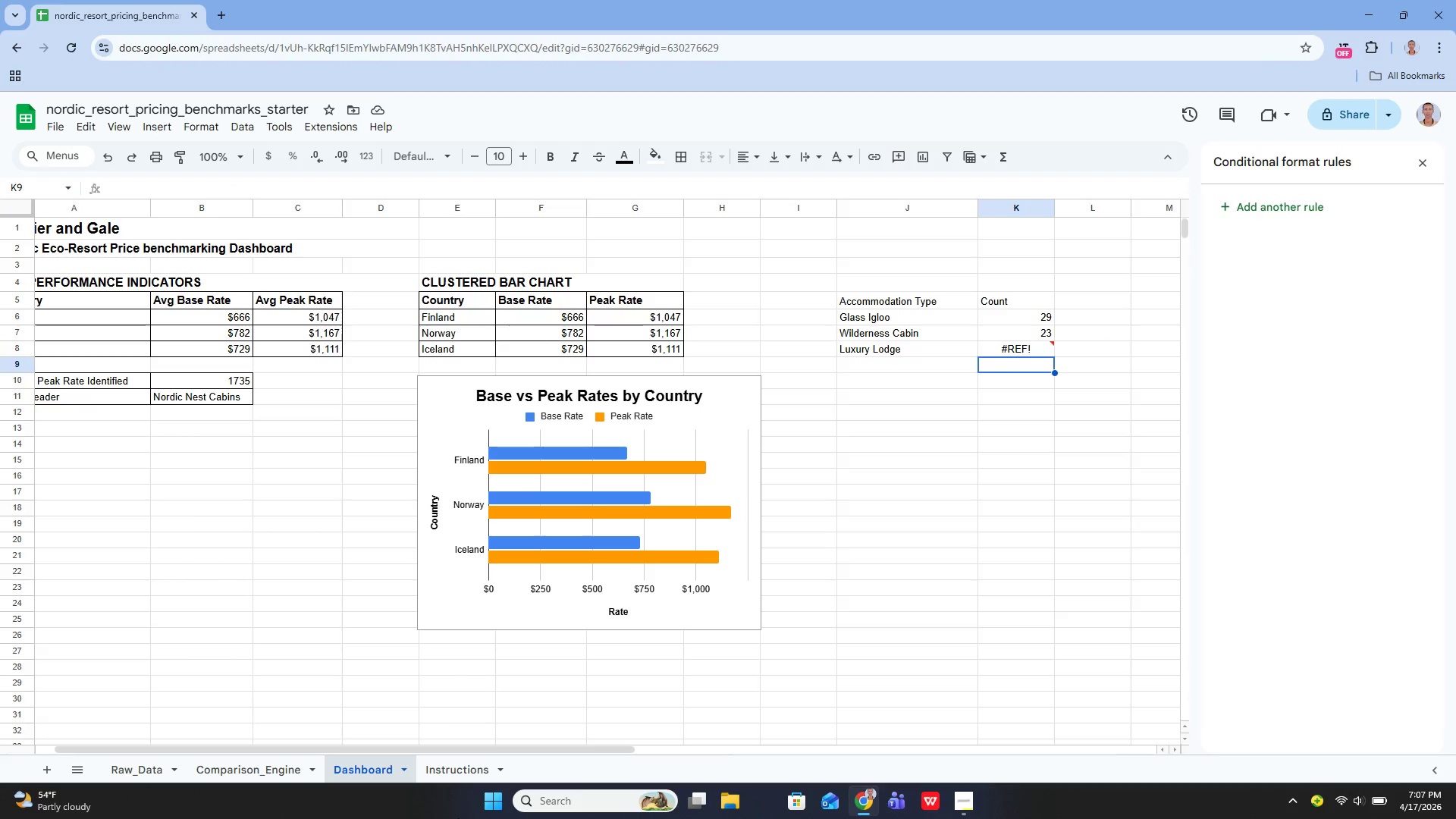 
key(ArrowUp)
 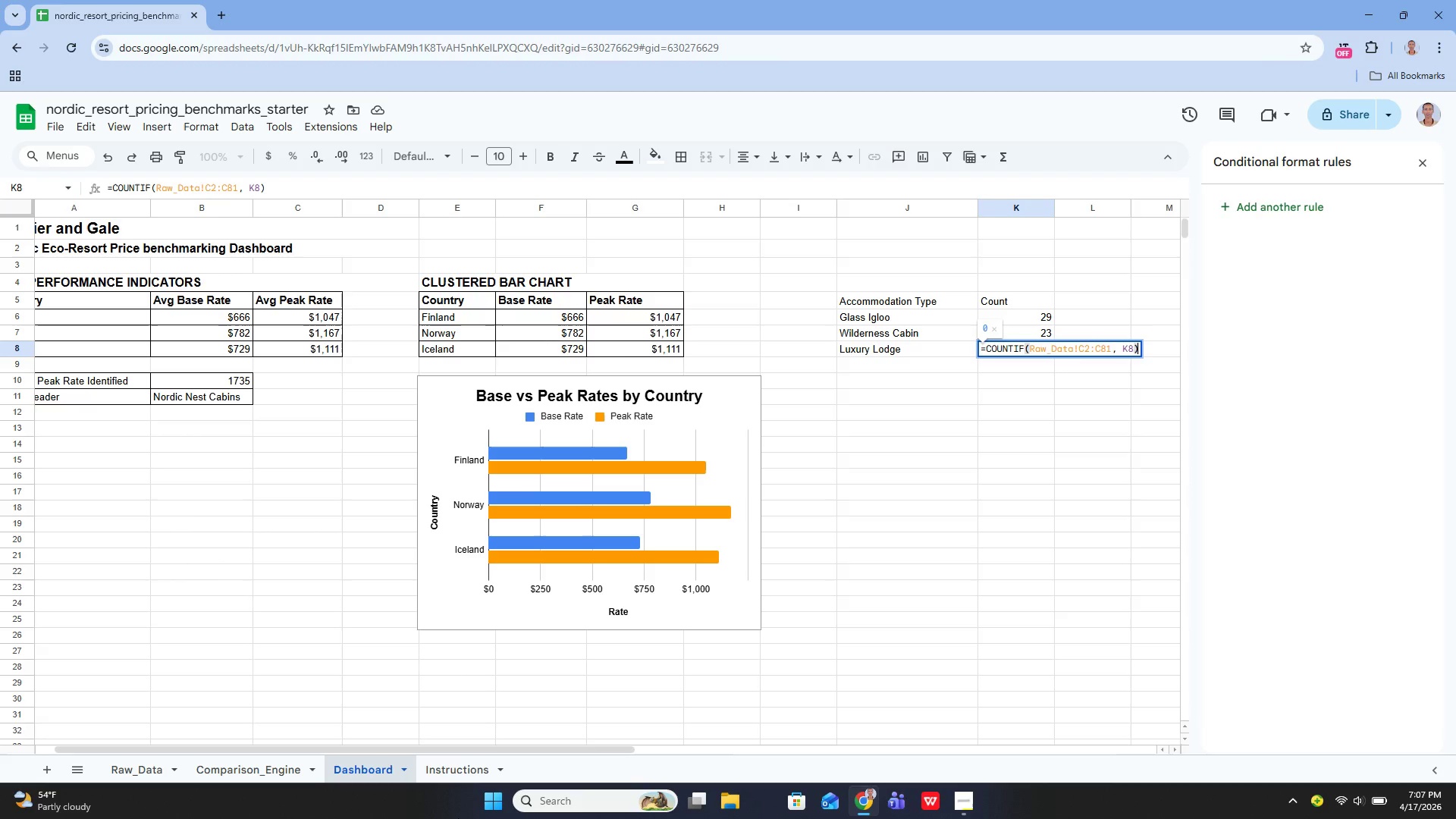 
key(Enter)
 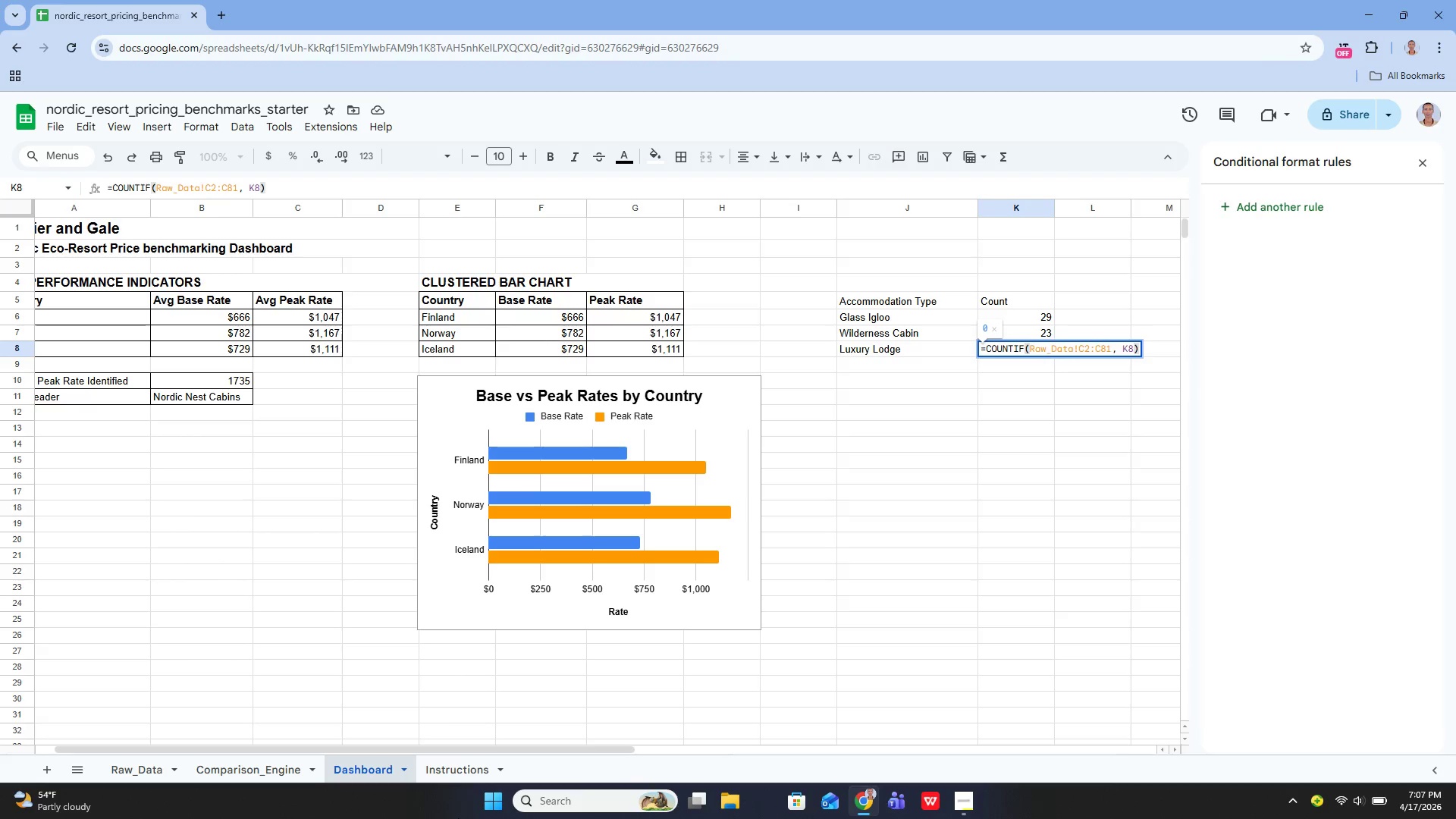 
key(ArrowLeft)
 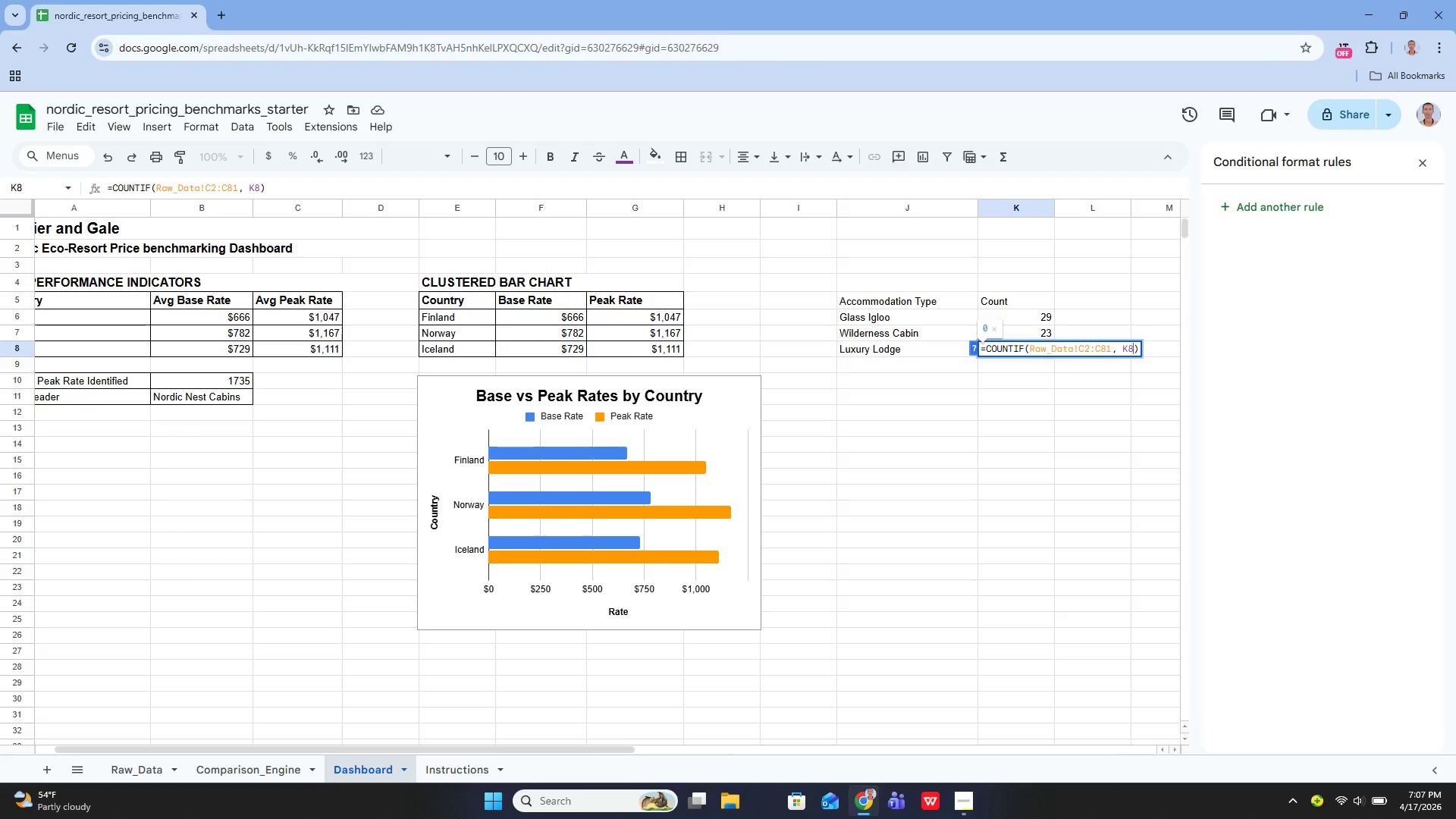 
key(ArrowLeft)
 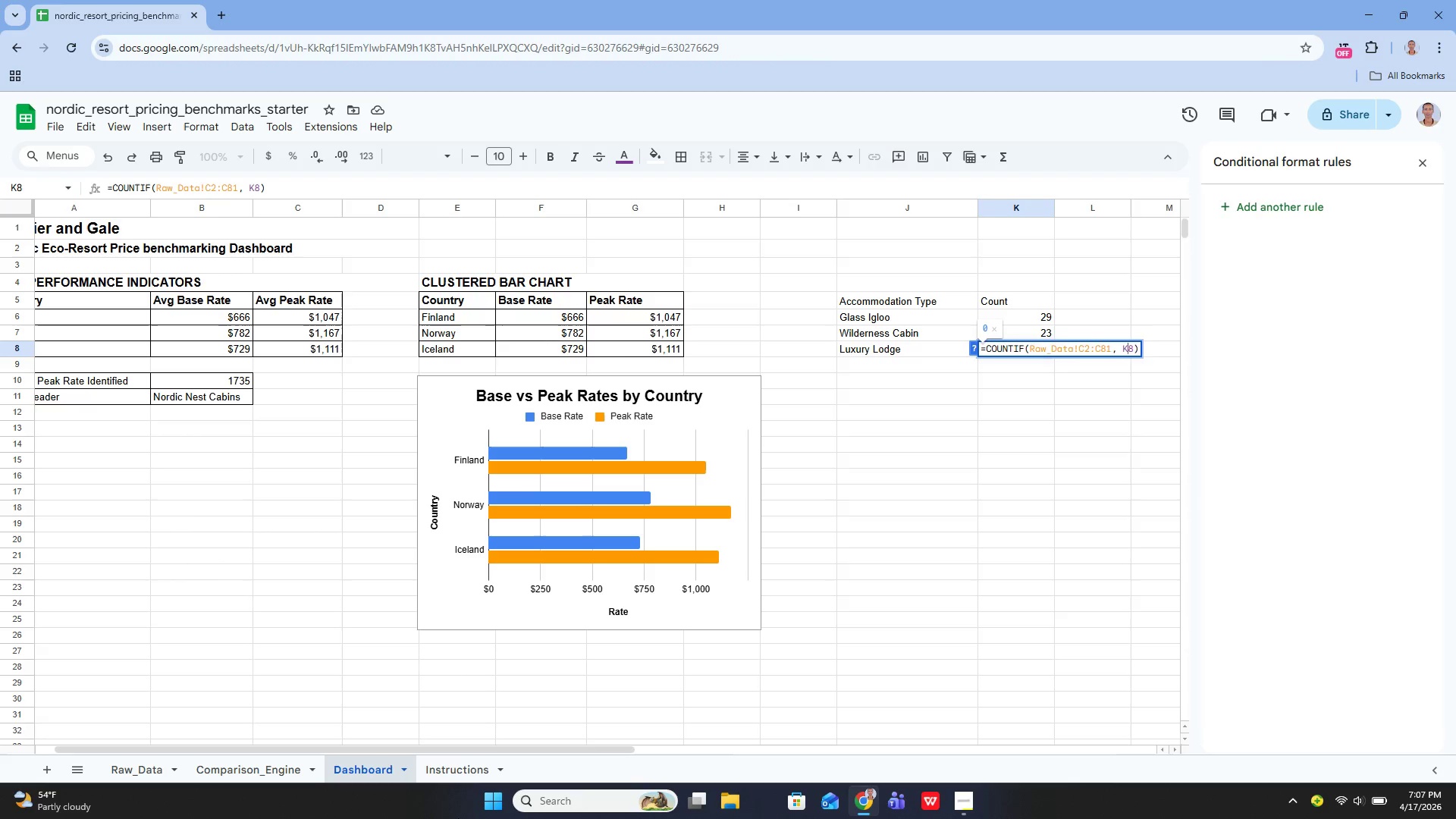 
key(Backspace)
 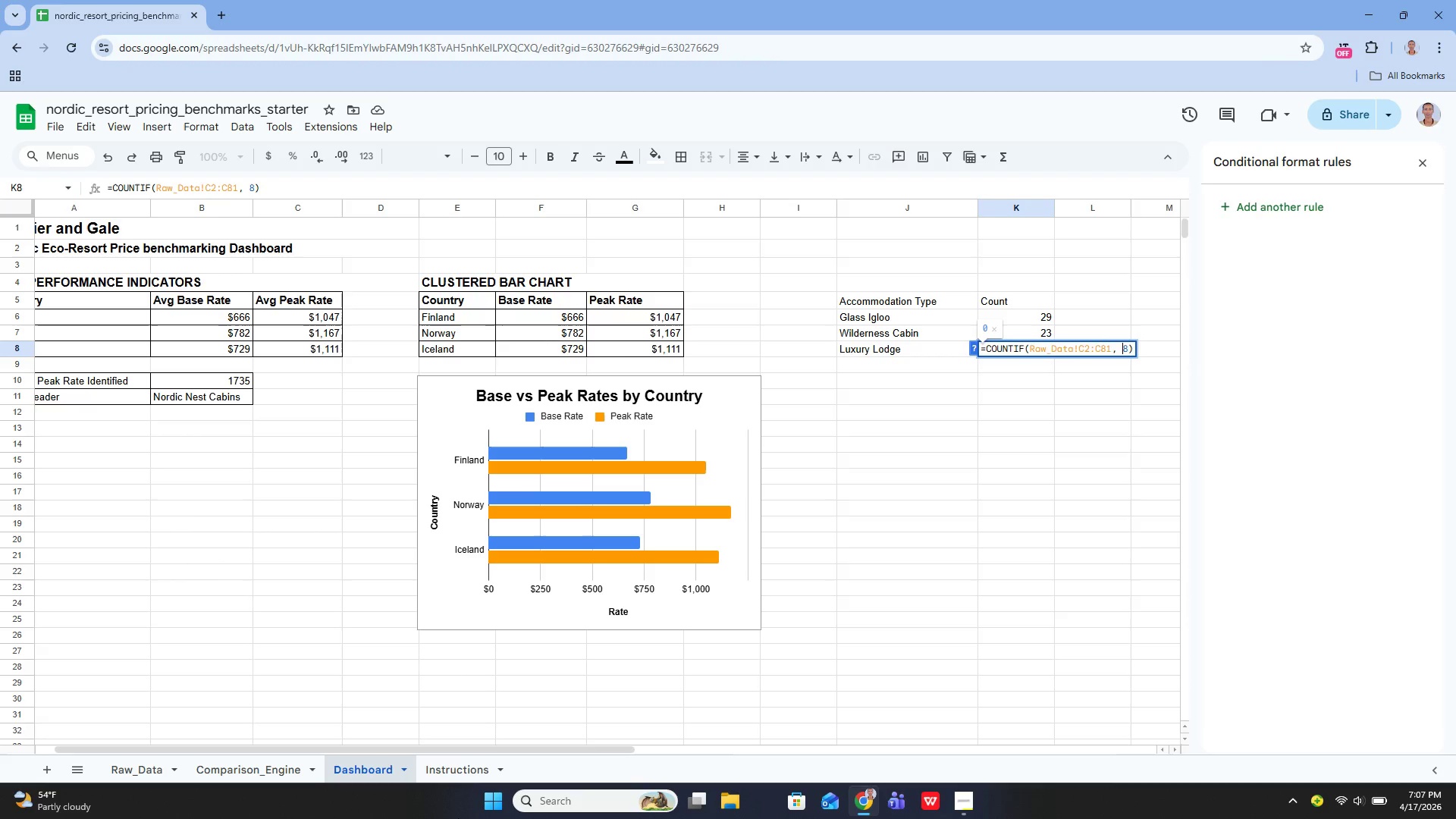 
key(Shift+ShiftLeft)
 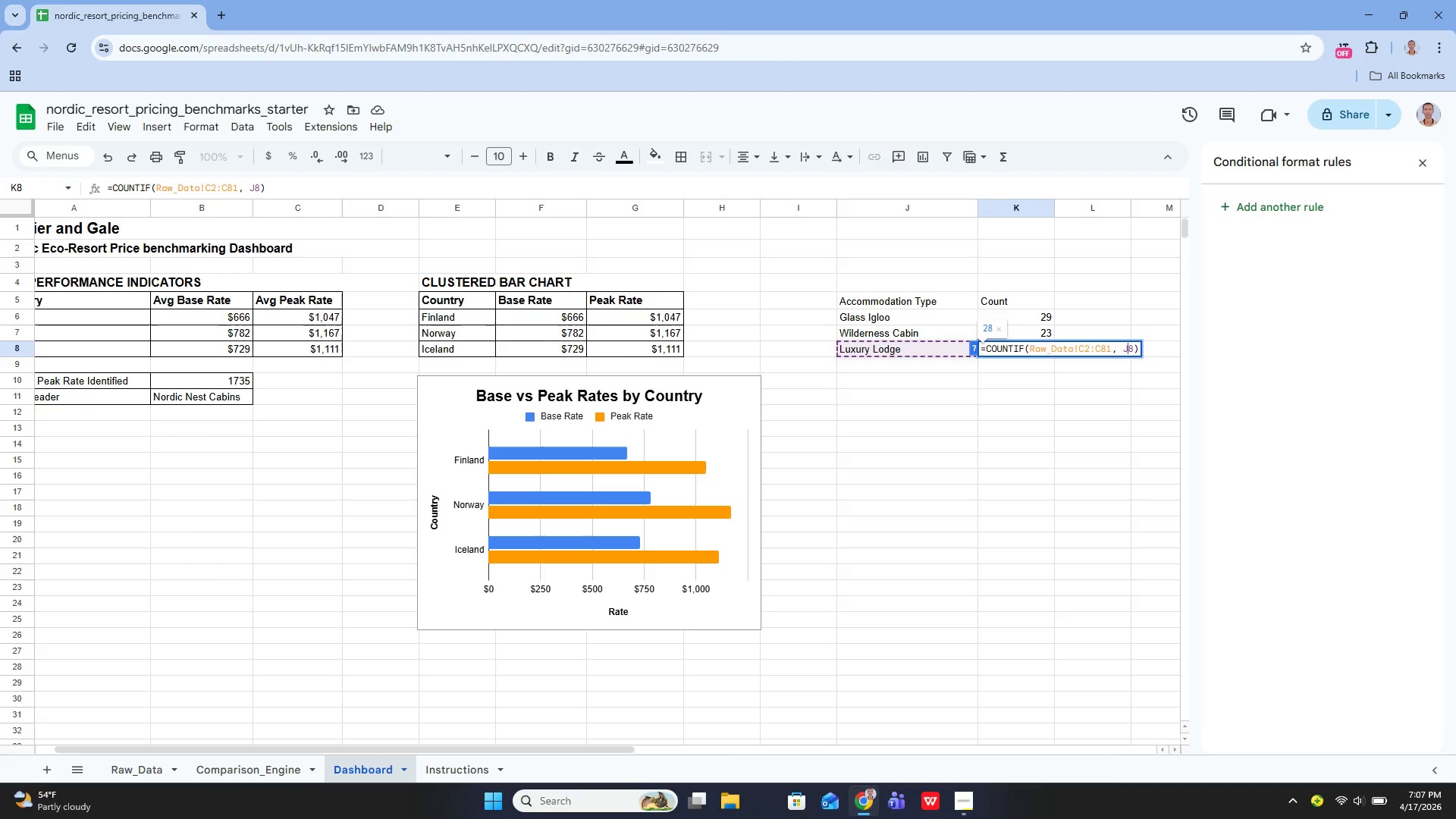 
key(Shift+J)
 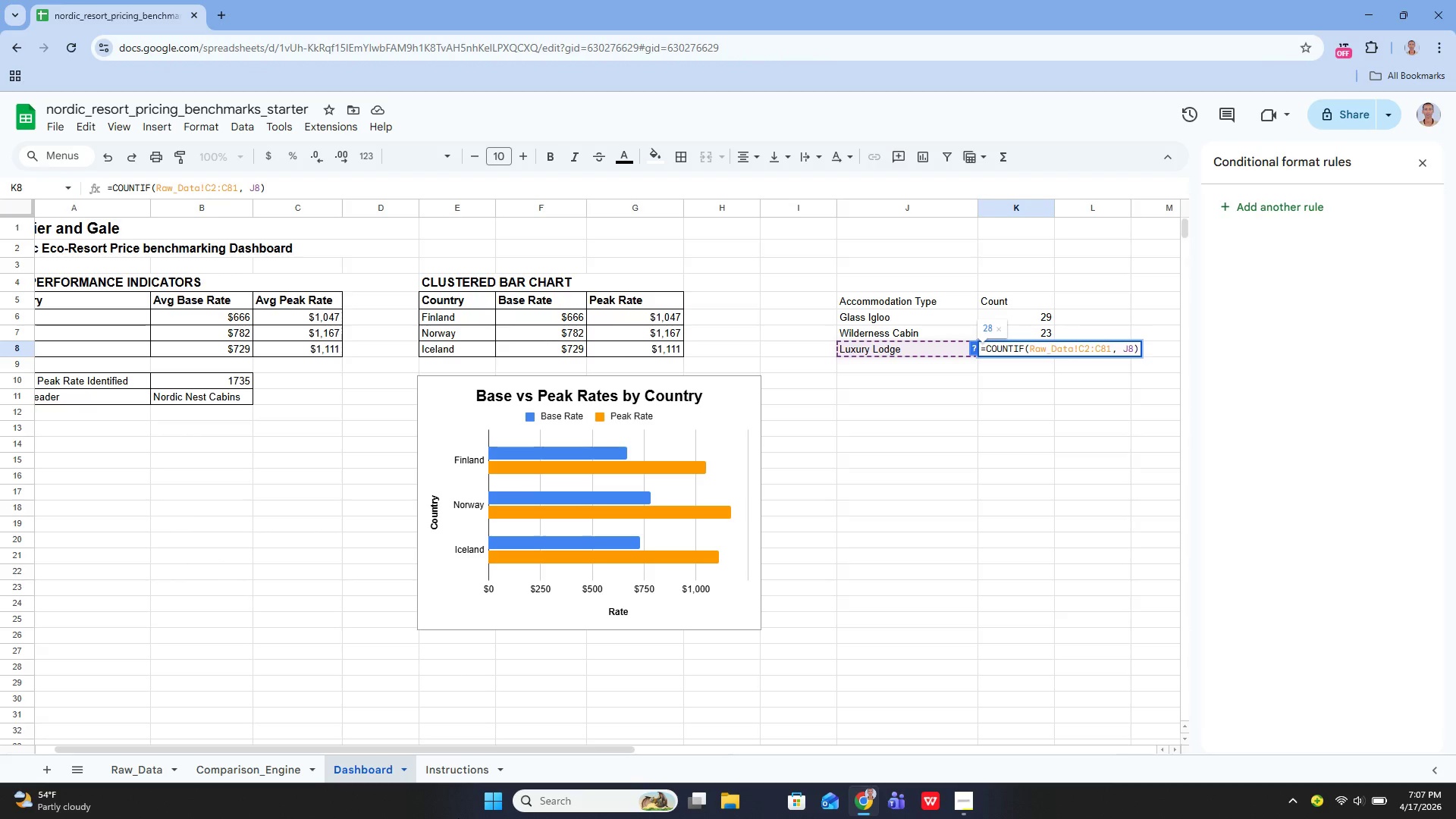 
key(Enter)
 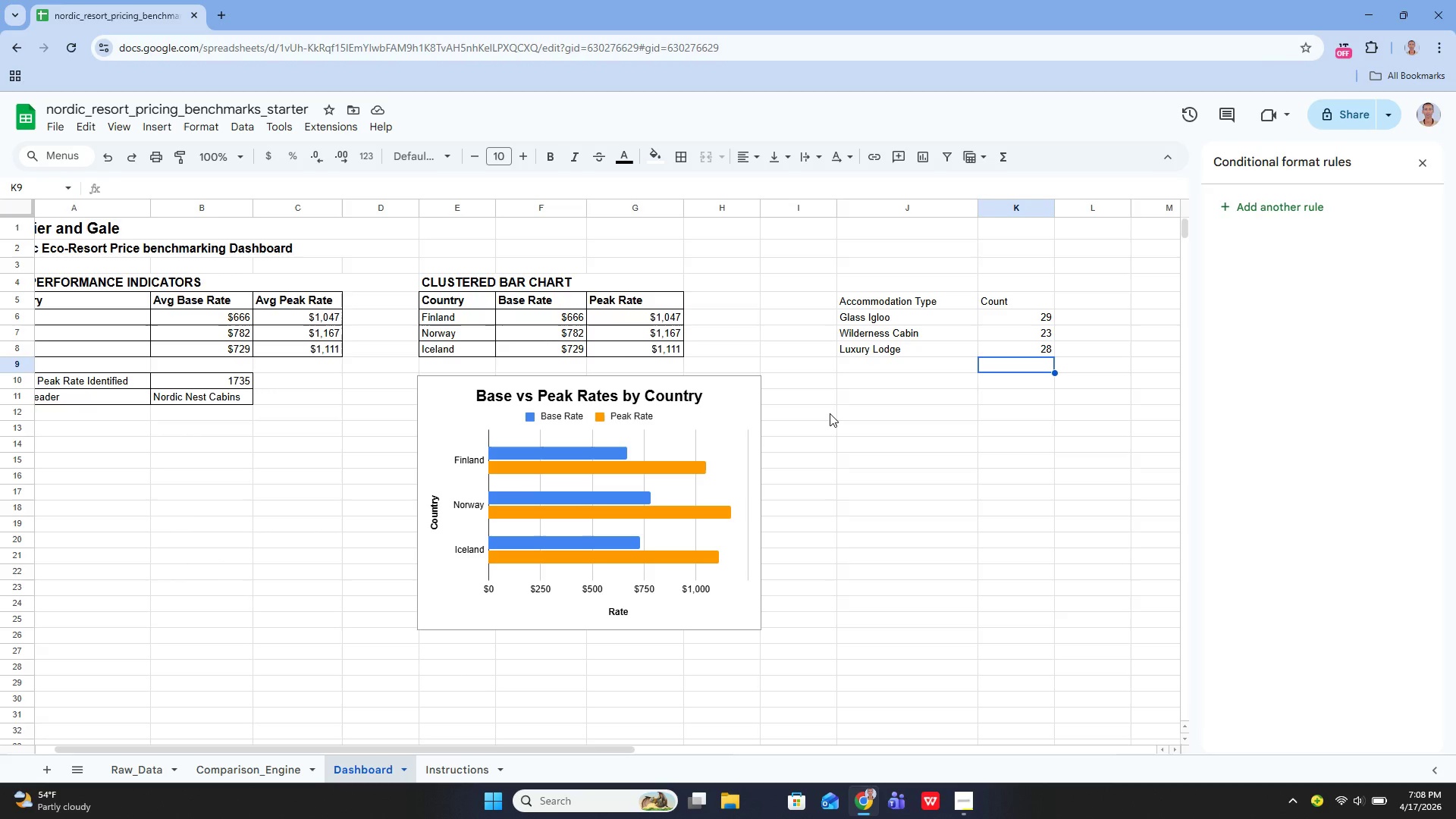 
wait(53.7)
 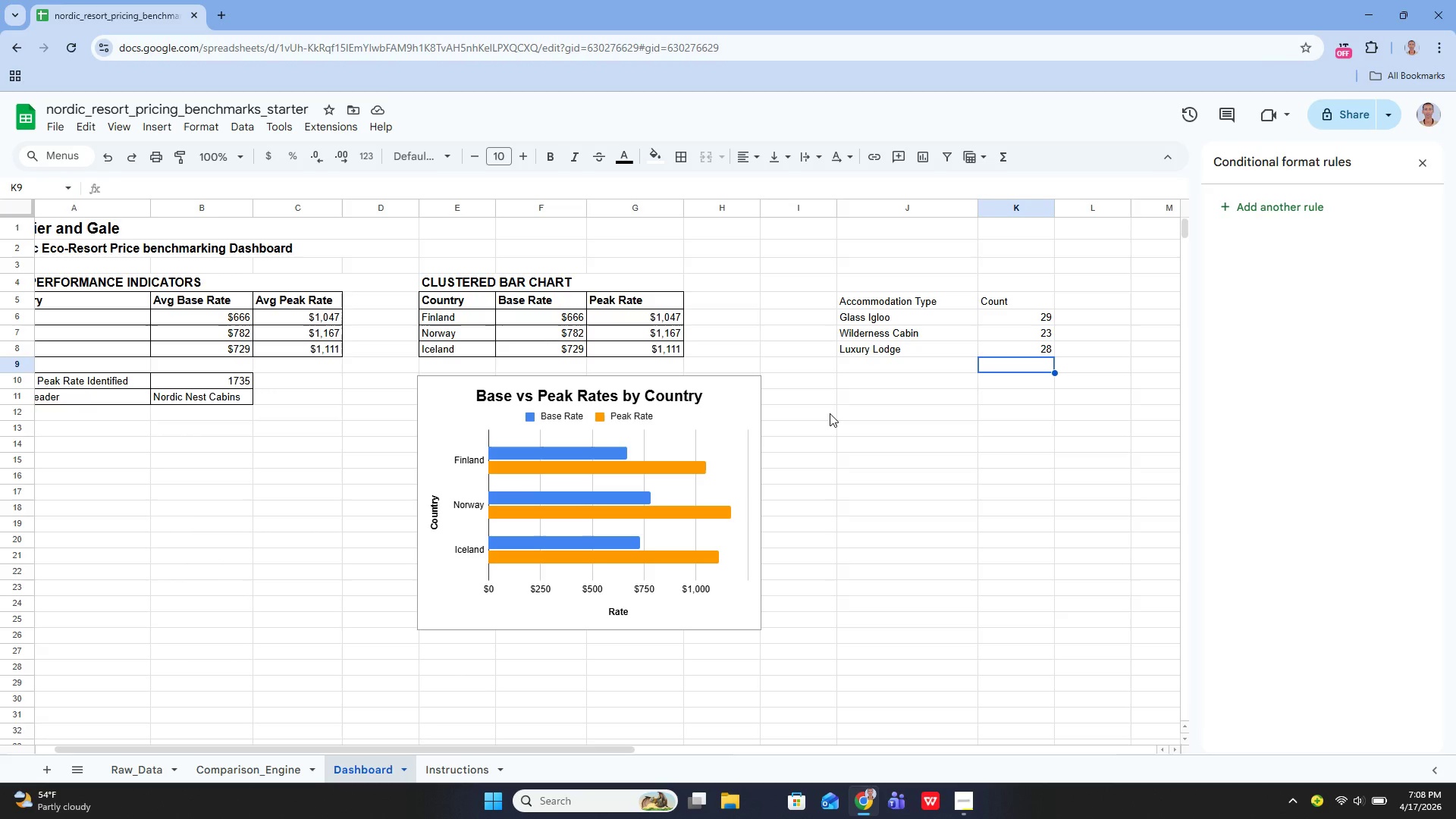 
left_click_drag(start_coordinate=[886, 298], to_coordinate=[1016, 350])
 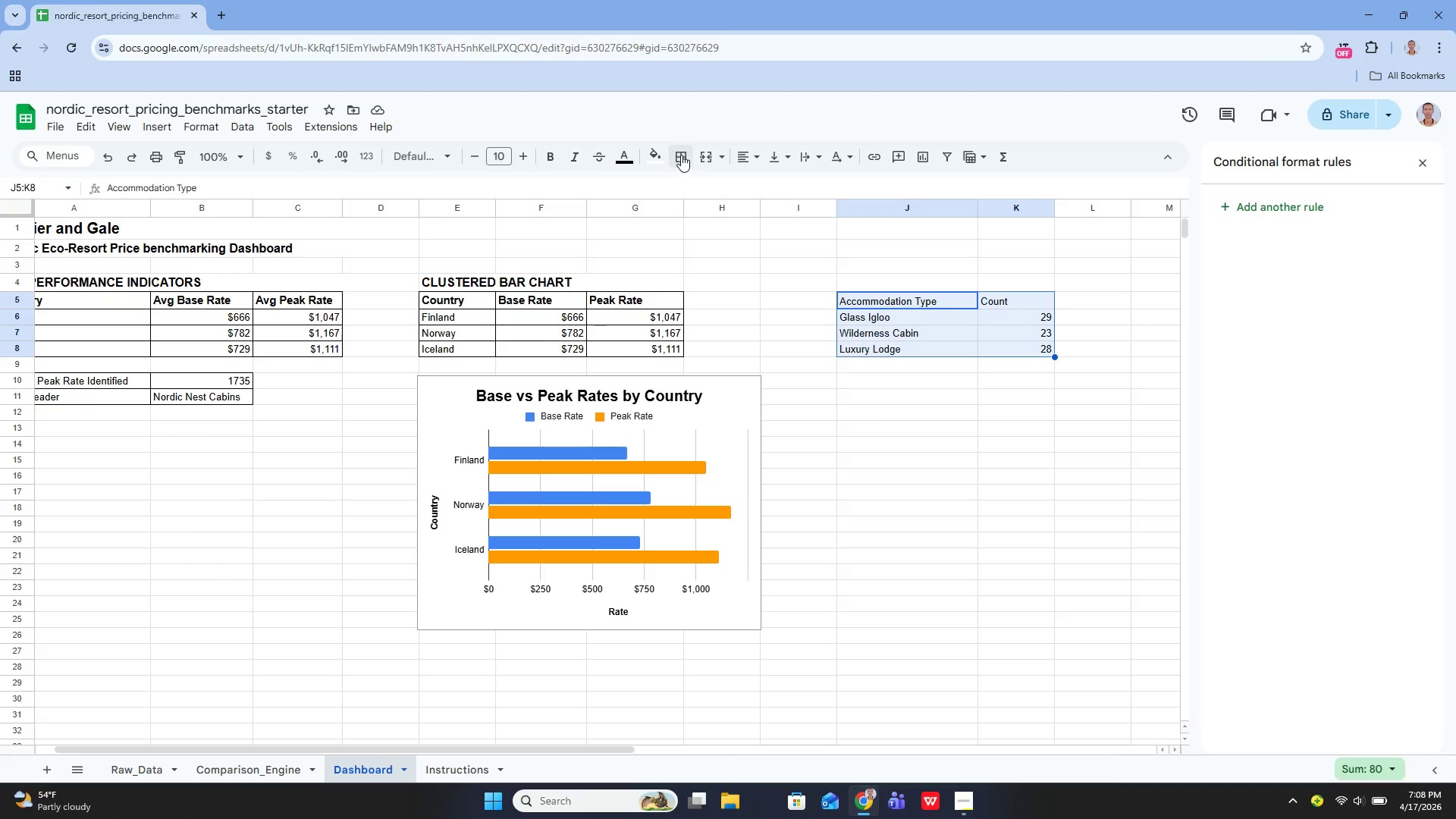 
left_click([681, 155])
 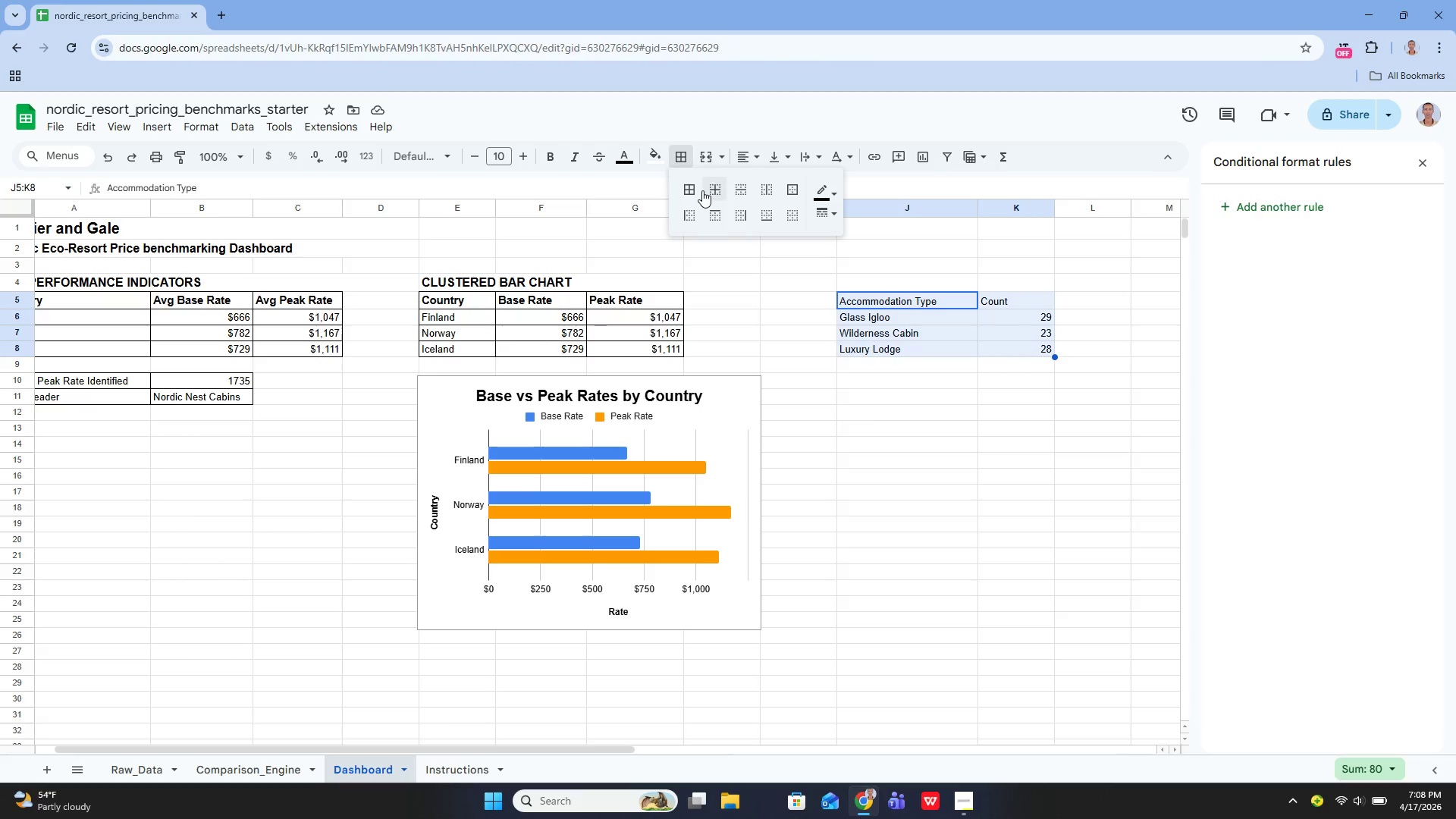 
left_click([702, 190])
 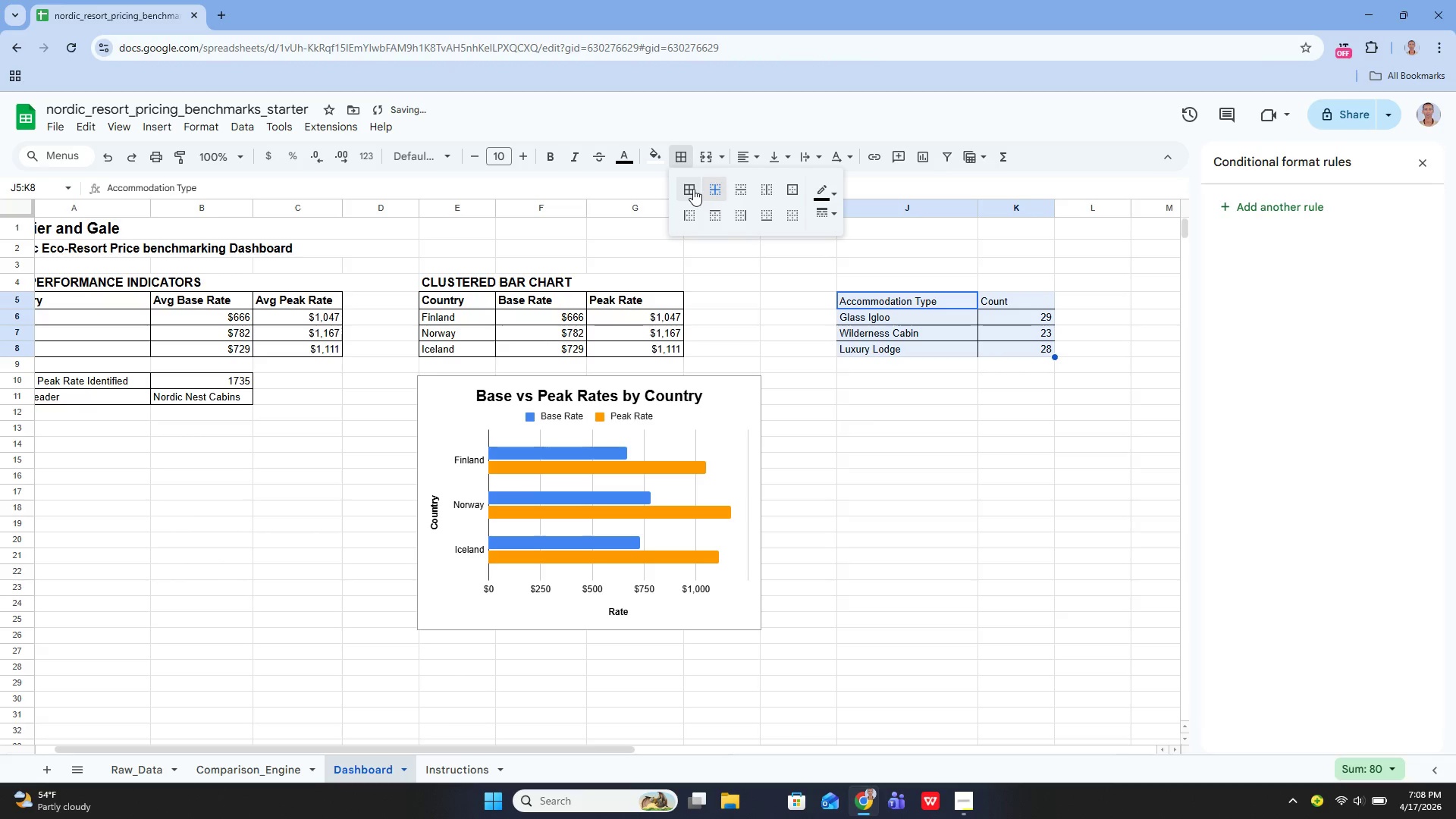 
left_click([693, 189])
 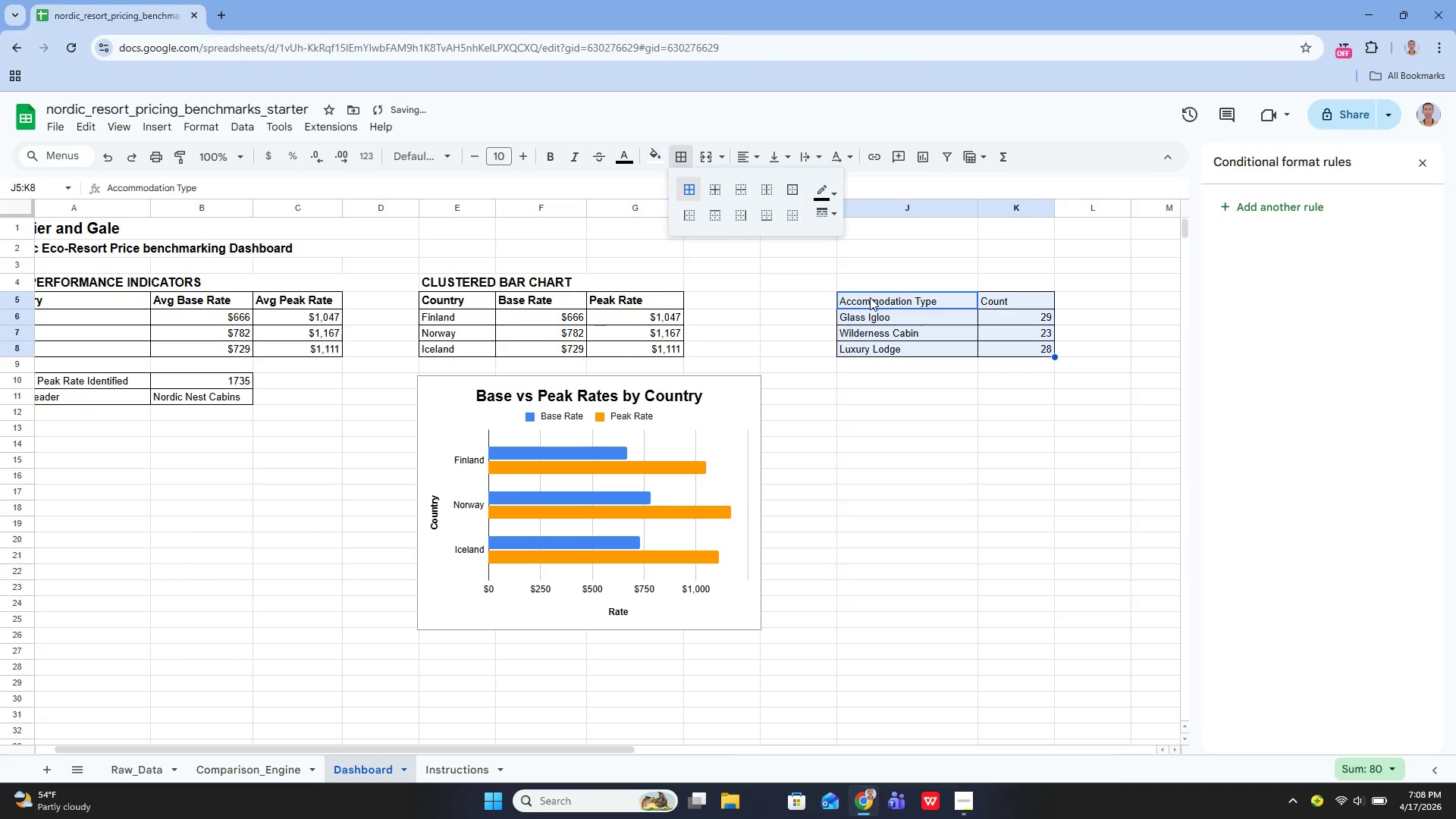 
left_click([870, 297])
 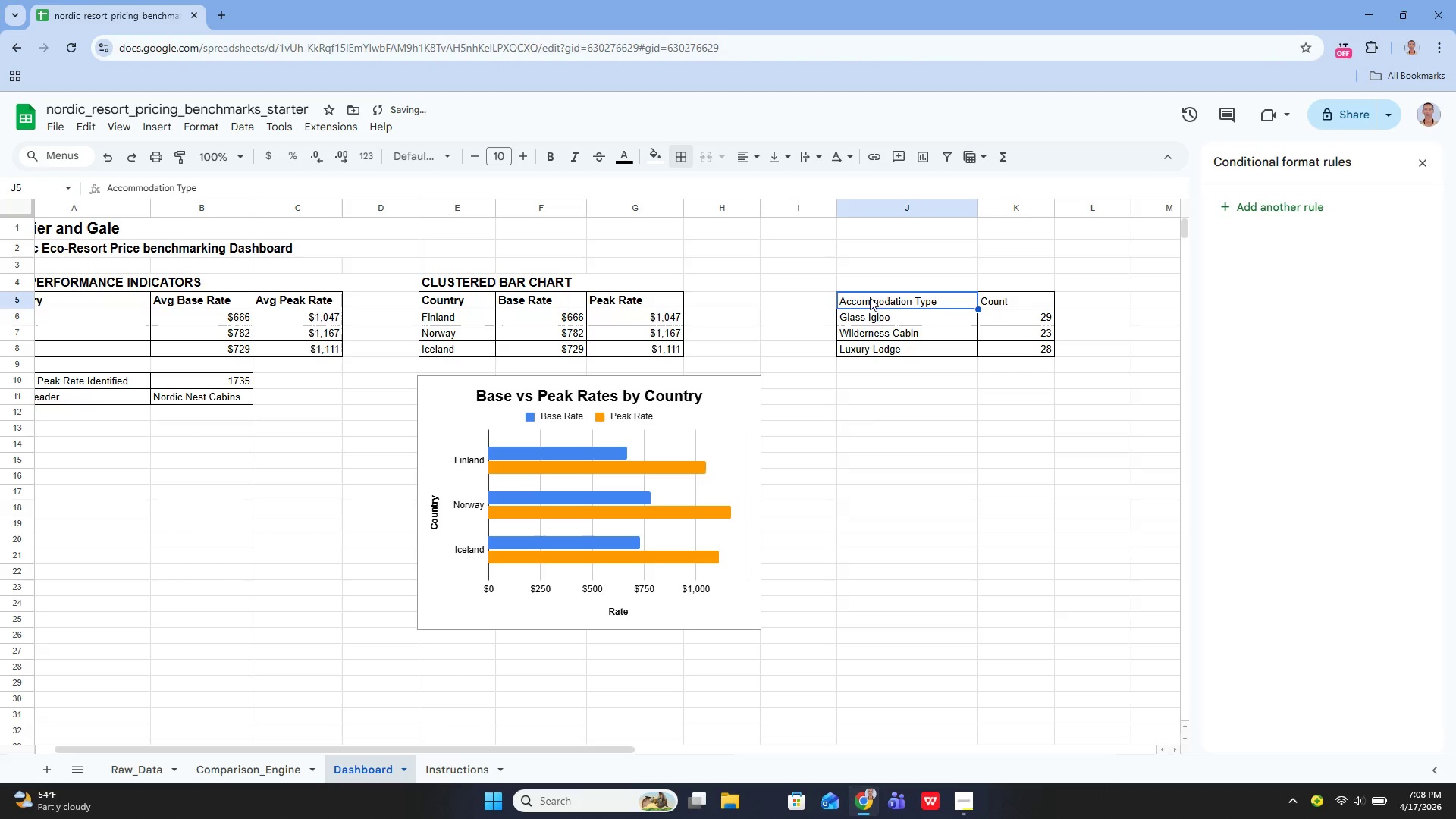 
left_click_drag(start_coordinate=[870, 297], to_coordinate=[1007, 300])
 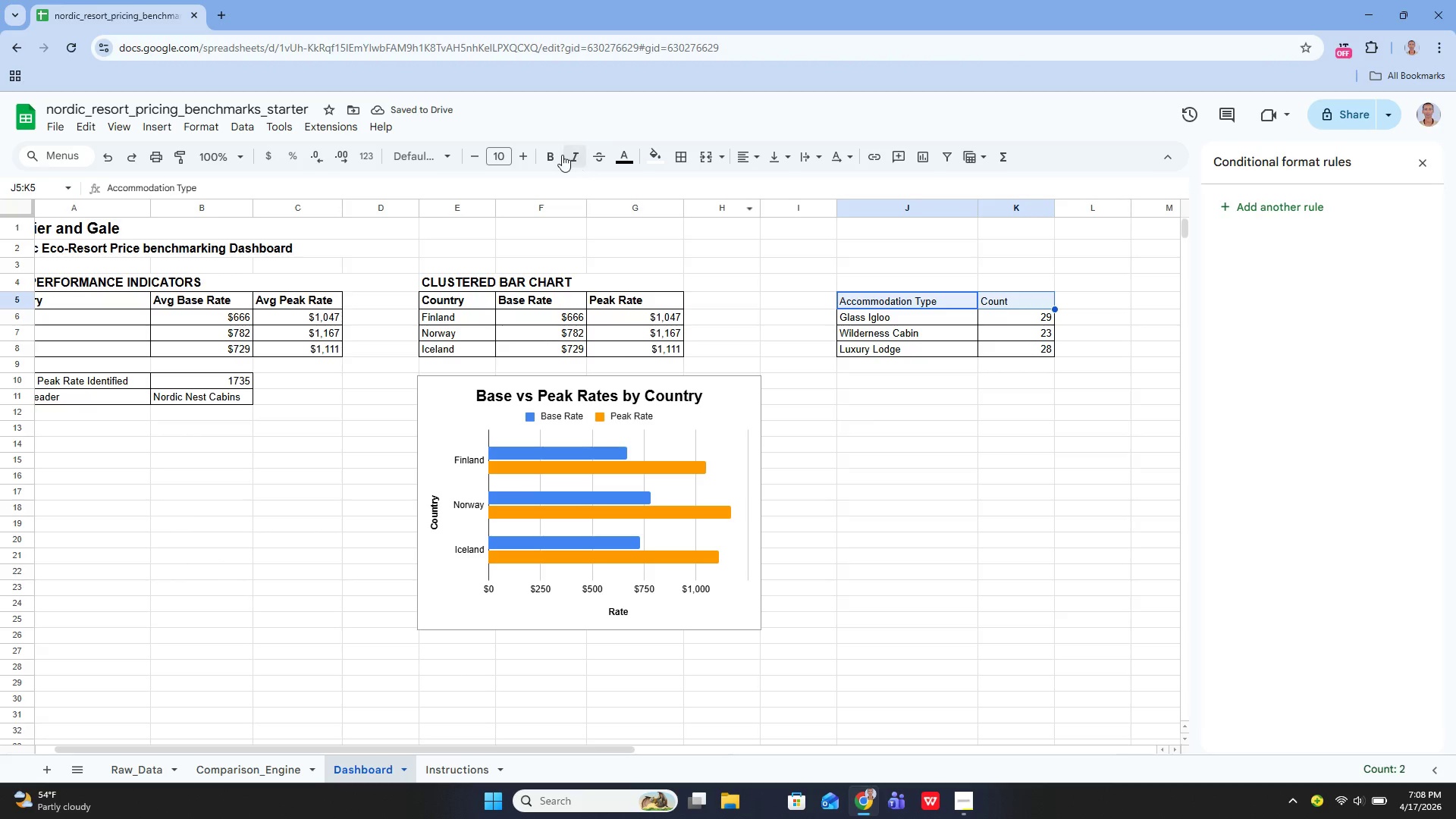 
left_click([553, 155])
 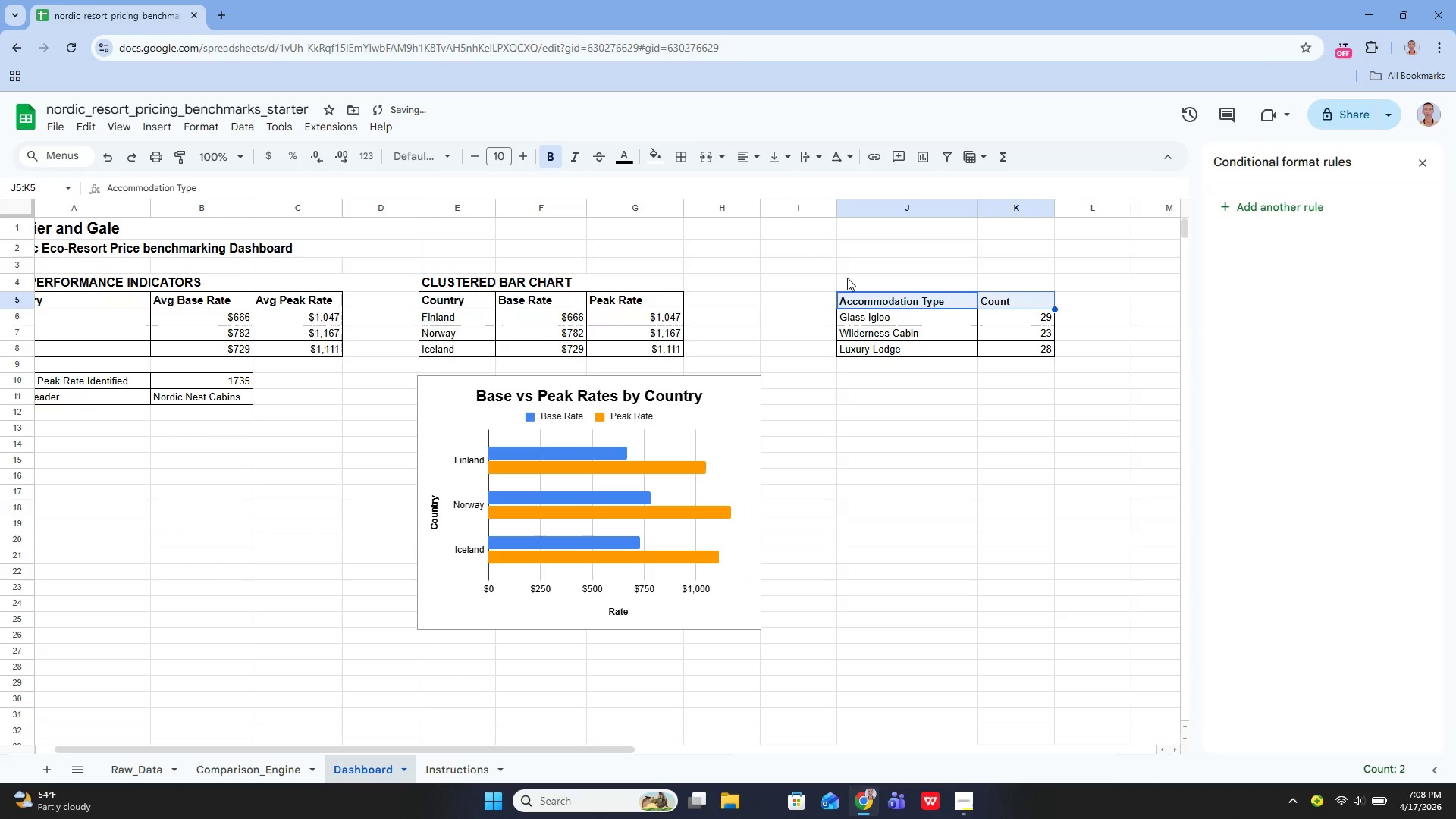 
left_click([848, 279])
 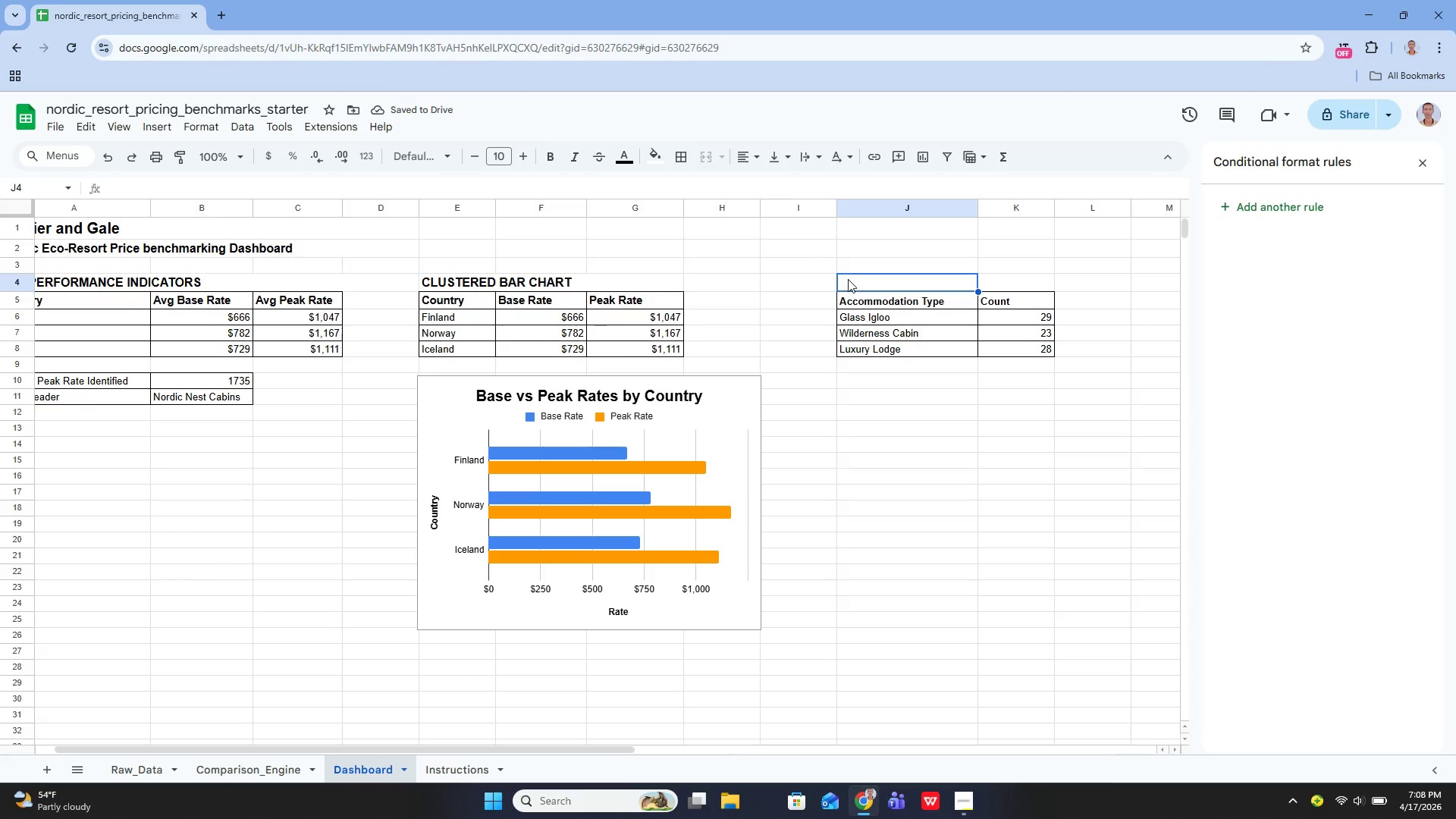 
key(Enter)
 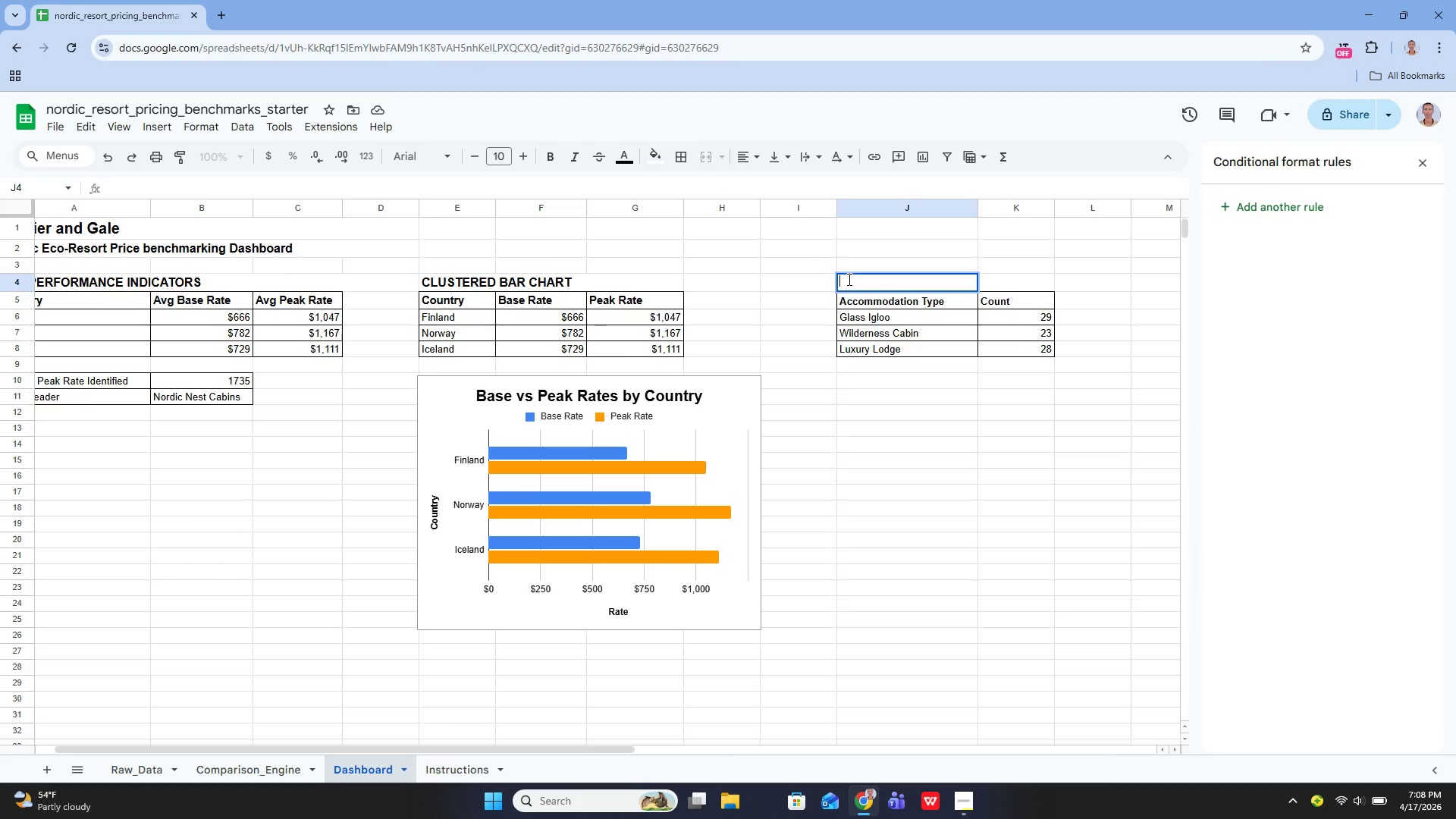 
type(PIE CHART)
 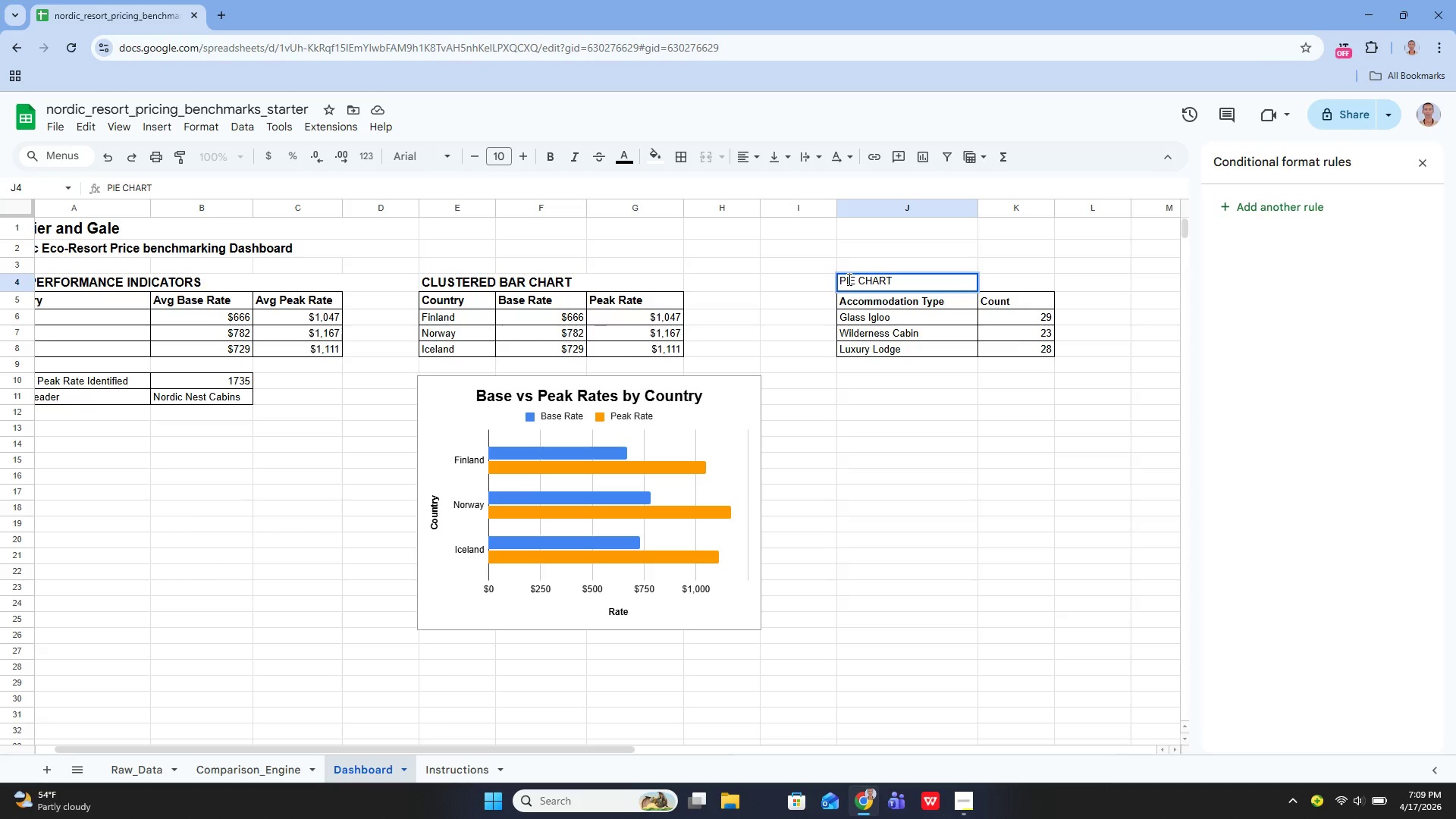 
wait(5.34)
 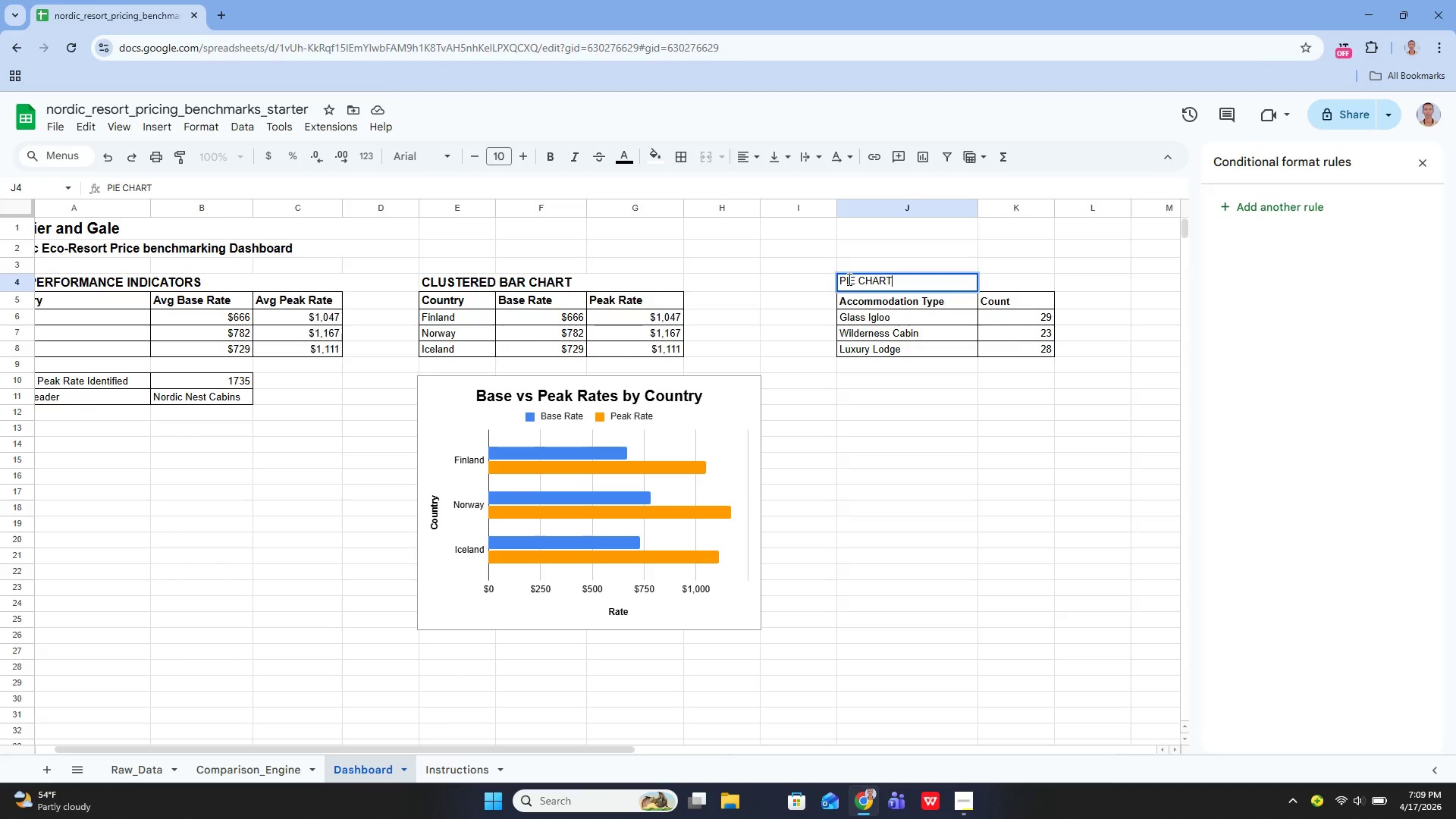 
key(Enter)
 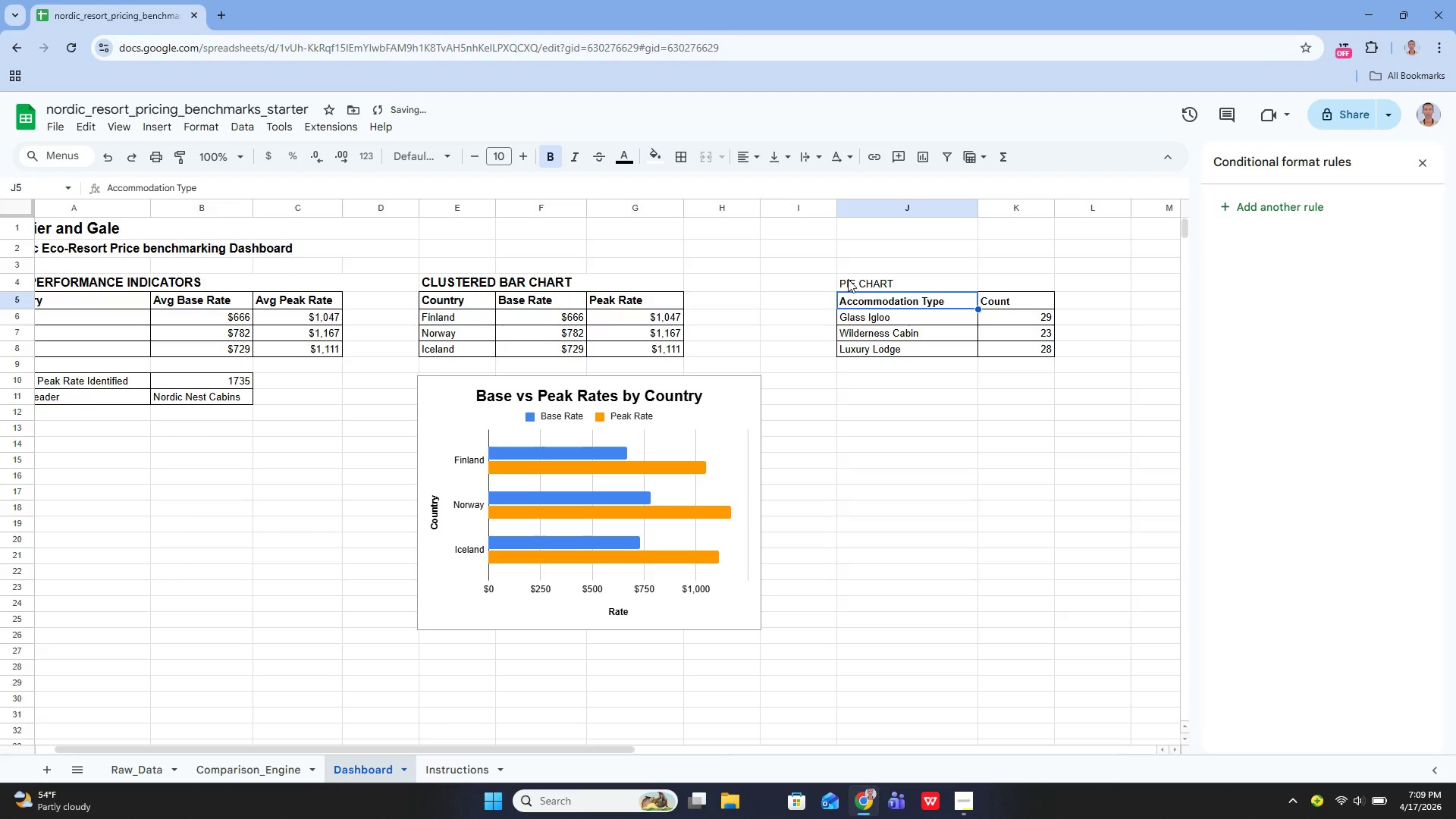 
left_click([848, 279])
 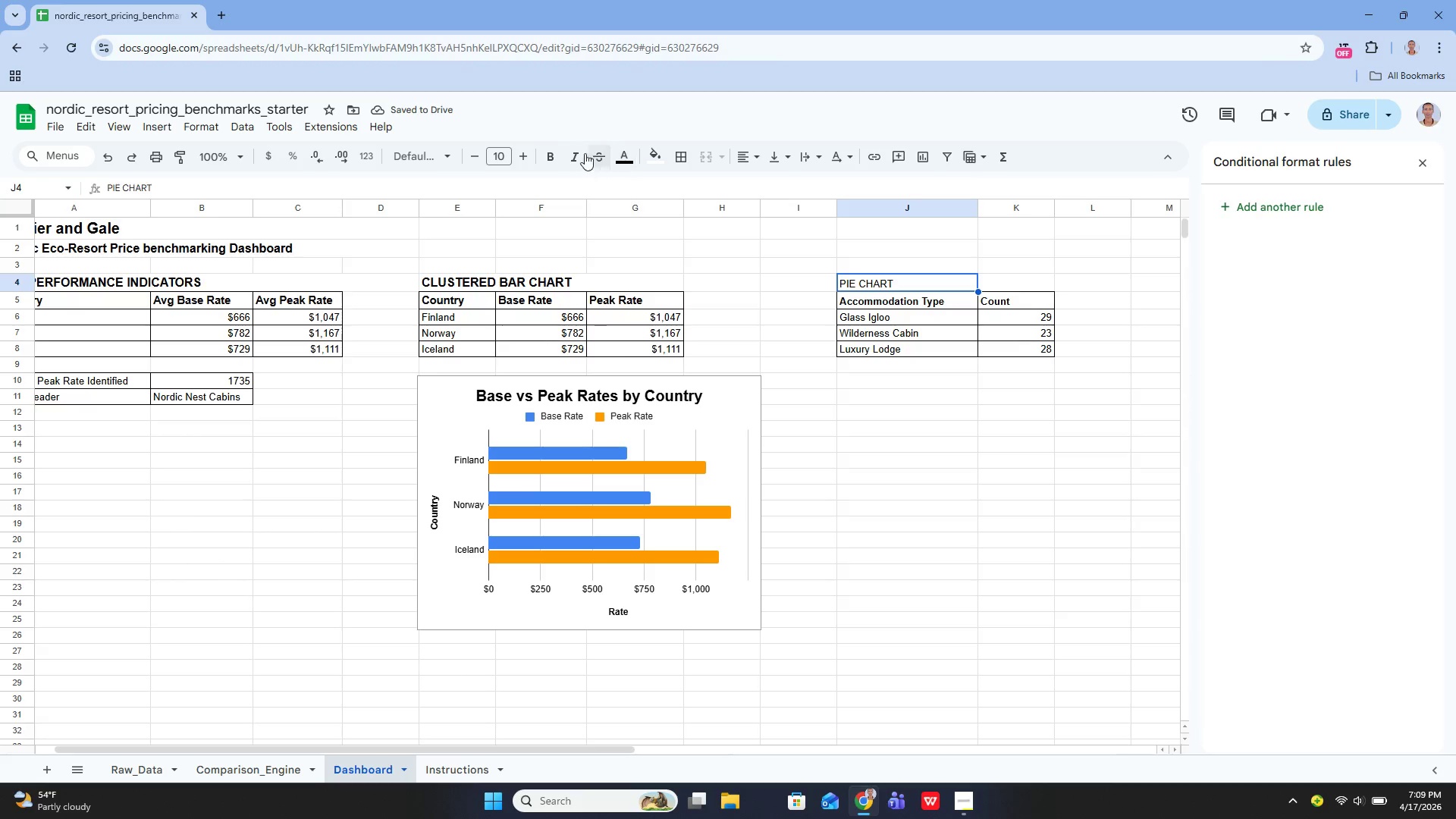 
left_click([551, 151])
 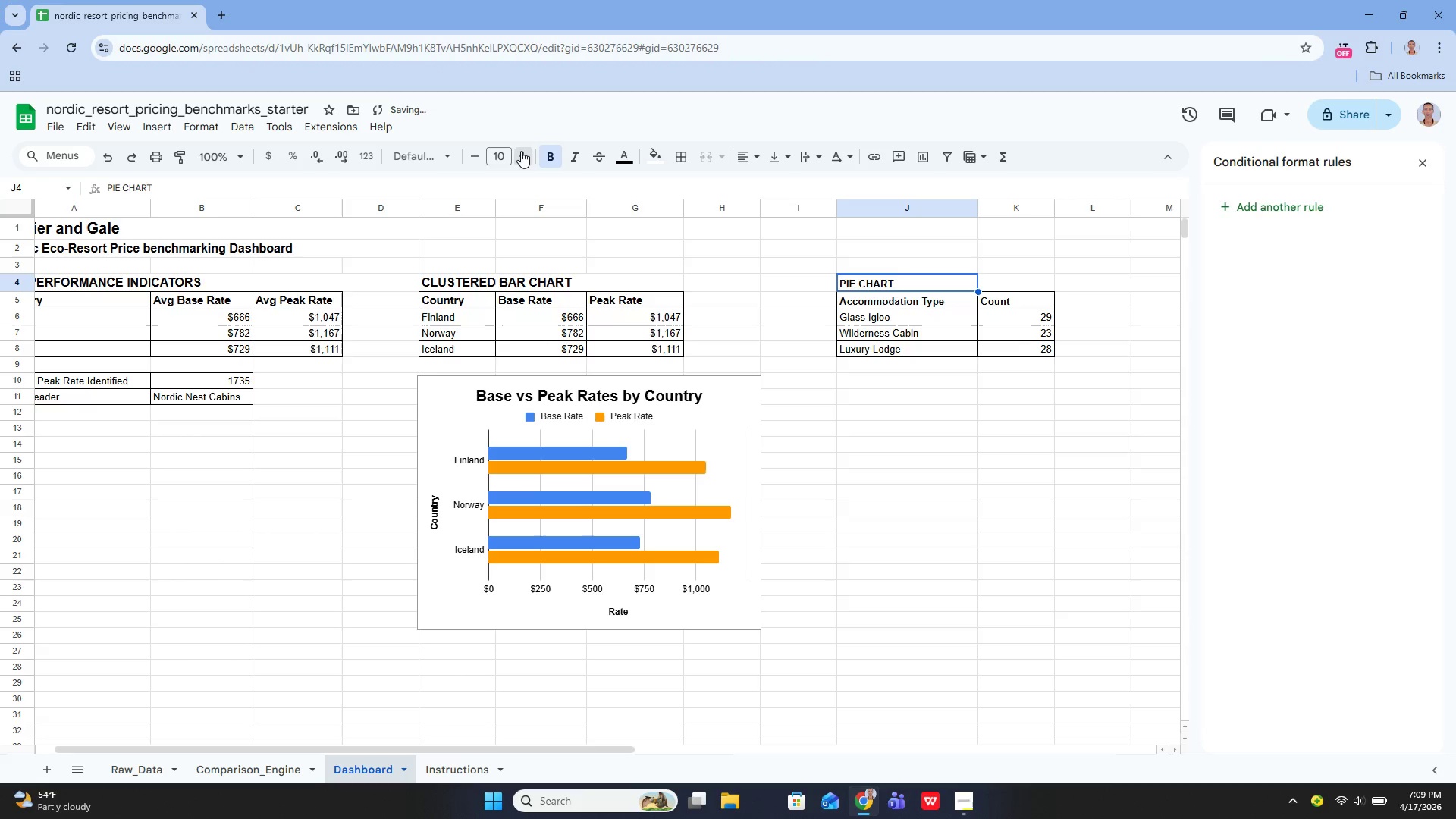 
double_click([521, 151])
 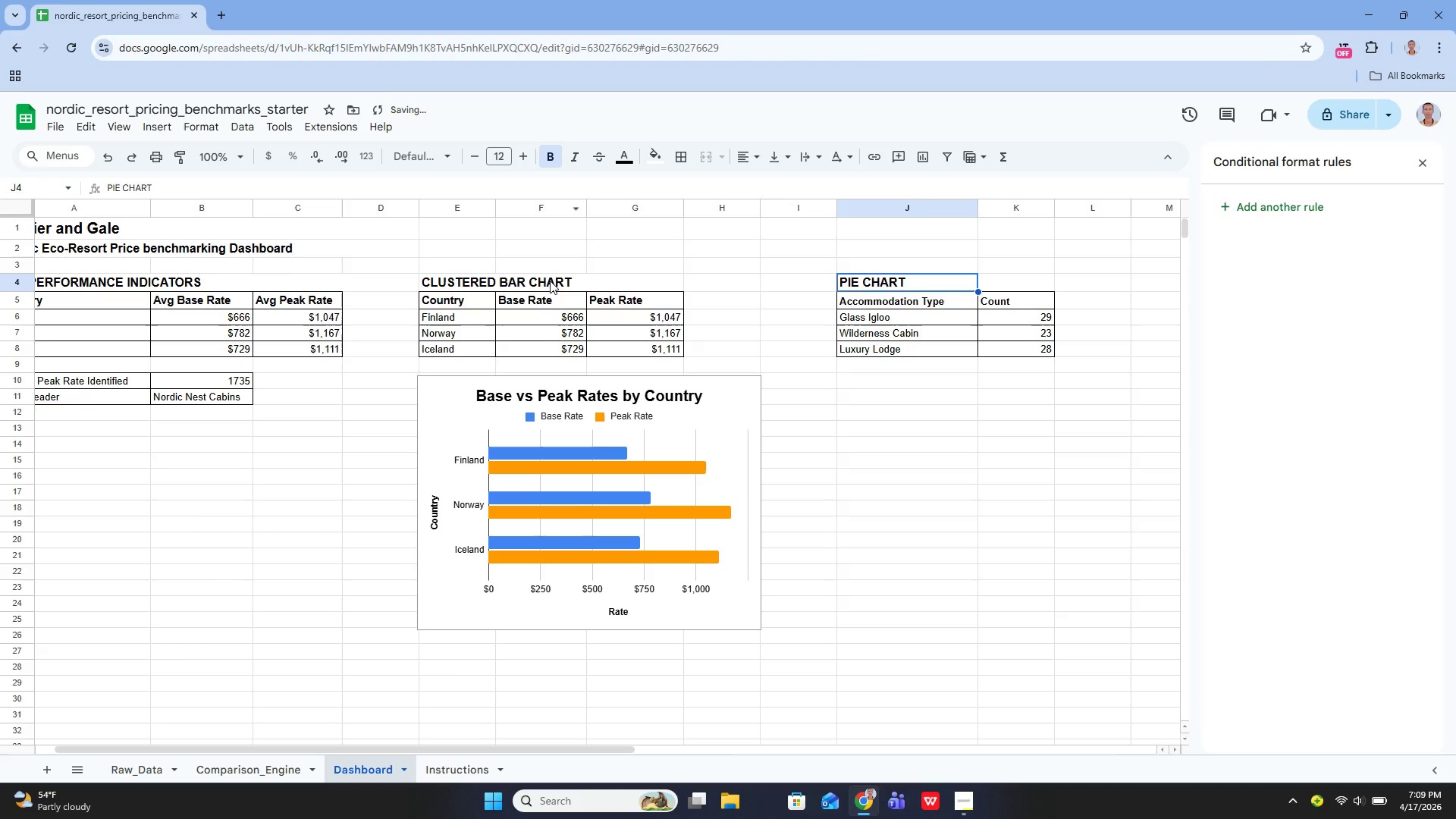 
left_click([550, 281])
 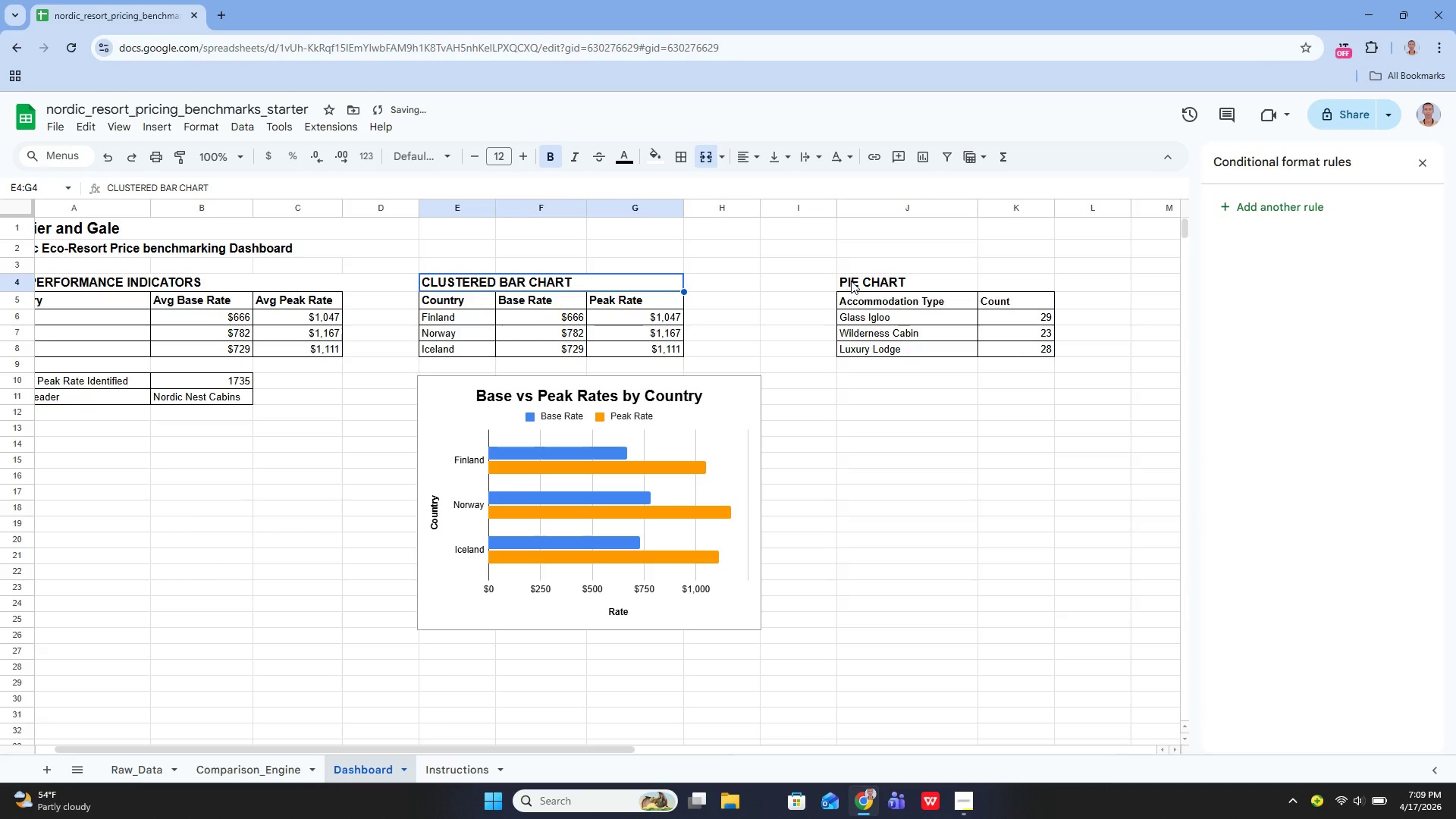 
left_click([851, 281])
 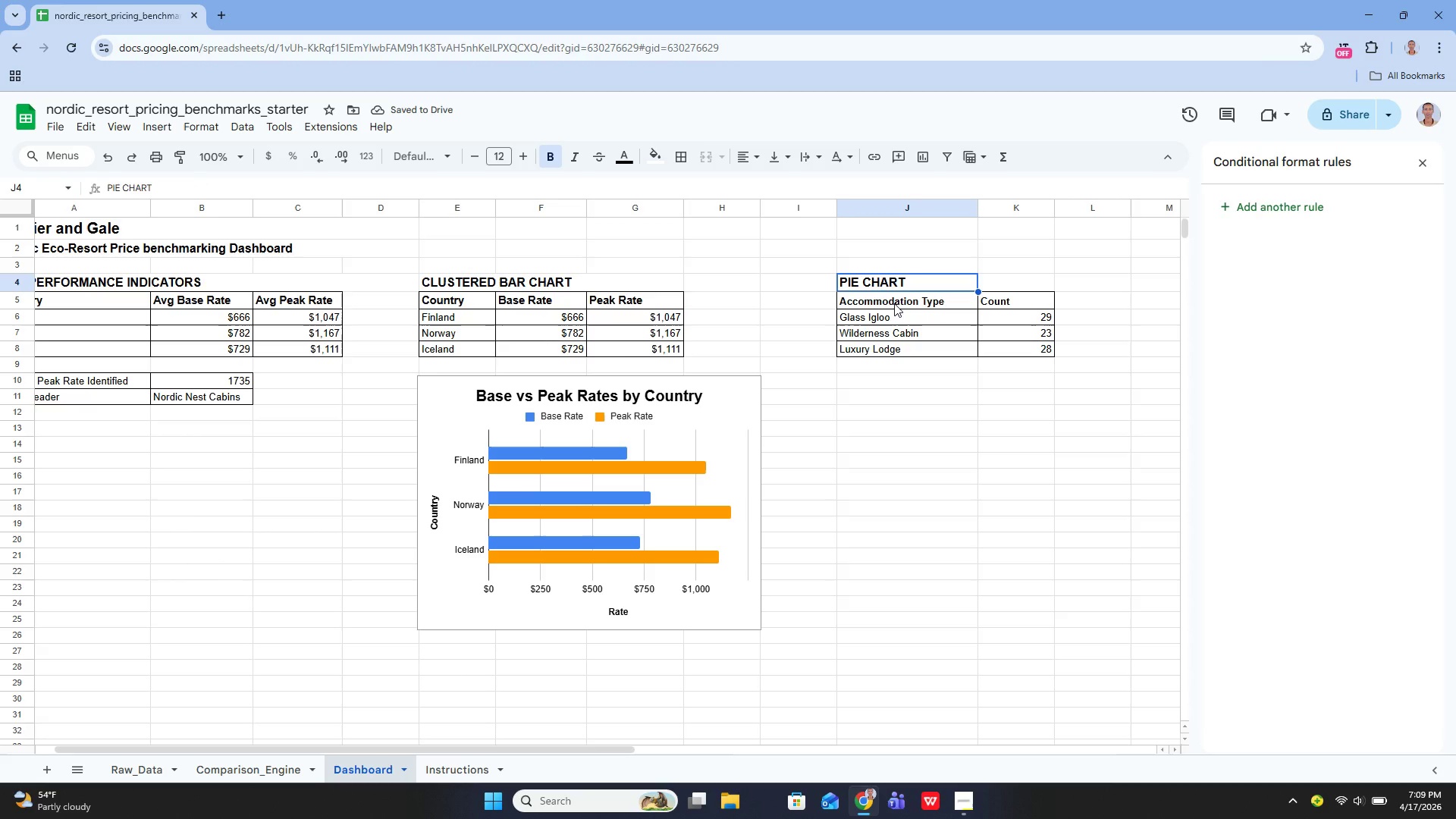 
left_click([894, 303])
 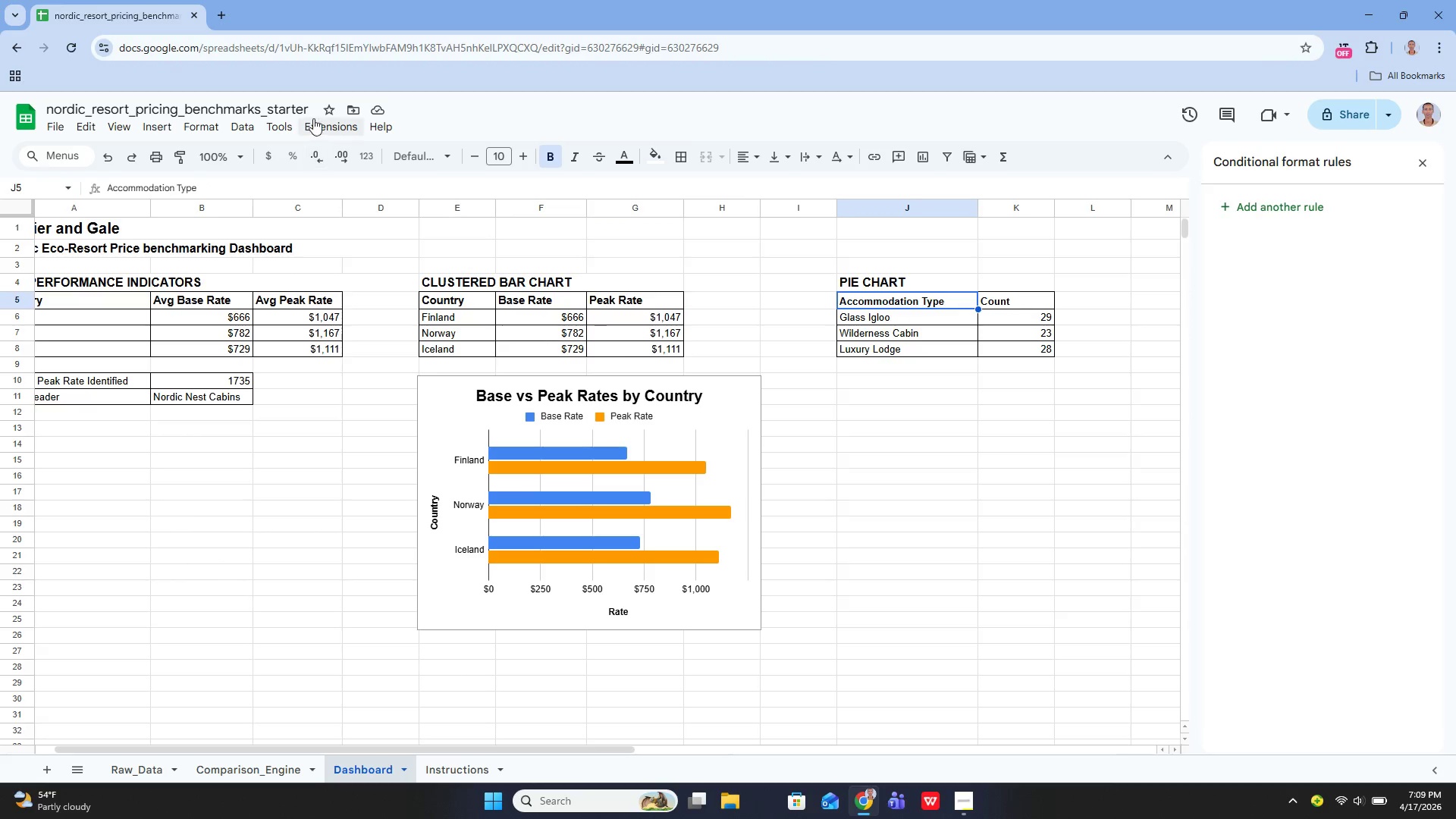 
left_click([215, 128])
 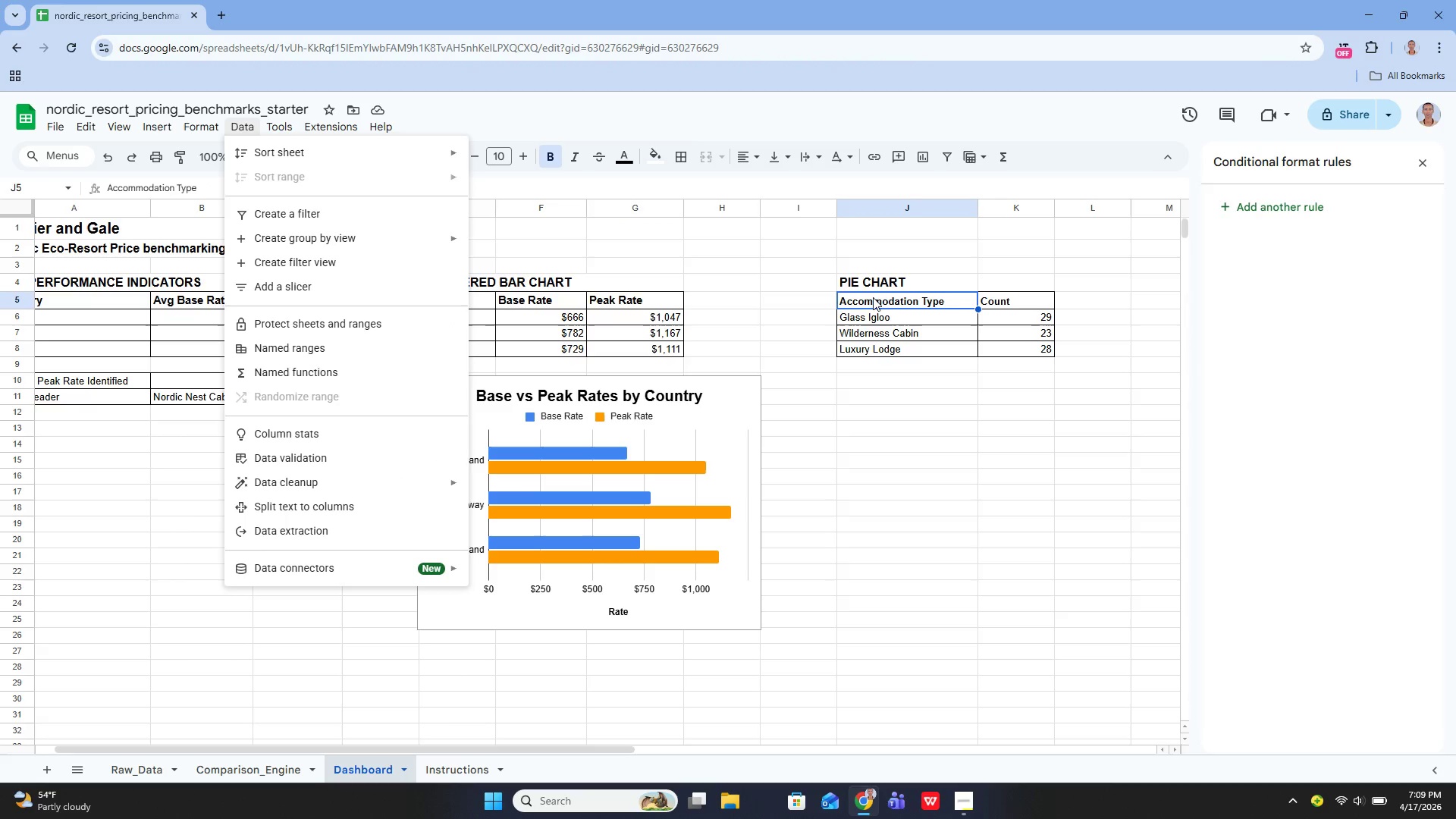 
left_click([874, 297])
 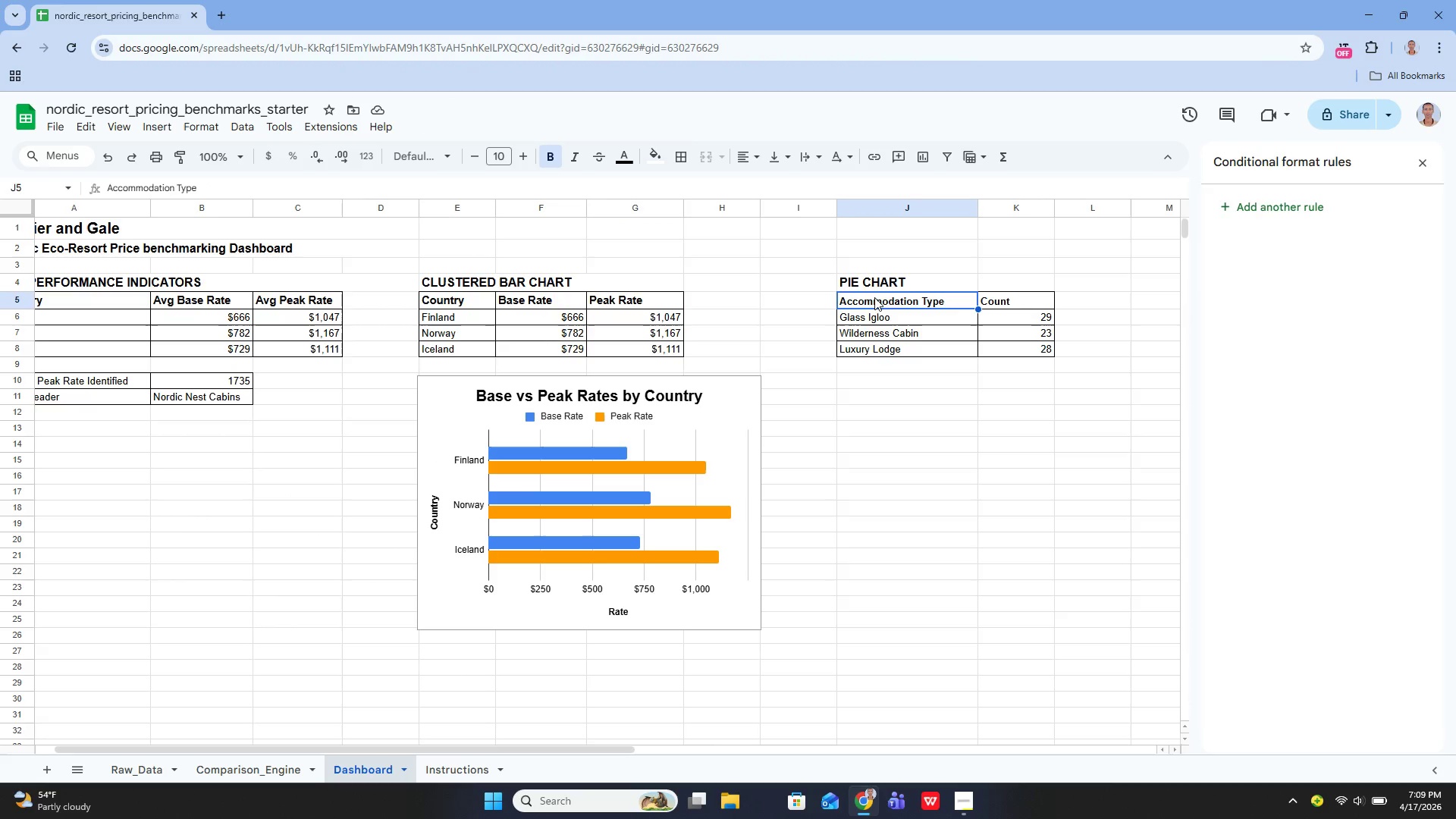 
left_click_drag(start_coordinate=[874, 297], to_coordinate=[1002, 351])
 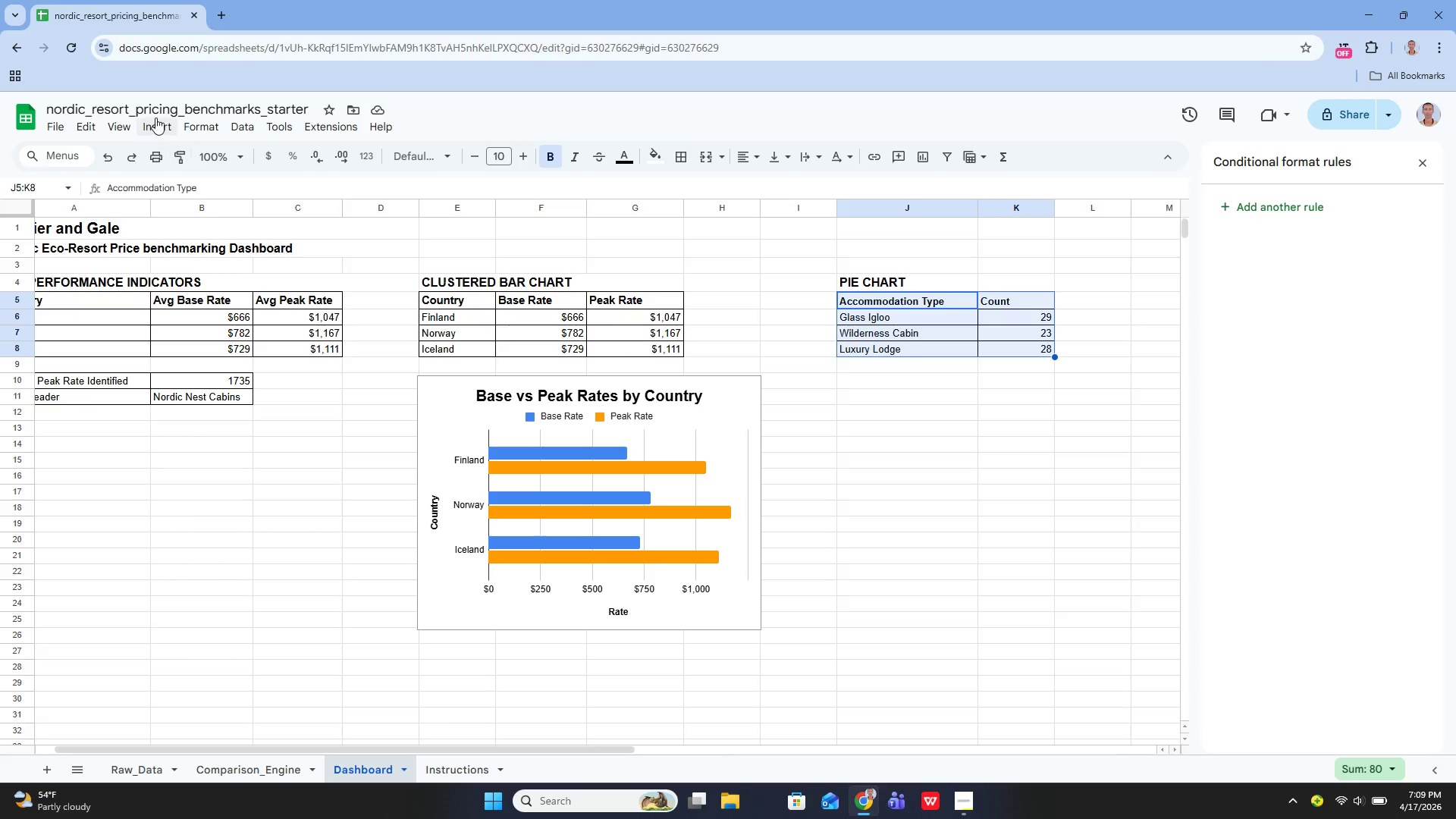 
left_click([155, 116])
 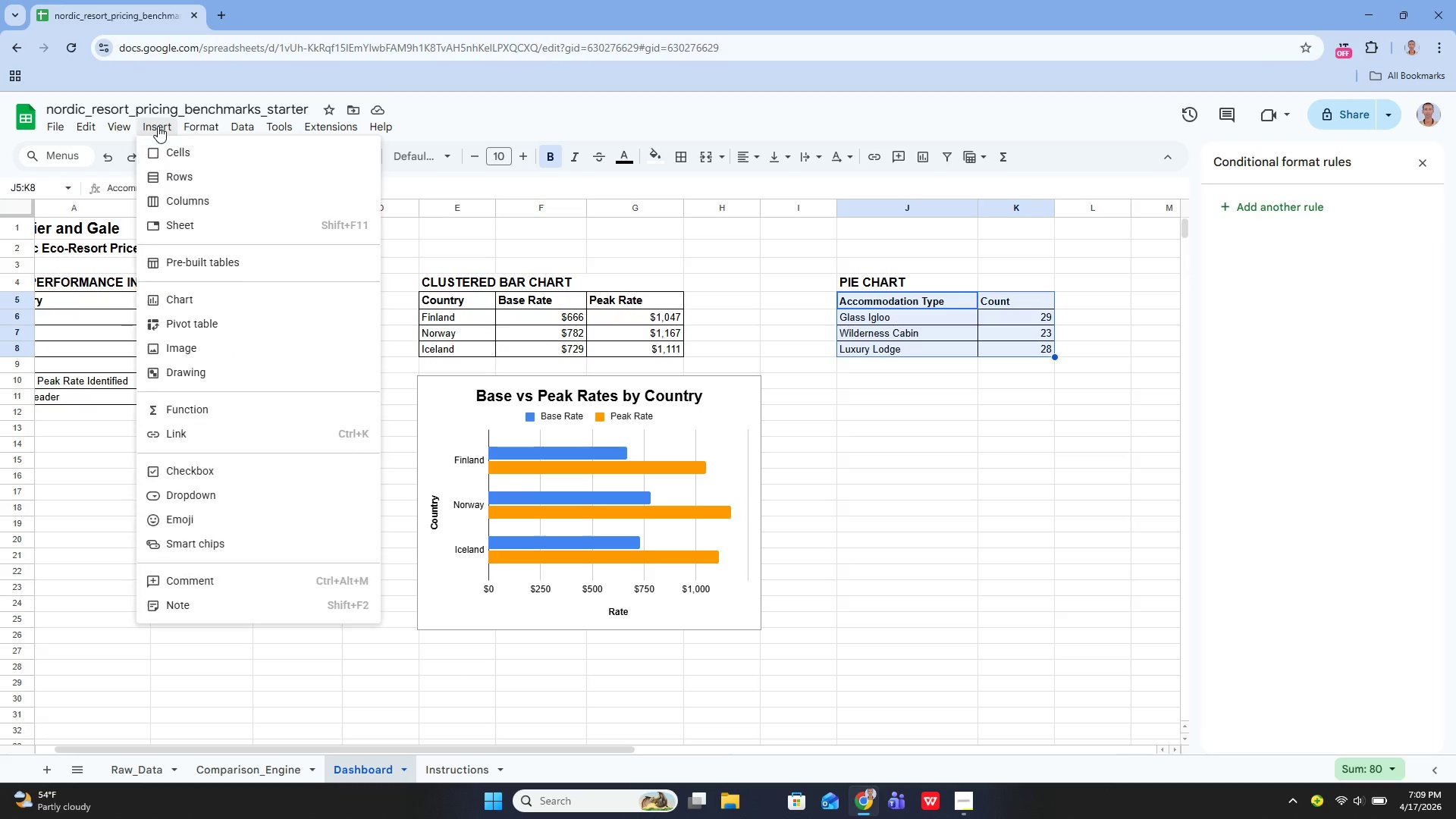 
left_click([158, 126])
 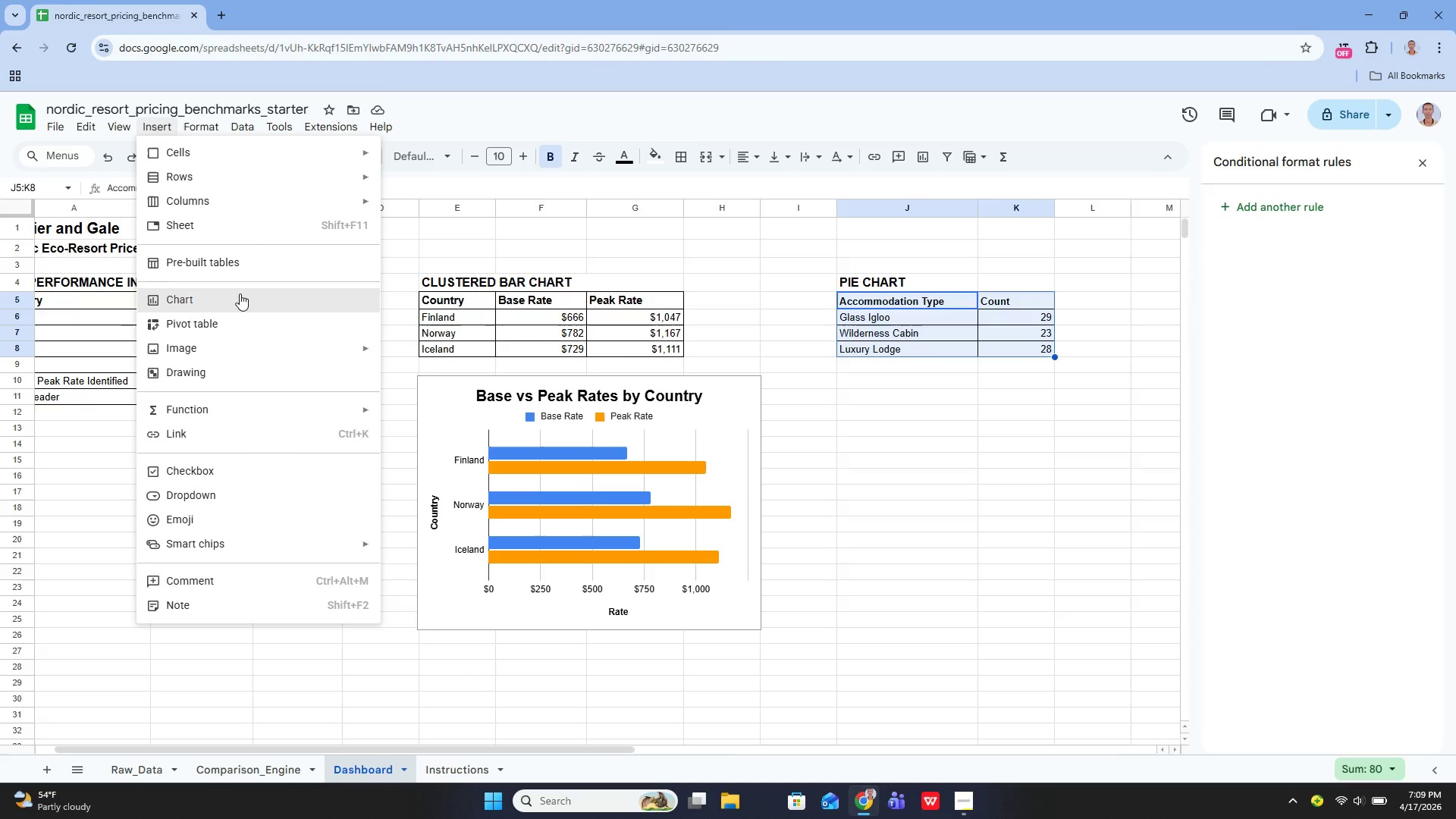 
left_click([259, 293])
 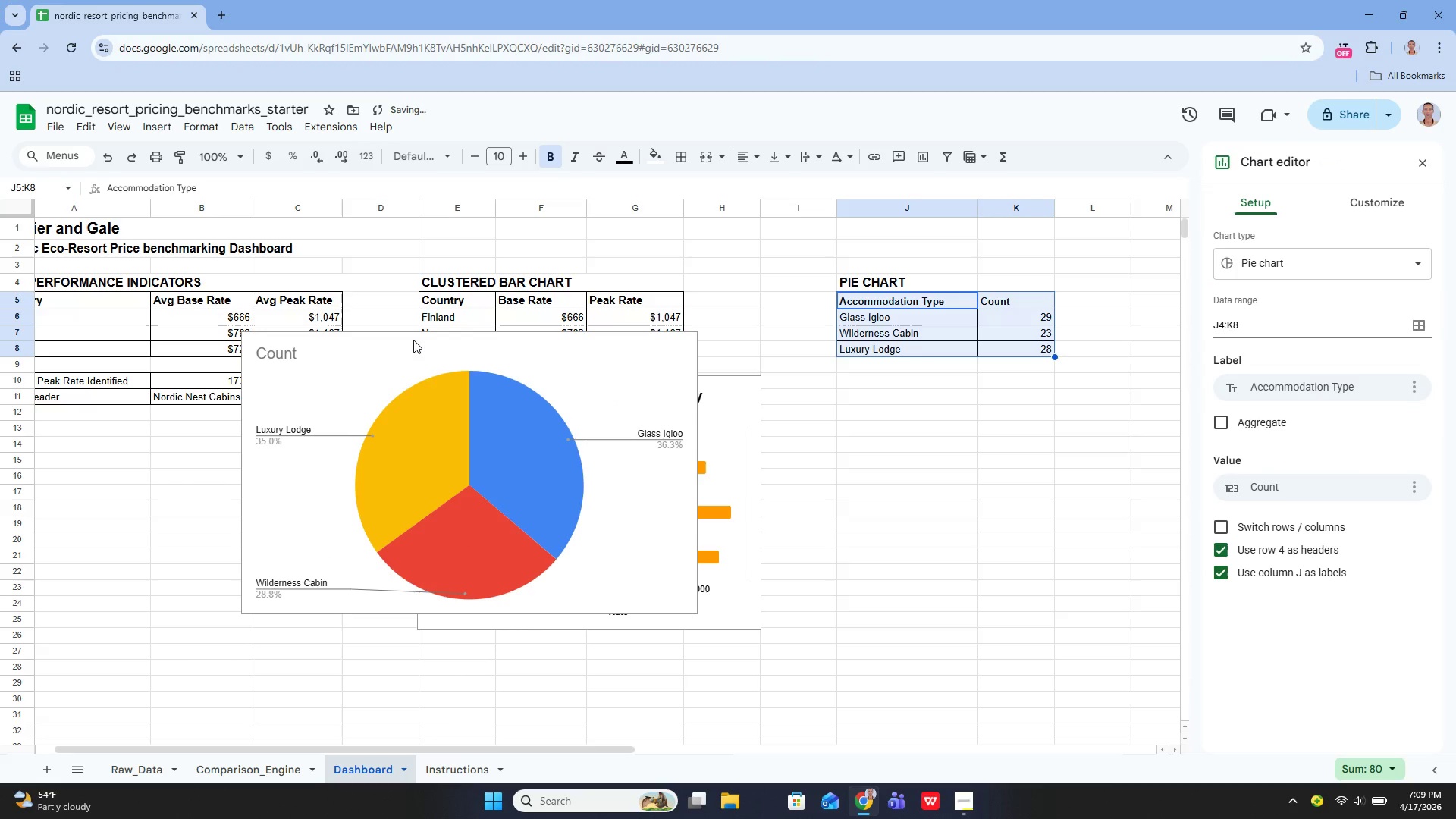 
left_click_drag(start_coordinate=[424, 335], to_coordinate=[576, 364])
 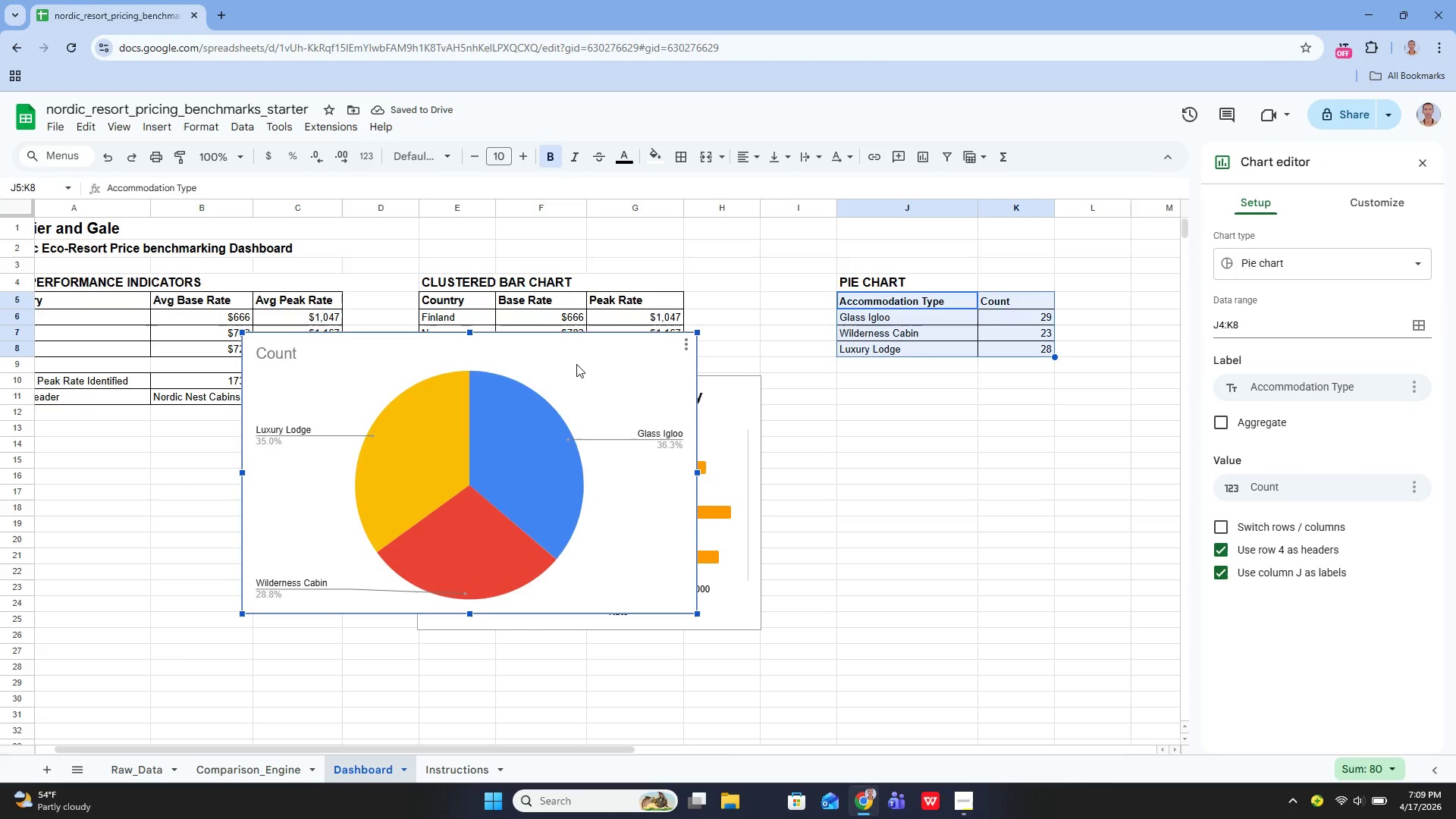 
left_click_drag(start_coordinate=[576, 364], to_coordinate=[963, 429])
 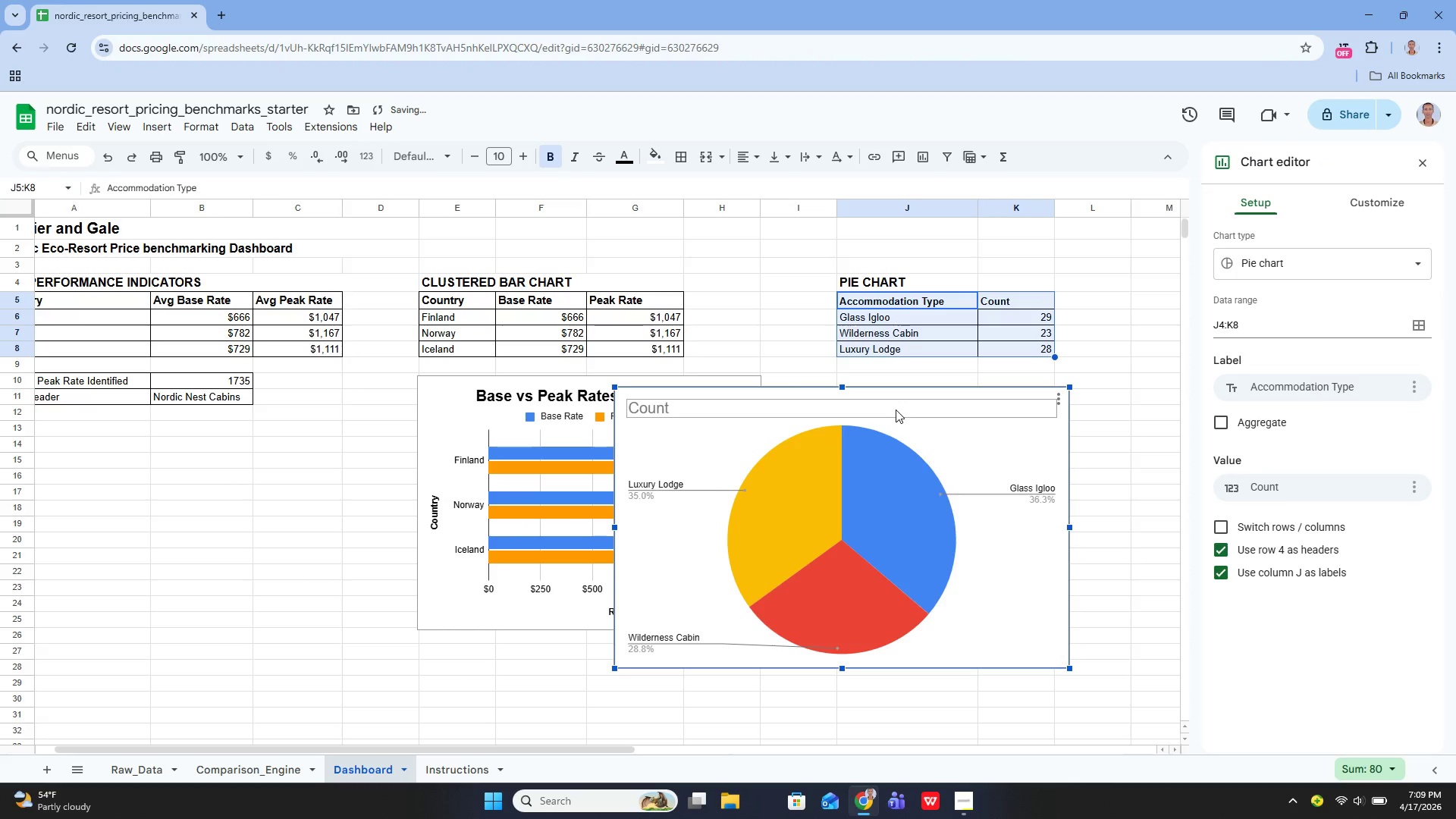 
left_click([896, 410])
 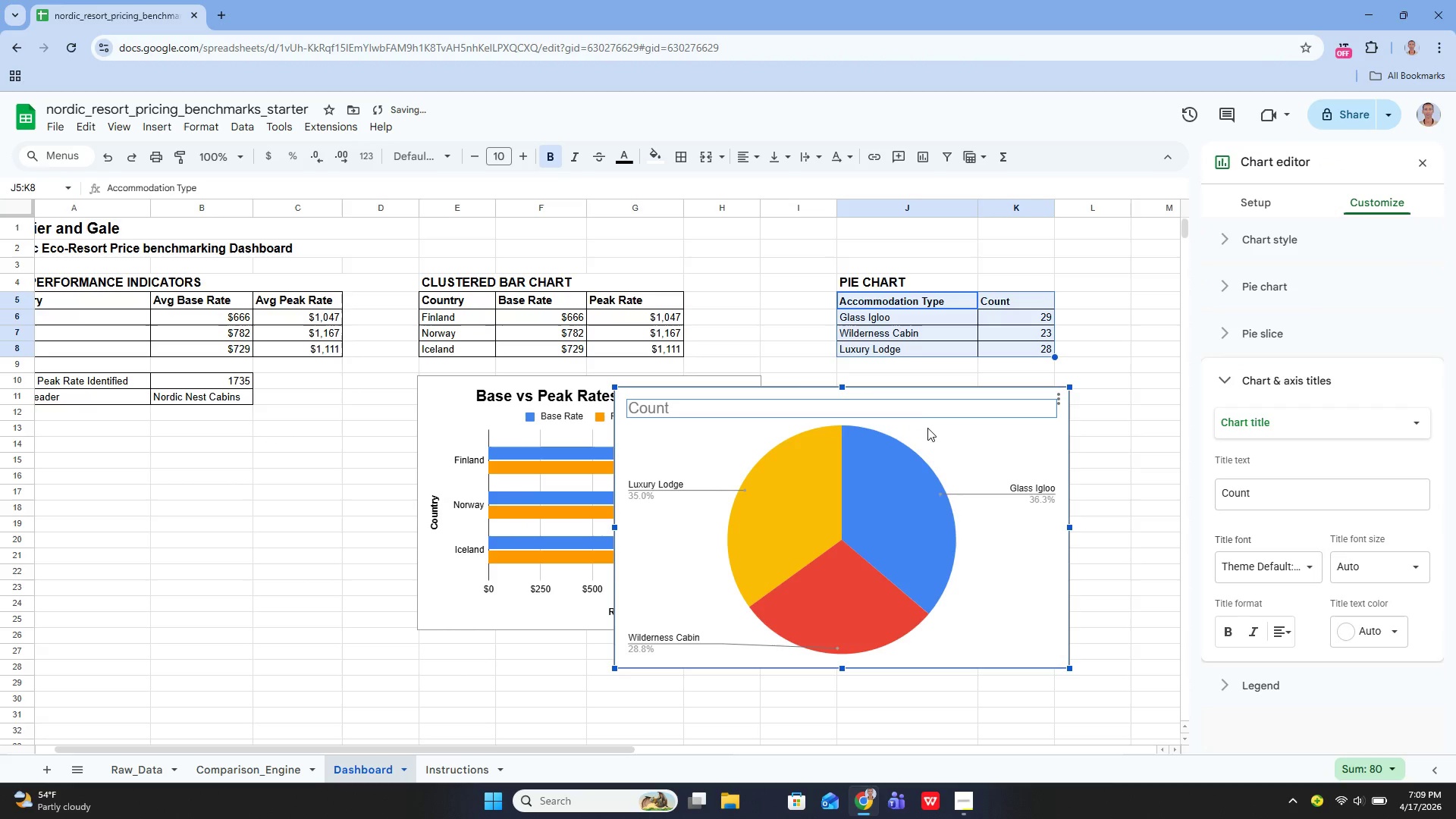 
left_click([927, 428])
 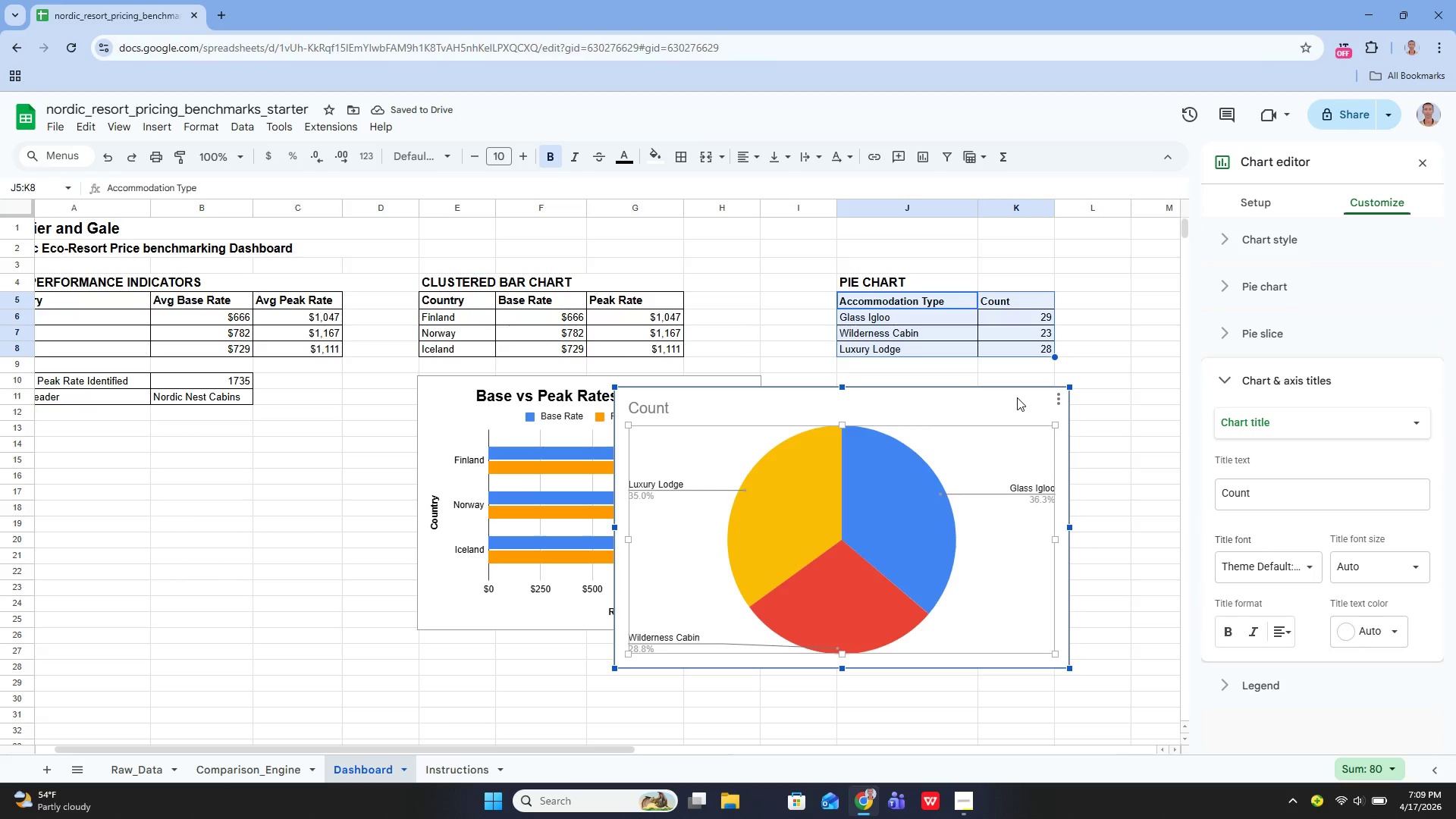 
left_click([1018, 393])
 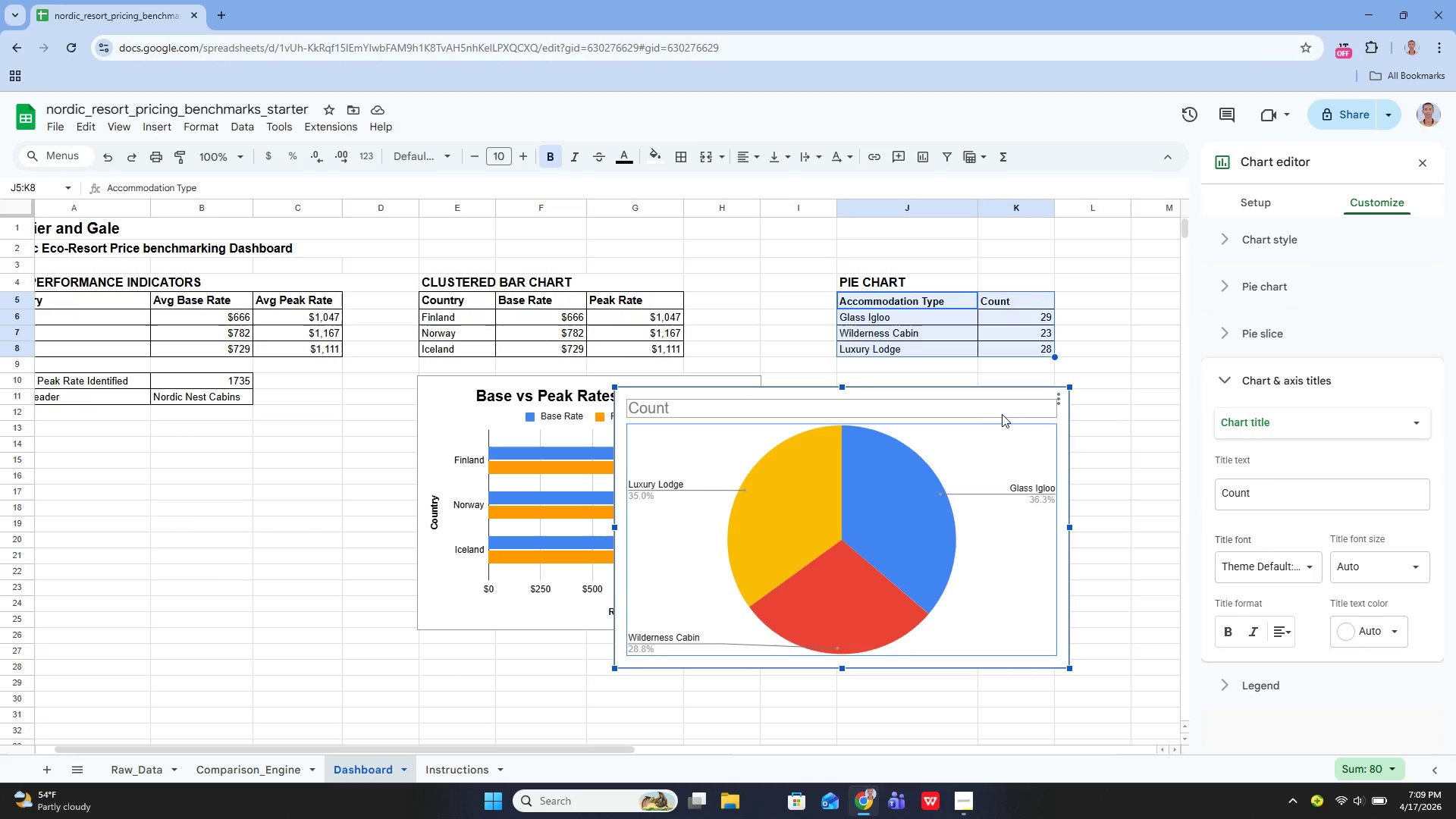 
left_click_drag(start_coordinate=[1006, 448], to_coordinate=[1159, 437])
 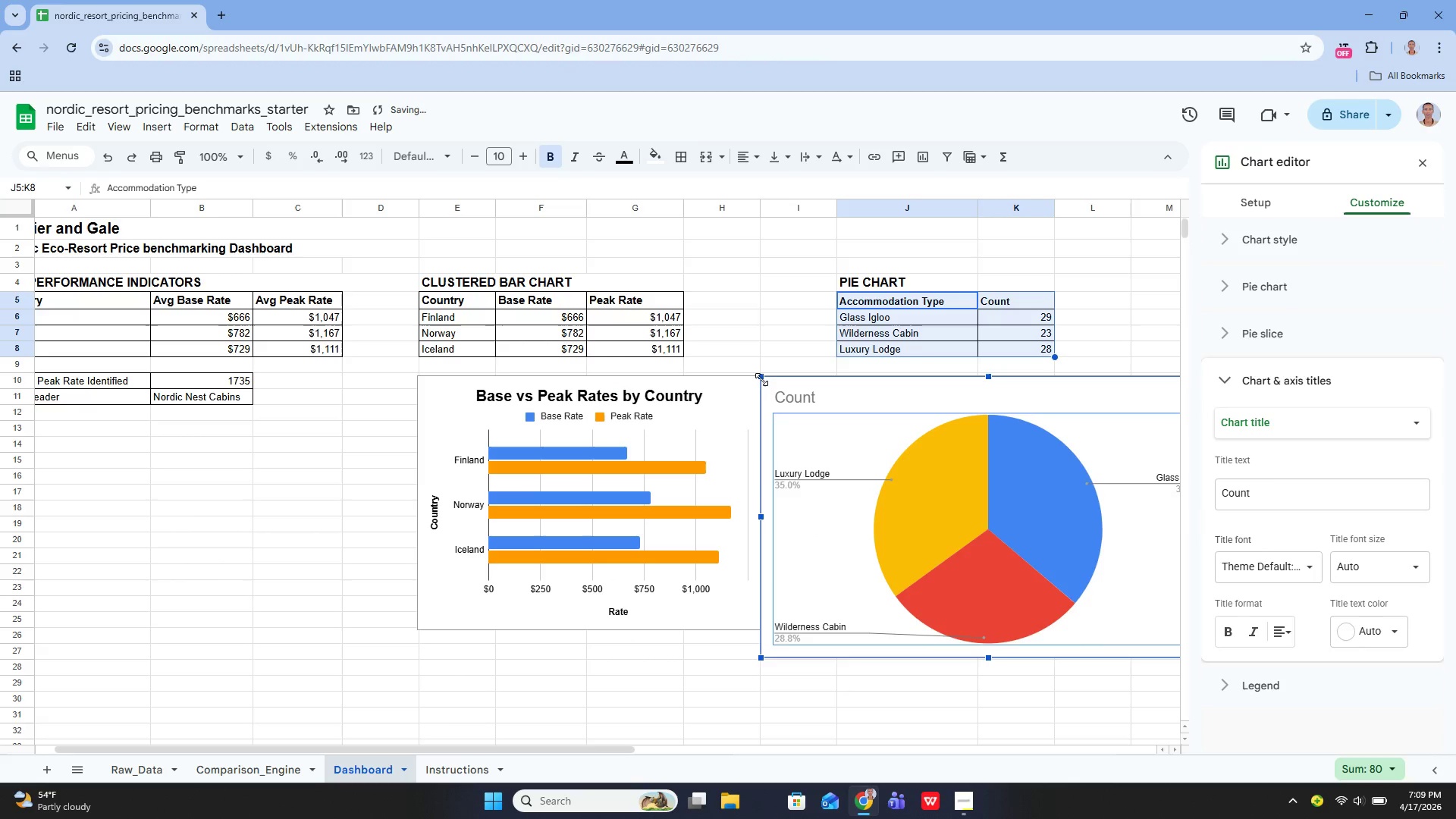 
left_click_drag(start_coordinate=[761, 378], to_coordinate=[903, 413])
 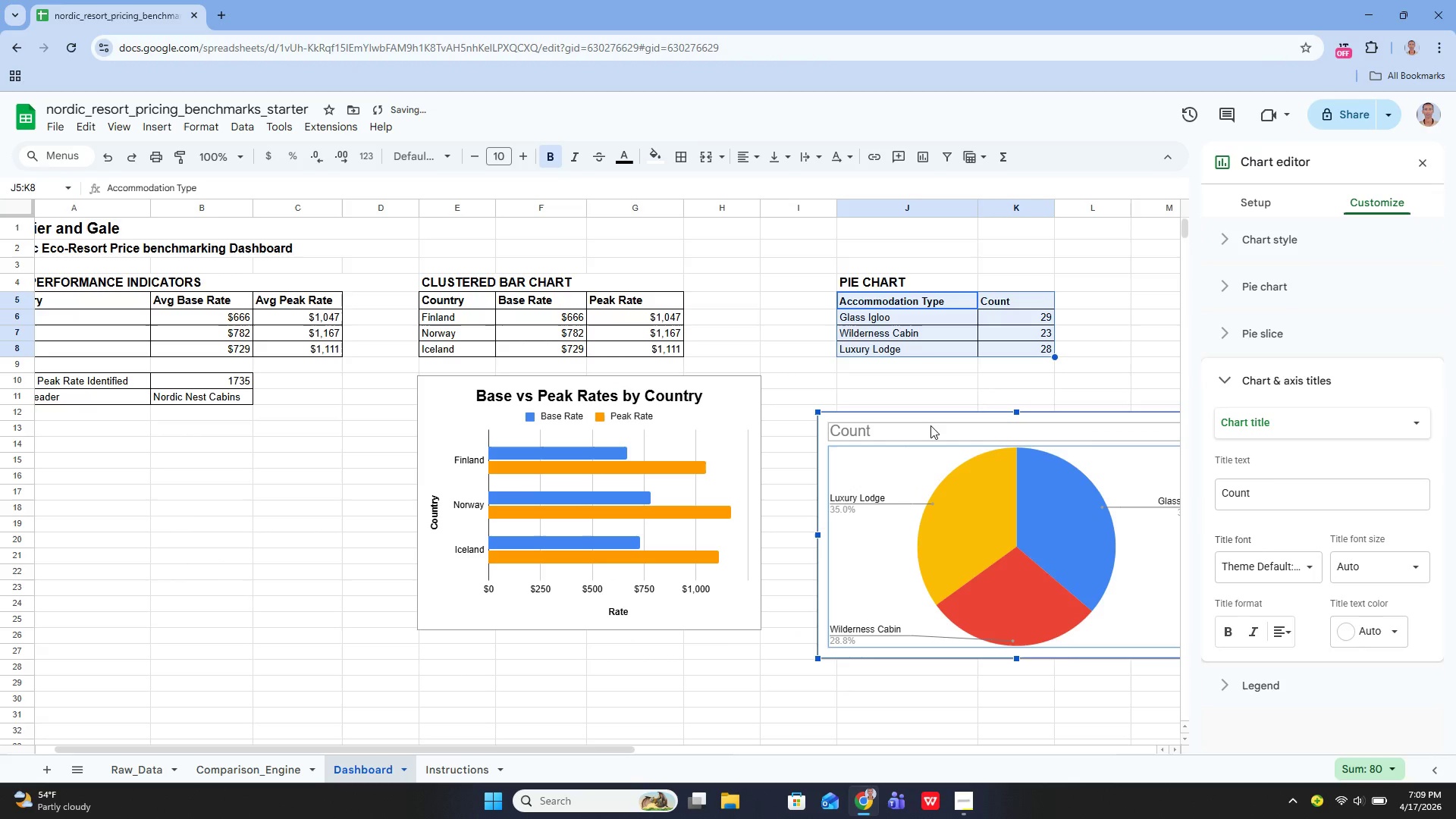 
left_click_drag(start_coordinate=[930, 425], to_coordinate=[880, 382])
 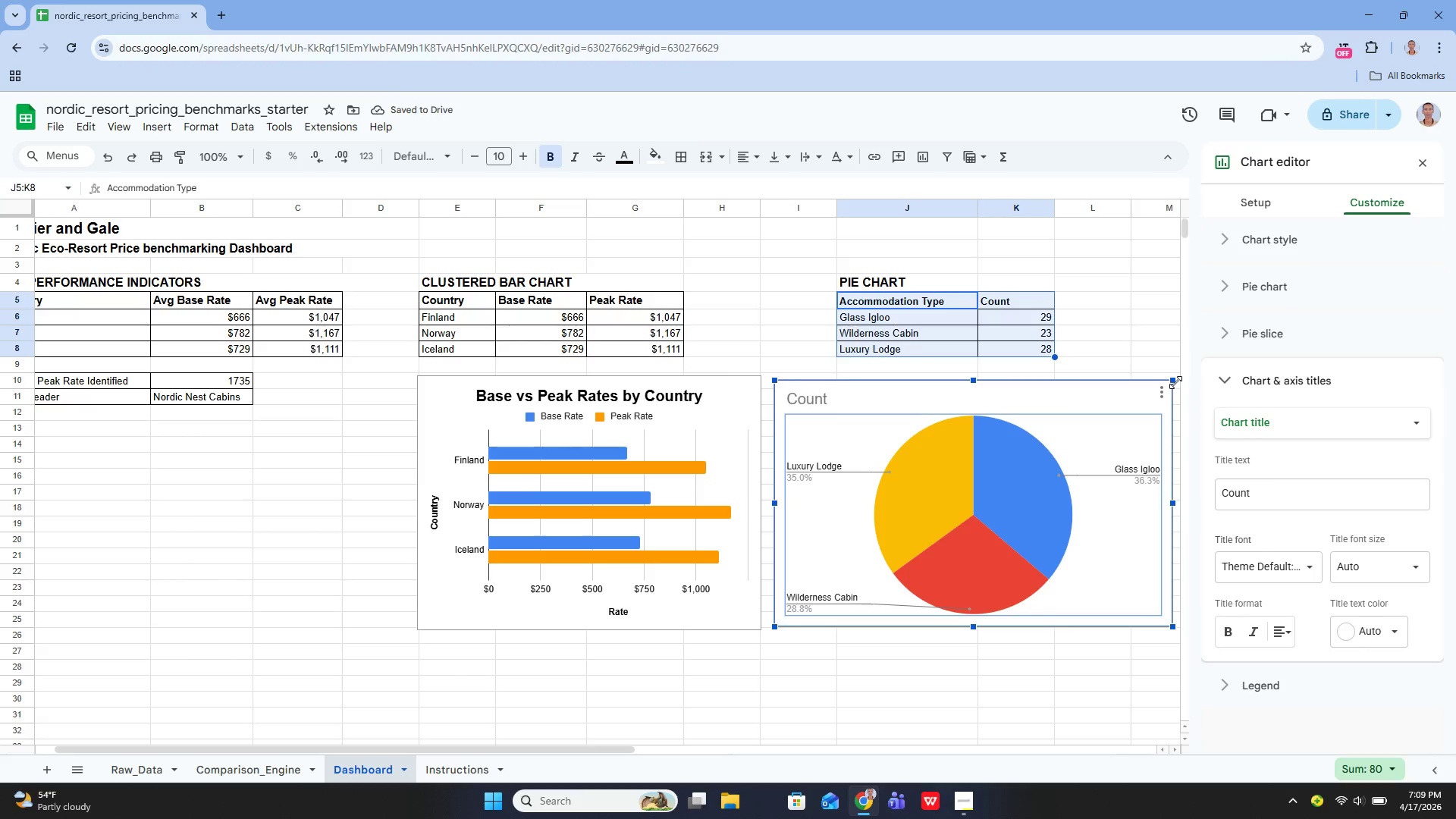 
left_click_drag(start_coordinate=[1171, 382], to_coordinate=[1121, 373])
 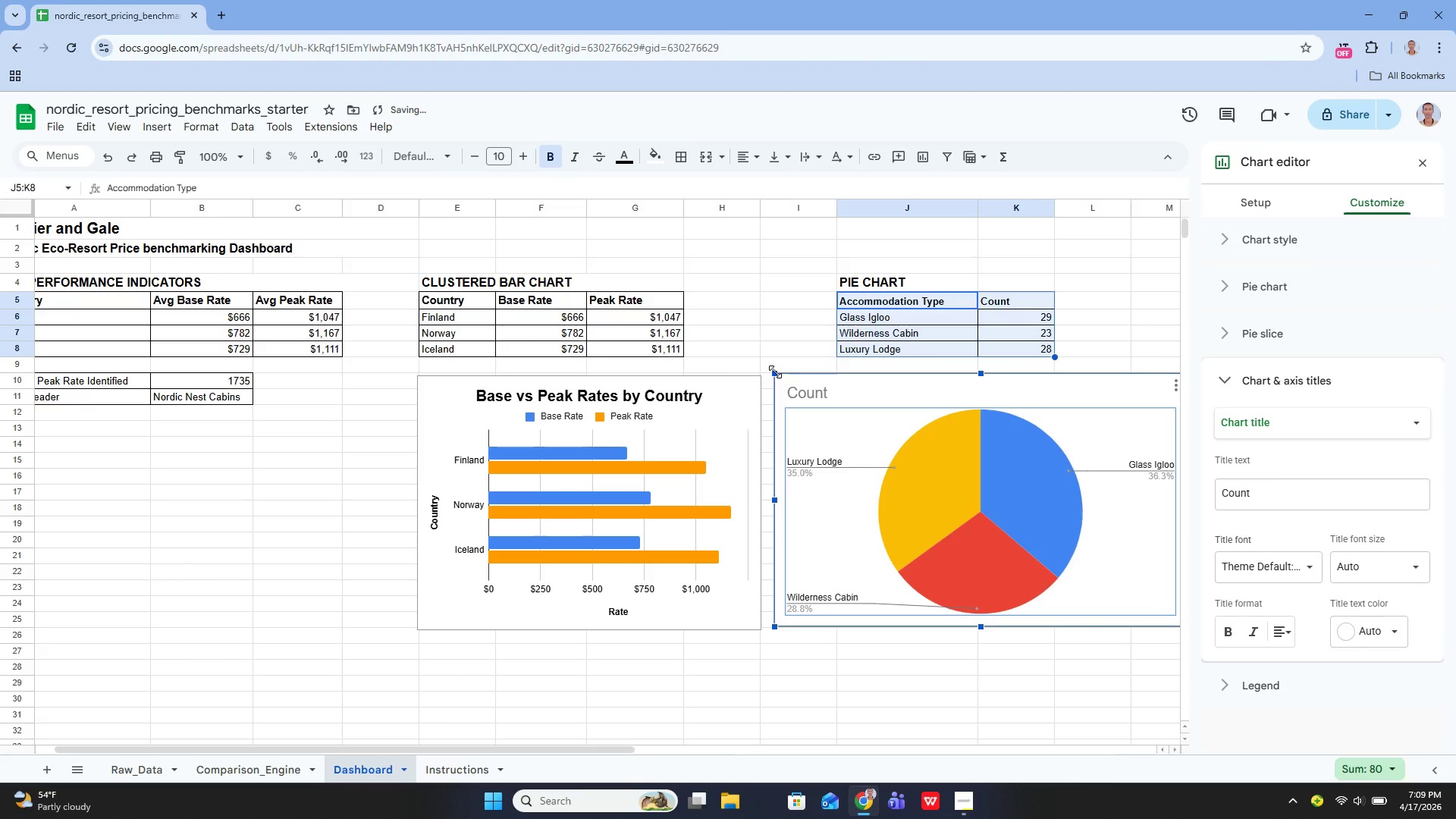 
left_click_drag(start_coordinate=[775, 372], to_coordinate=[824, 397])
 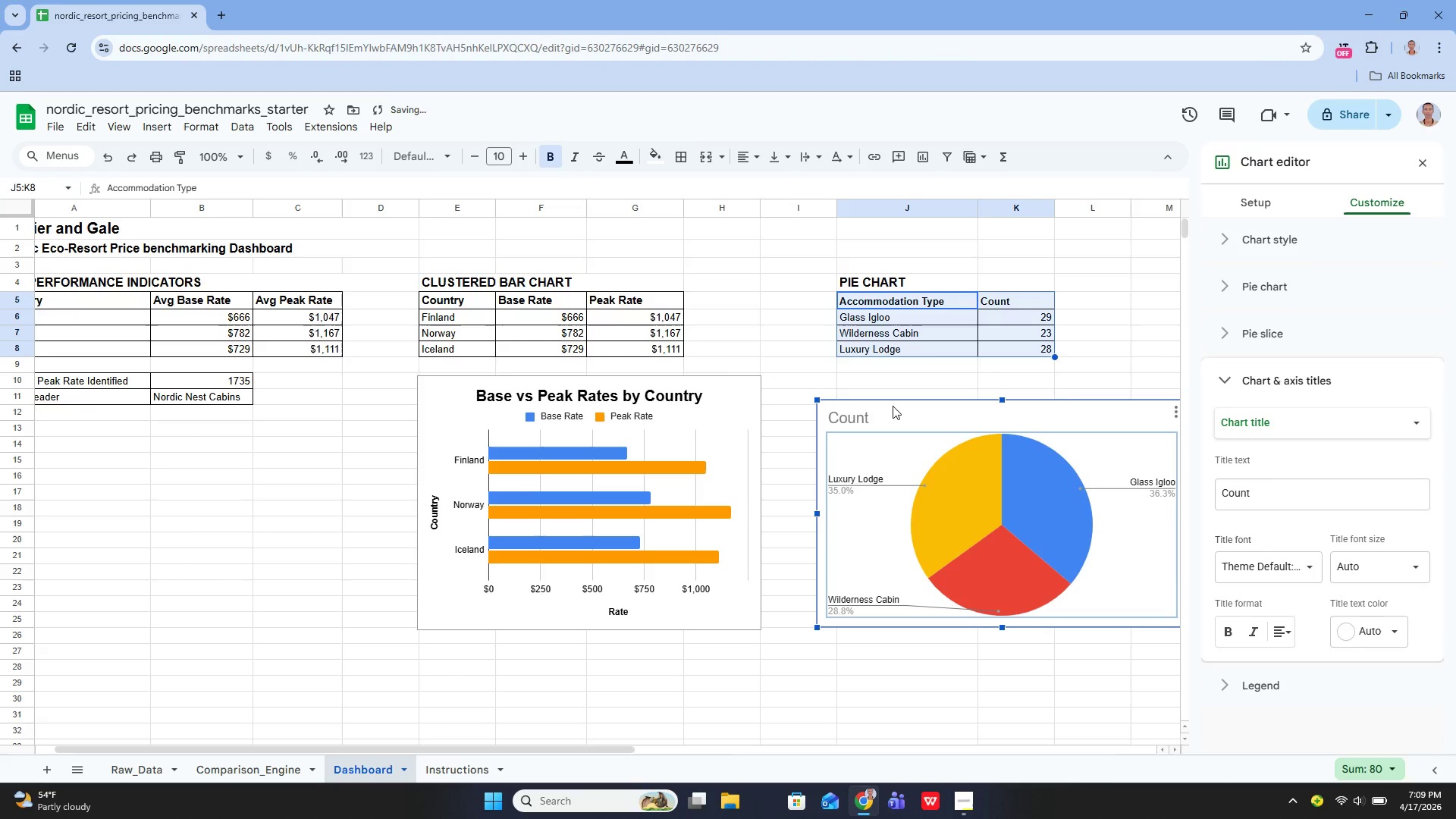 
left_click_drag(start_coordinate=[893, 406], to_coordinate=[915, 372])
 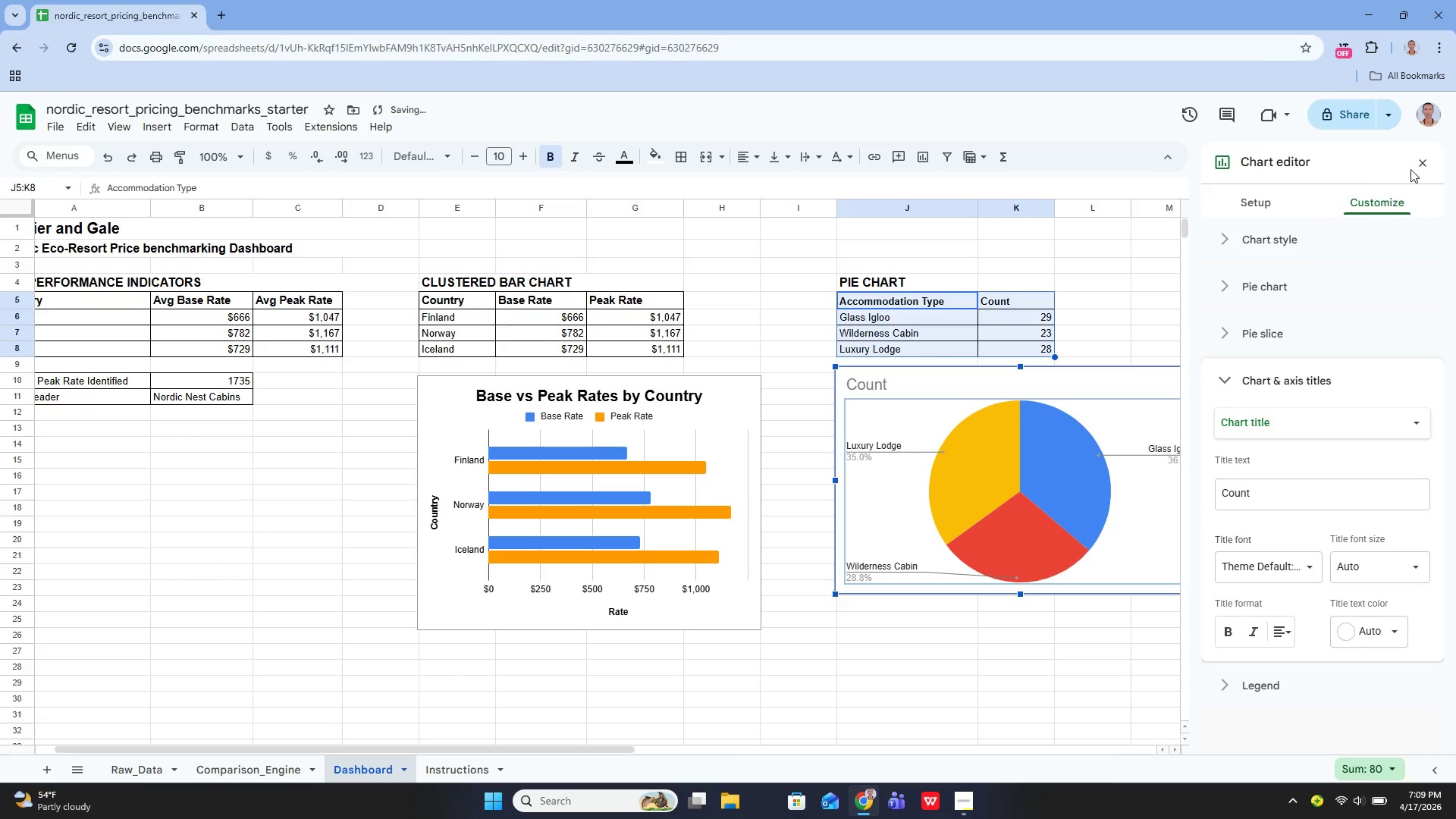 
left_click([1417, 162])
 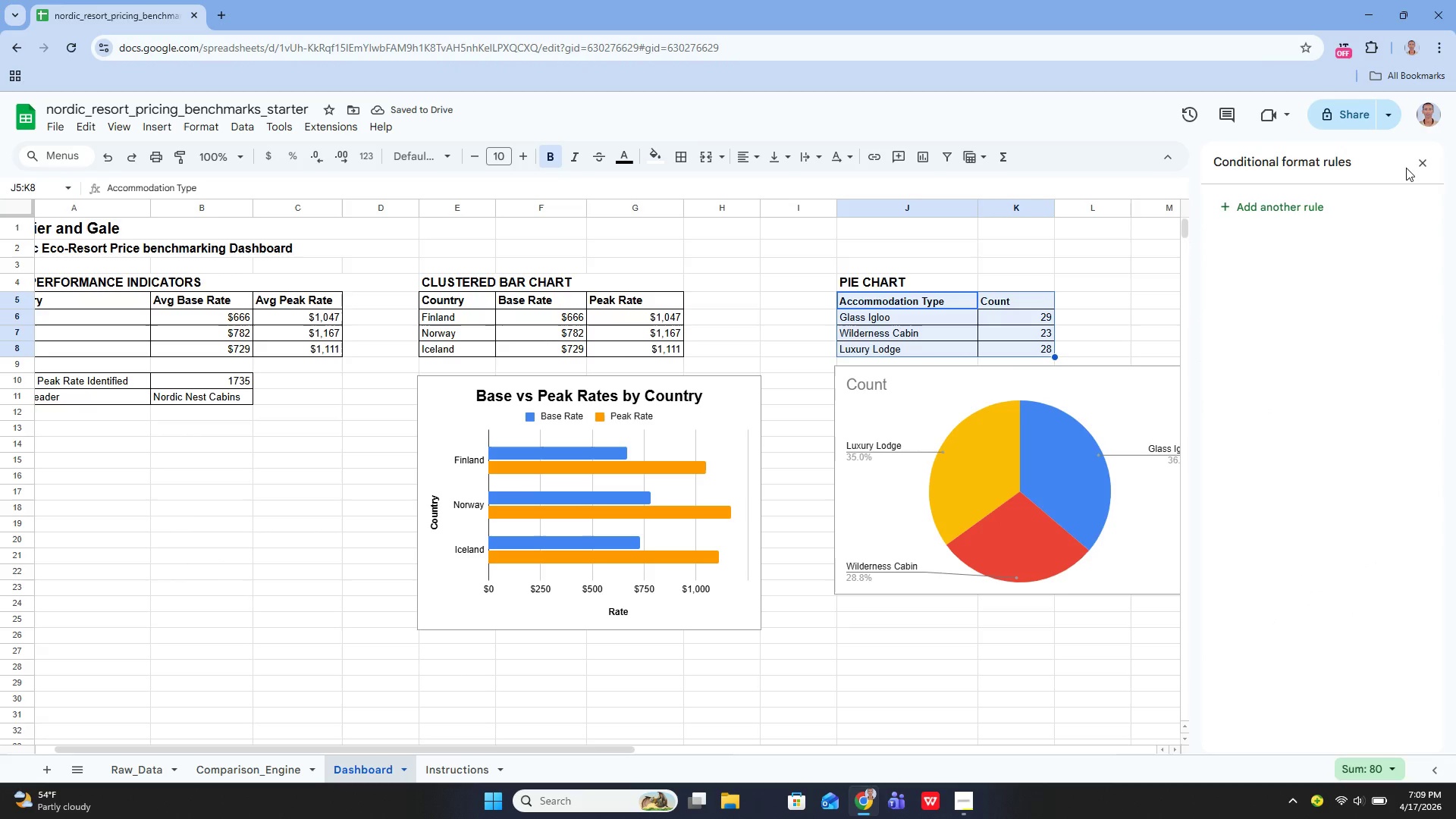 
left_click([1426, 163])
 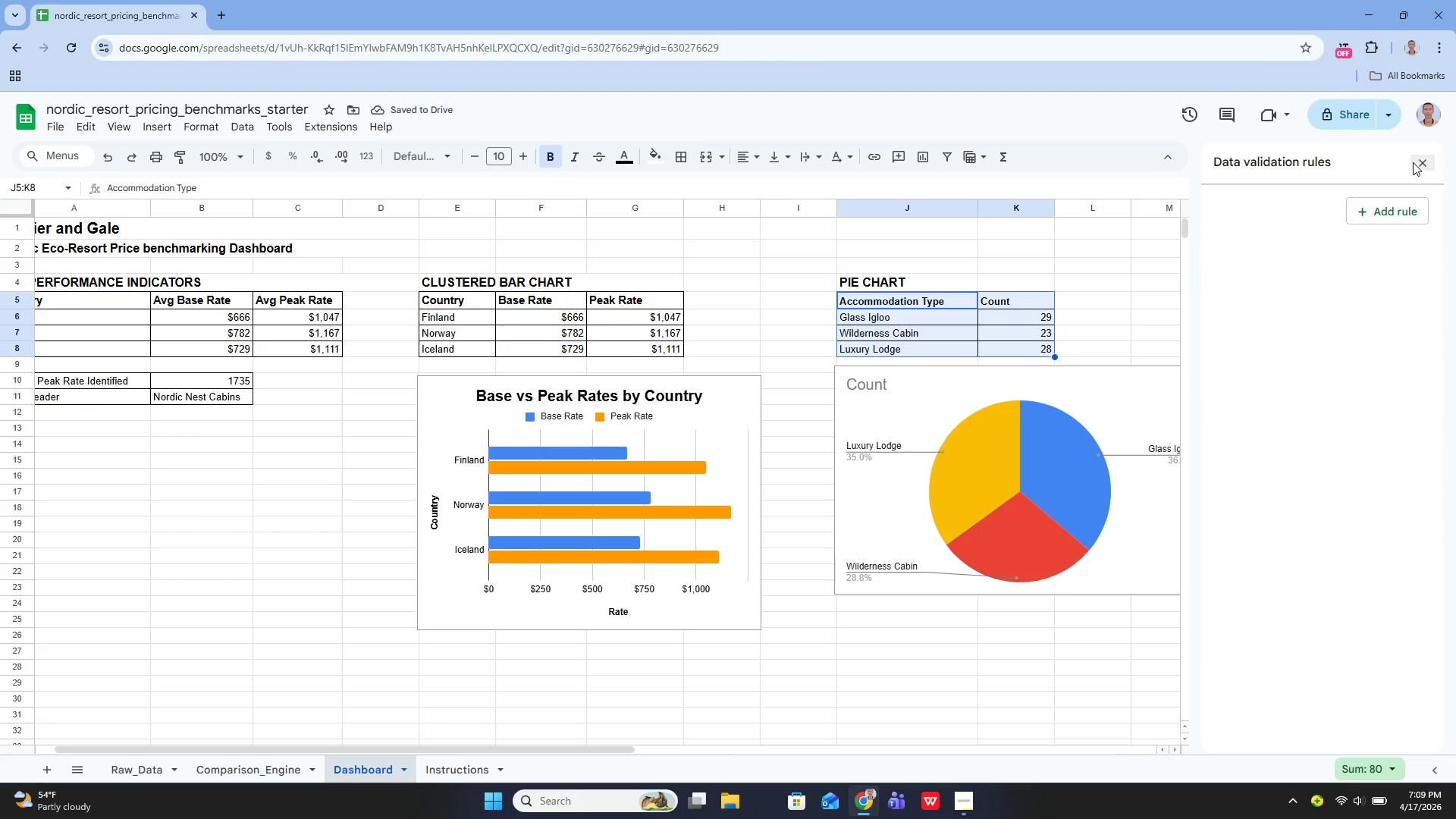 
left_click([1414, 162])
 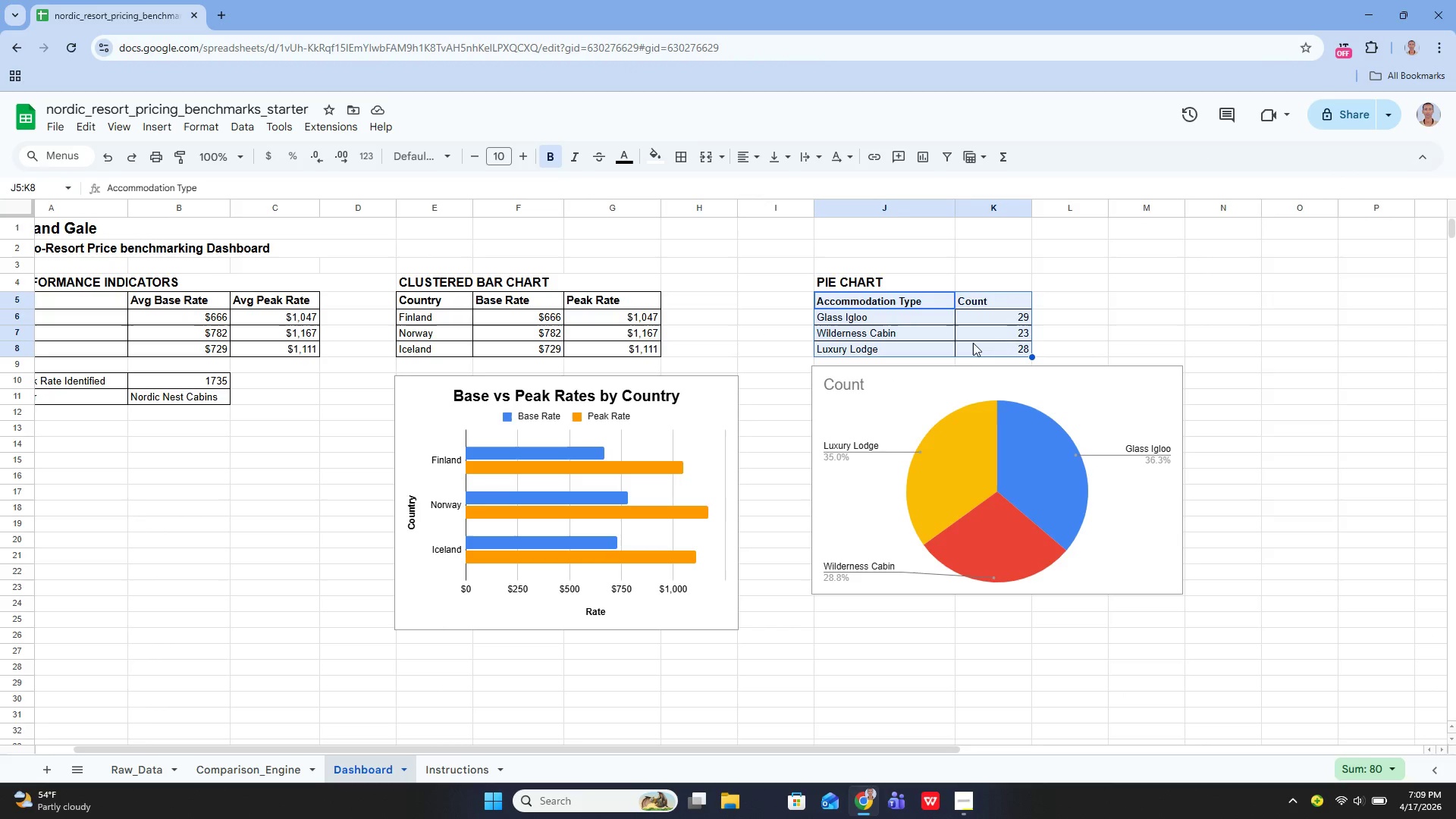 
left_click([950, 379])
 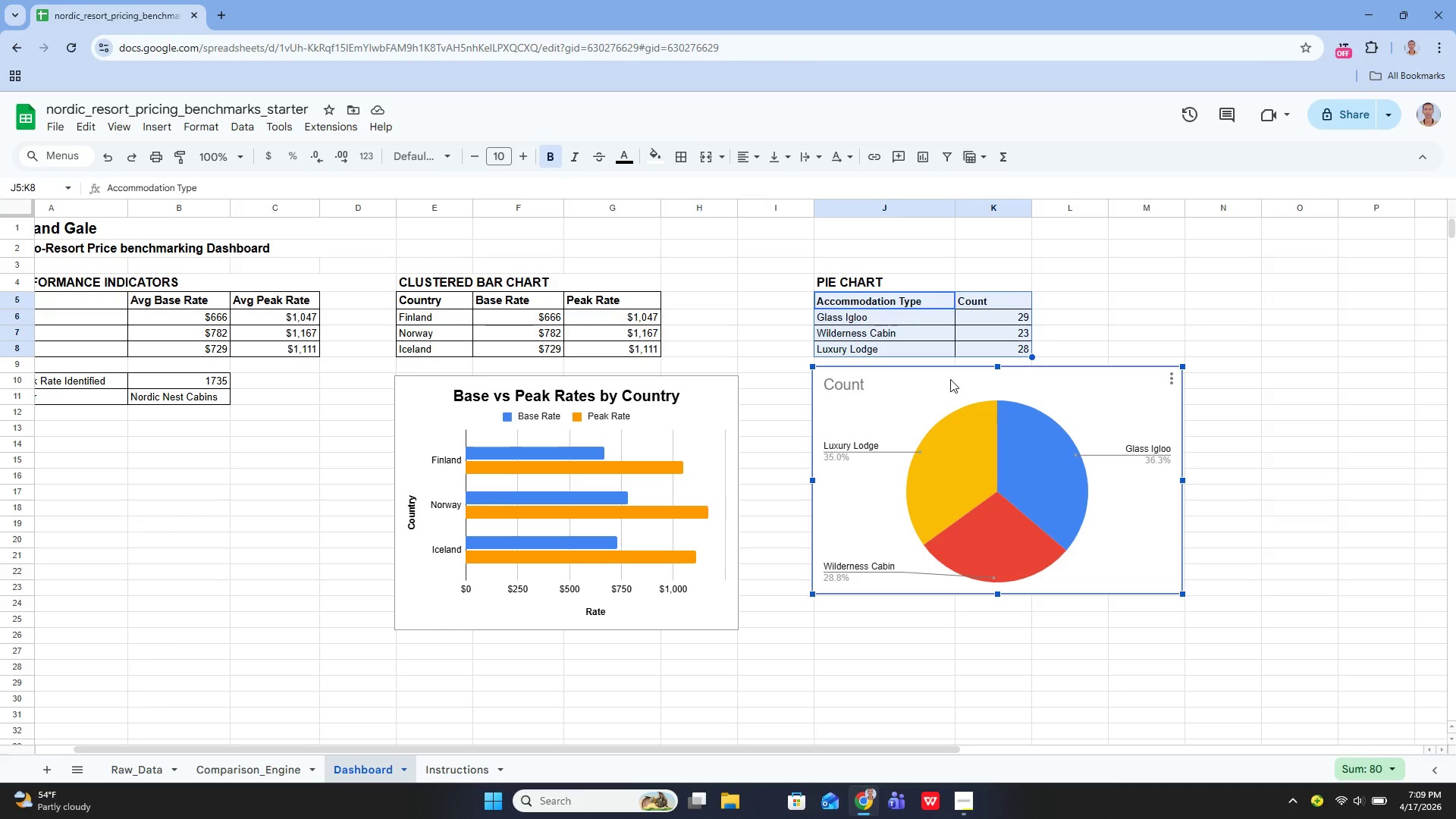 
left_click_drag(start_coordinate=[950, 379], to_coordinate=[956, 388])
 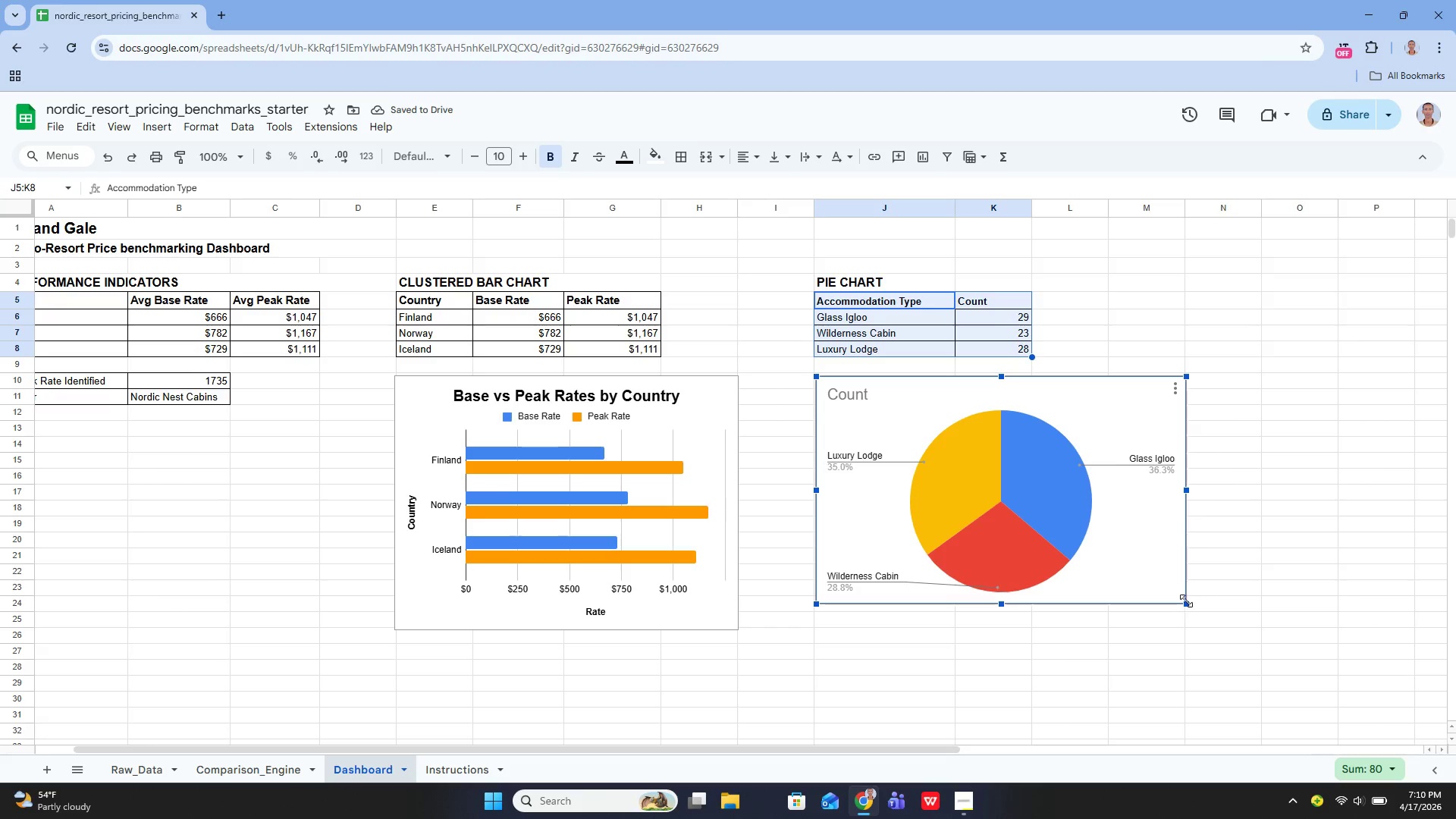 
wait(6.31)
 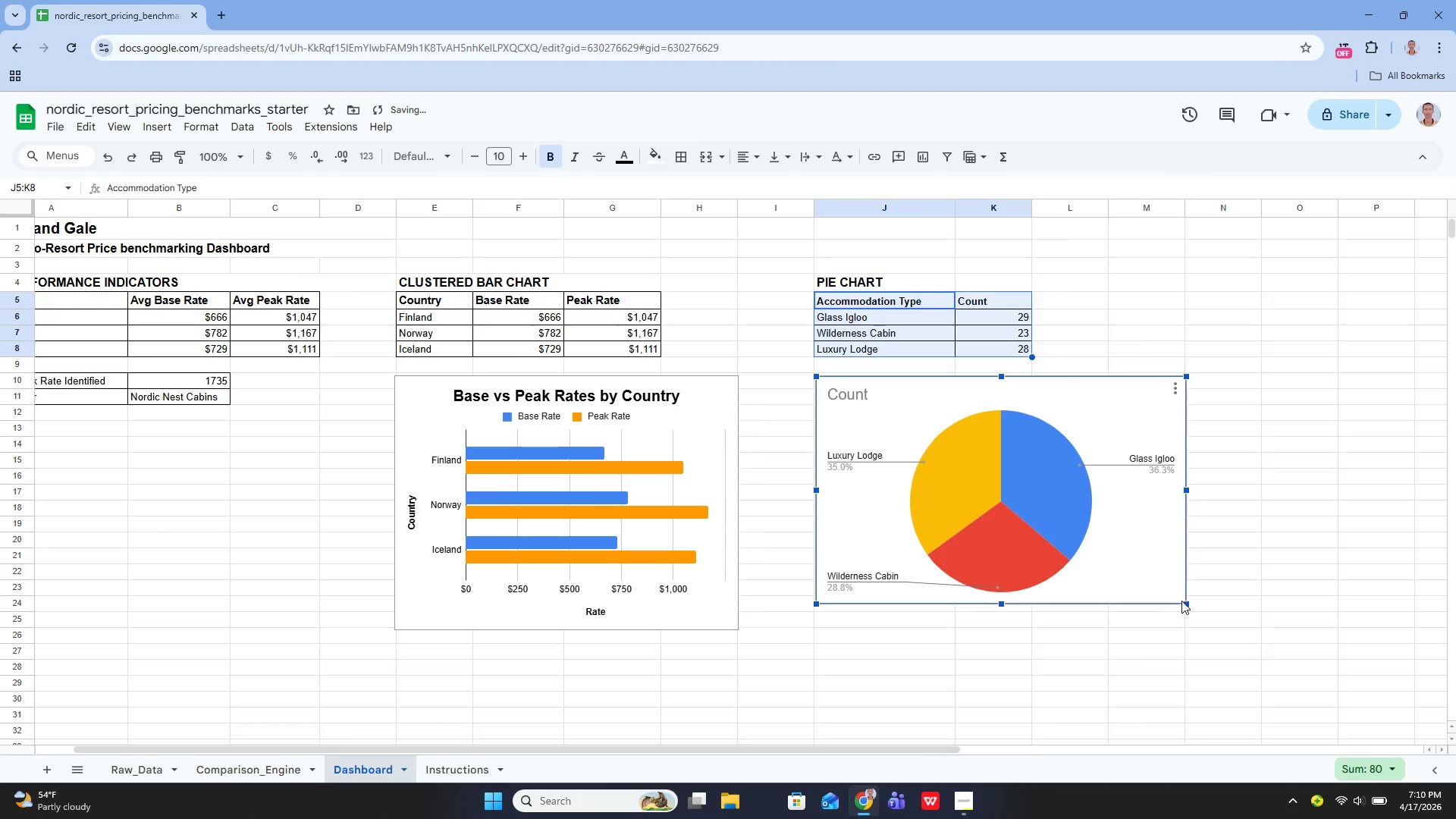 
left_click_drag(start_coordinate=[1185, 604], to_coordinate=[1171, 623])
 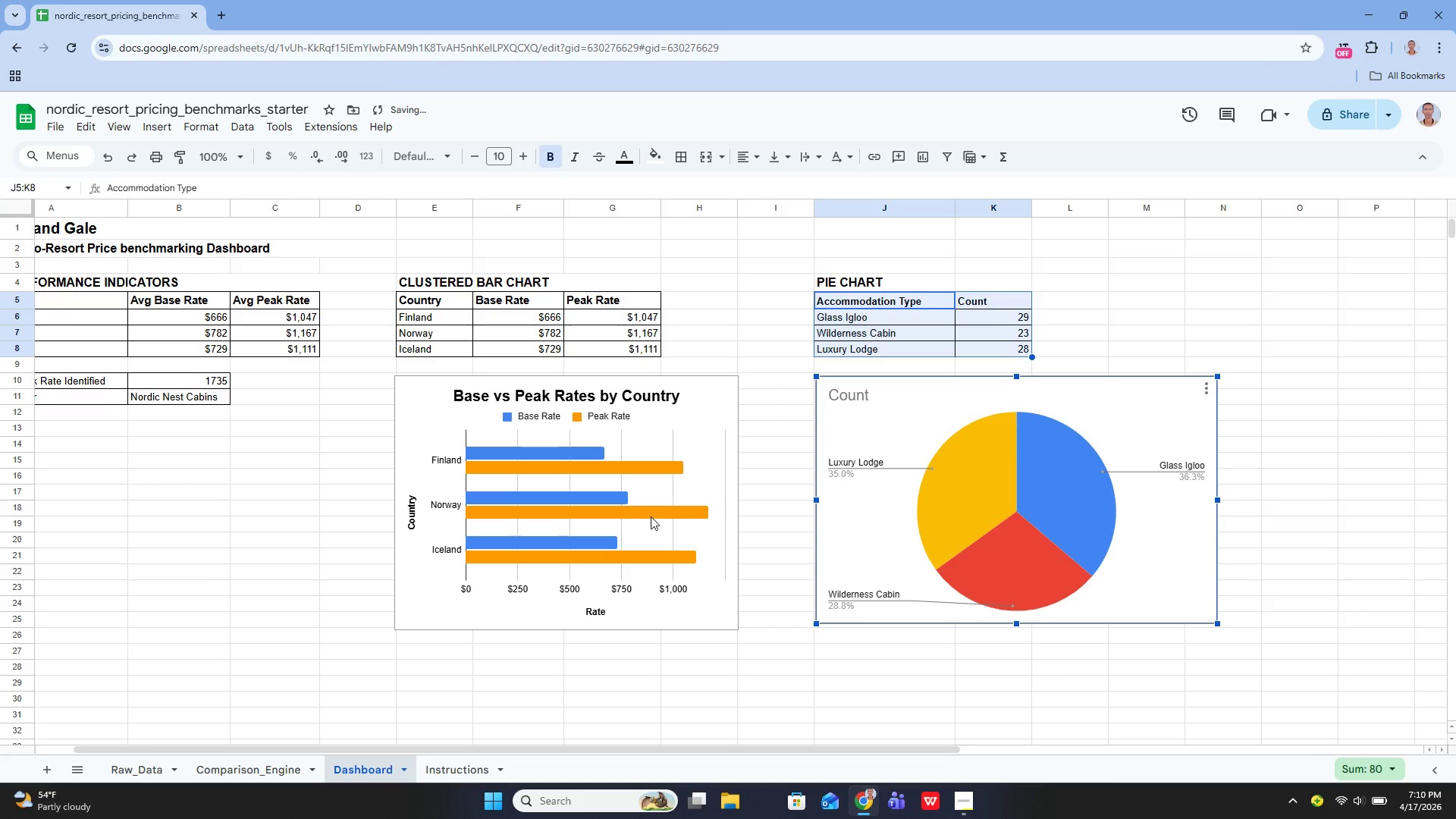 
left_click([714, 460])
 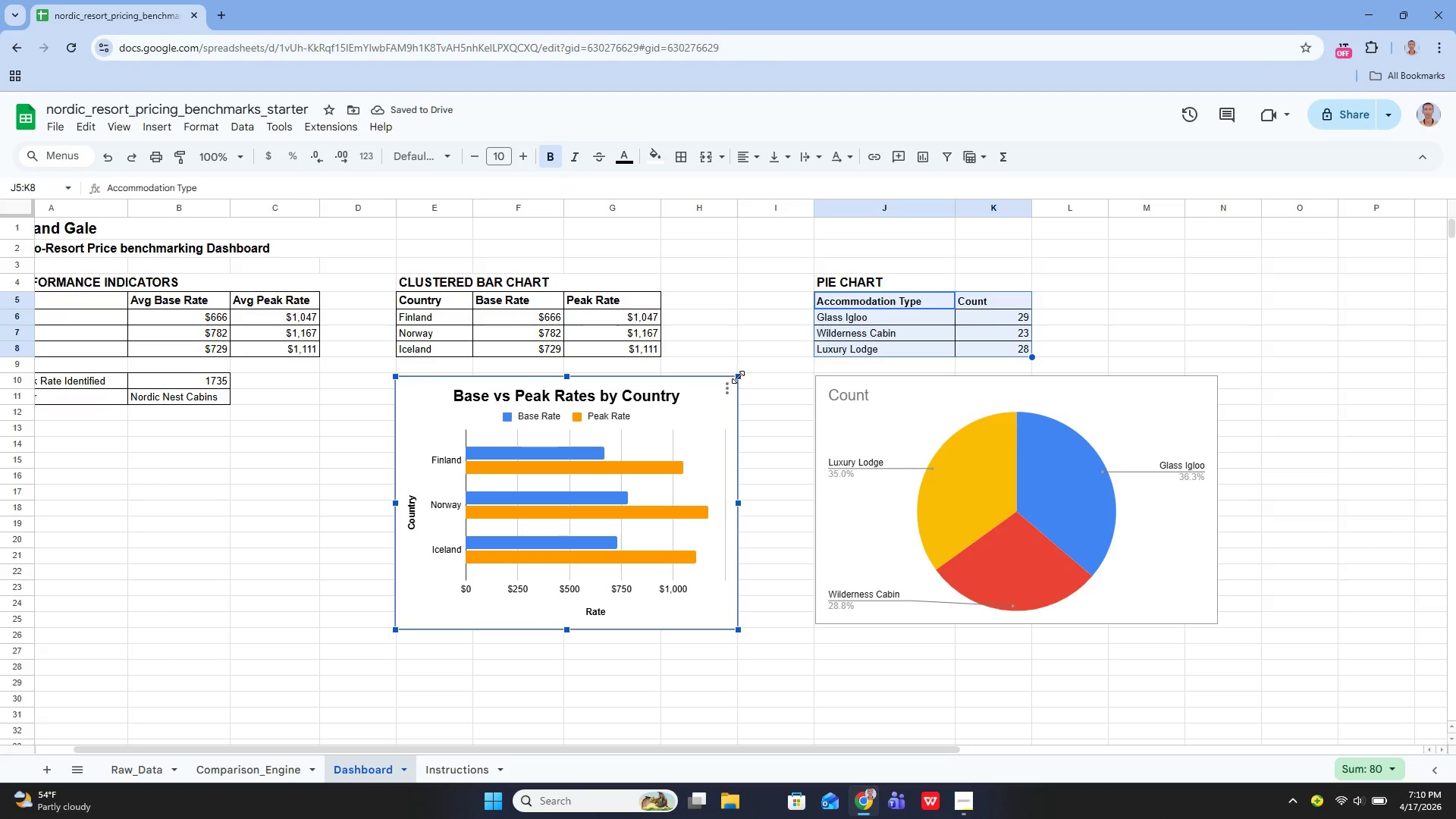 
left_click_drag(start_coordinate=[738, 376], to_coordinate=[745, 419])
 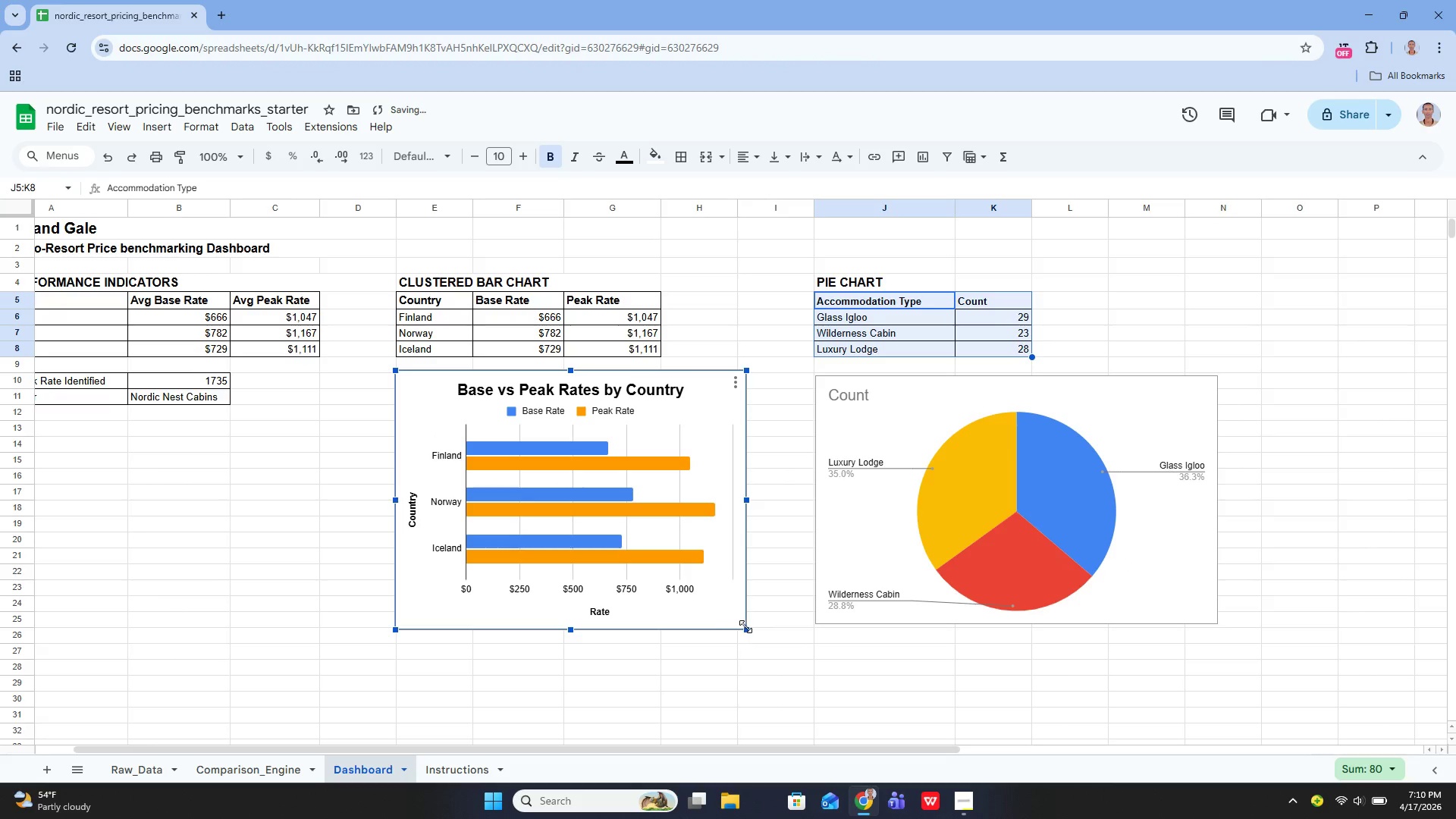 
left_click_drag(start_coordinate=[745, 626], to_coordinate=[783, 652])
 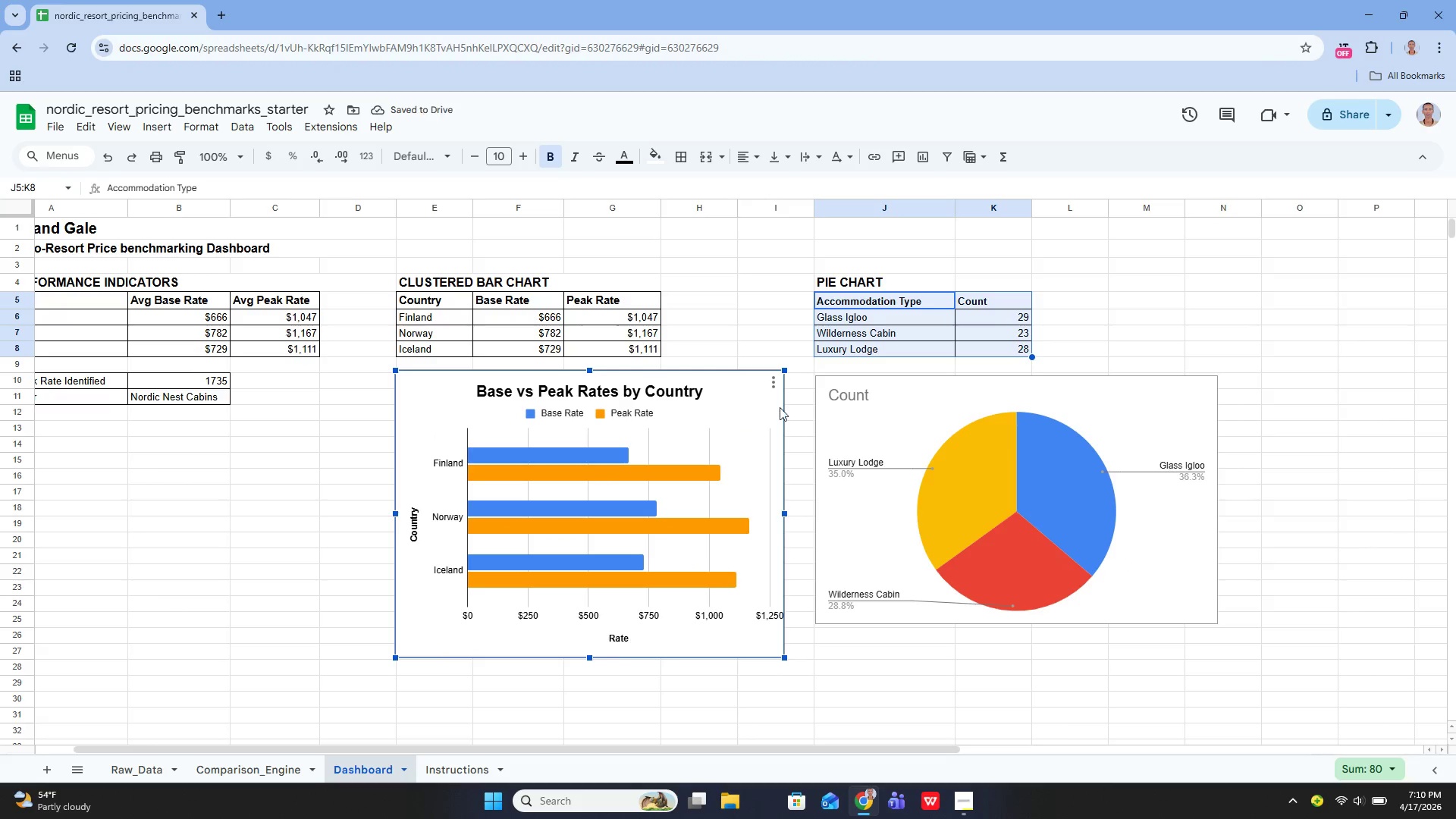 
left_click([906, 393])
 